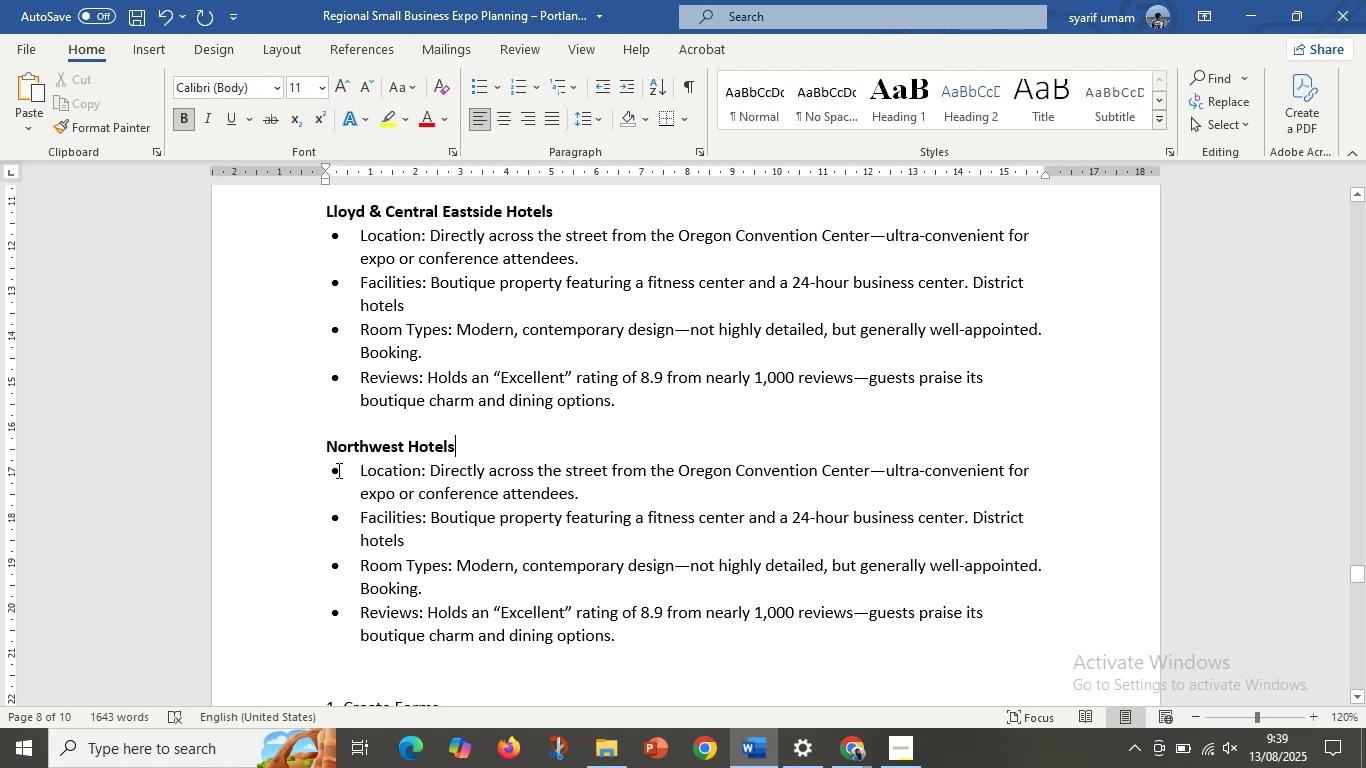 
left_click([414, 510])
 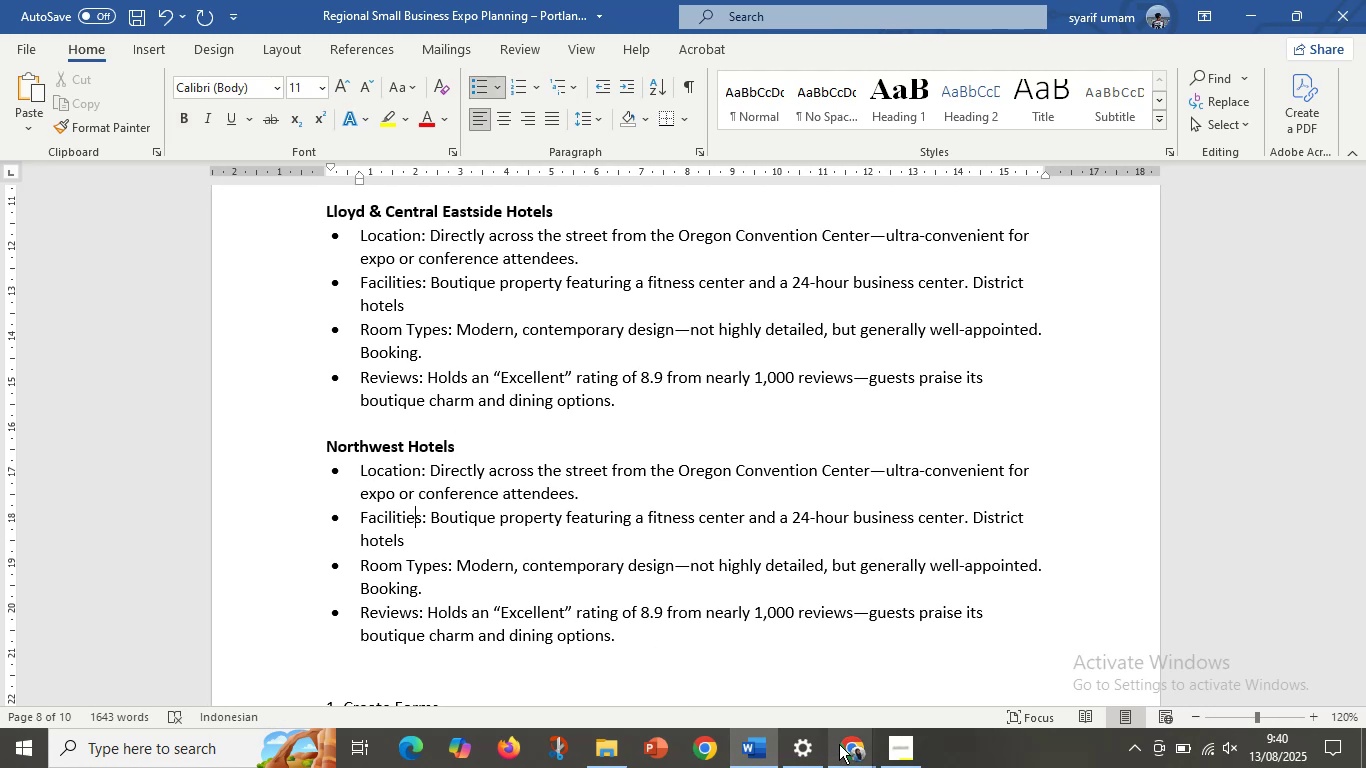 
left_click([854, 738])
 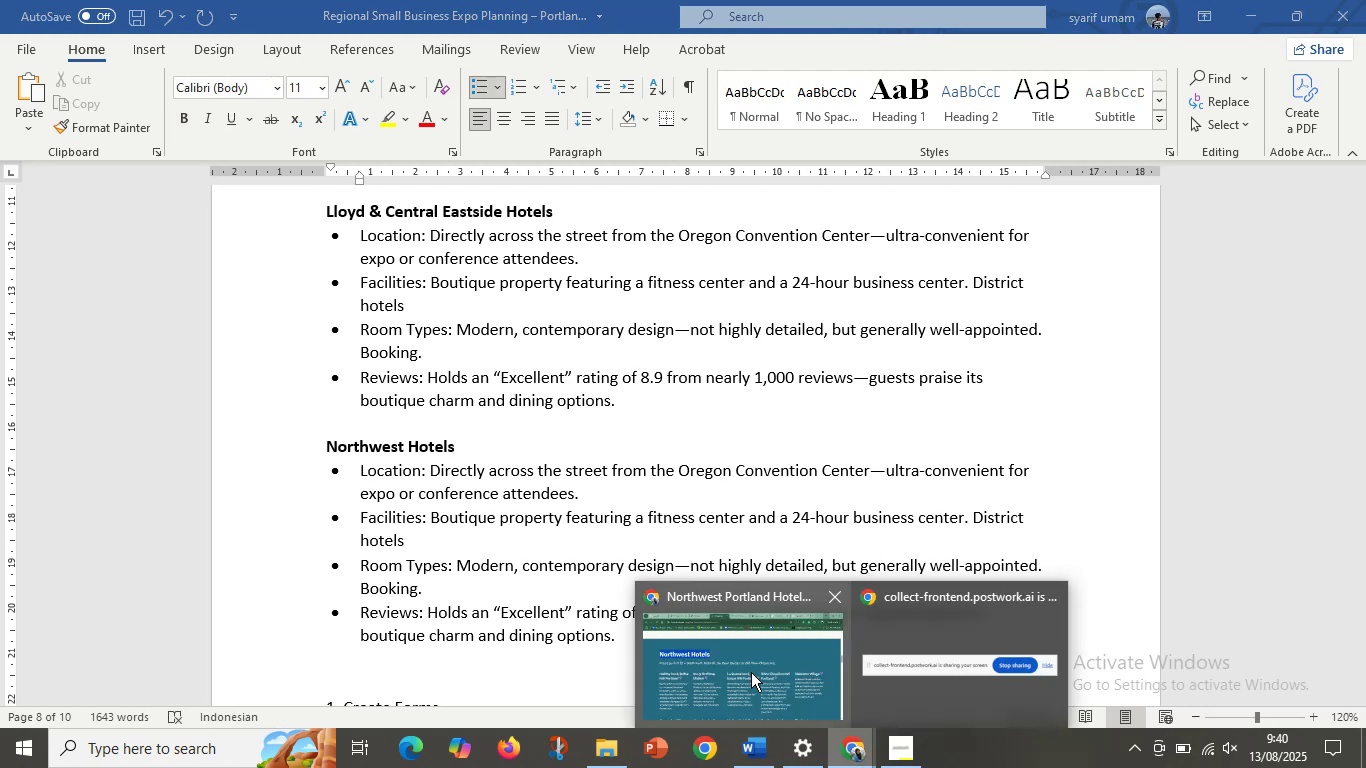 
left_click([751, 672])
 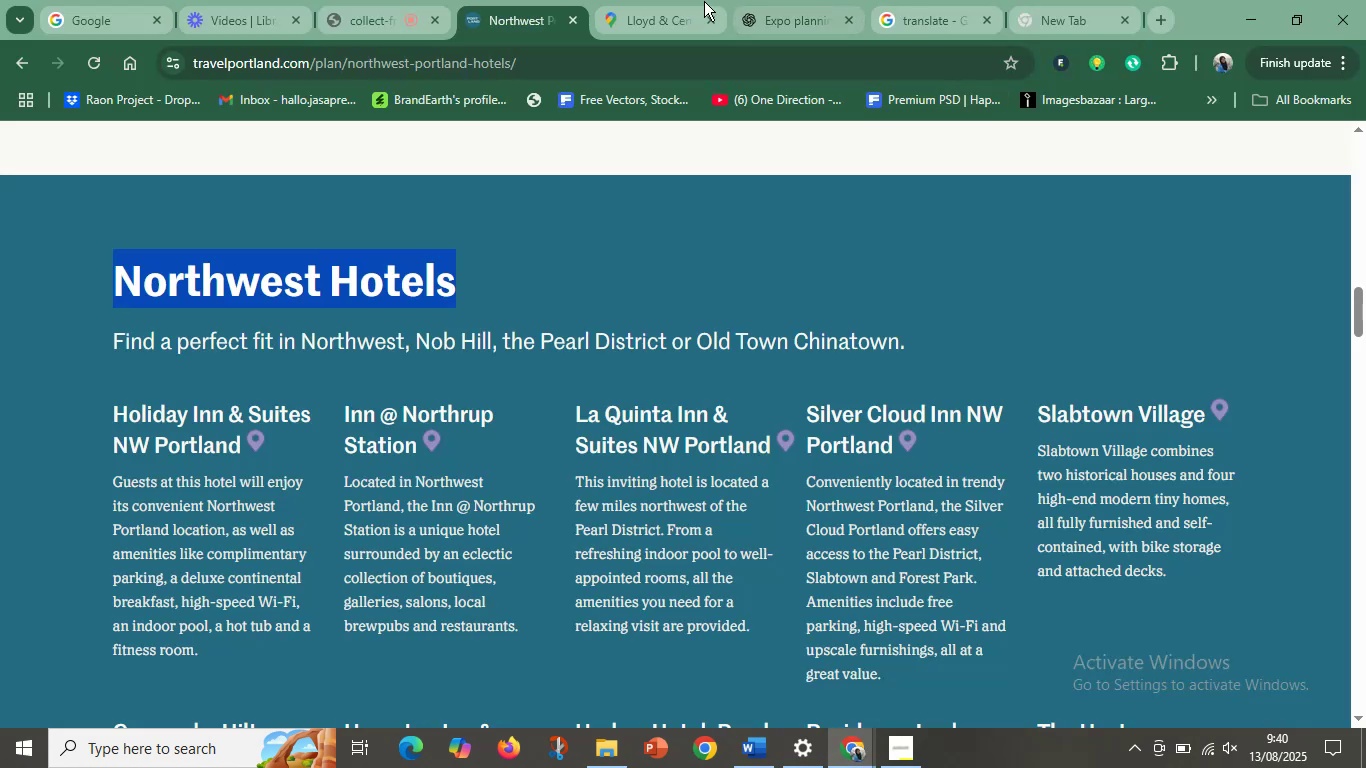 
left_click([629, 8])
 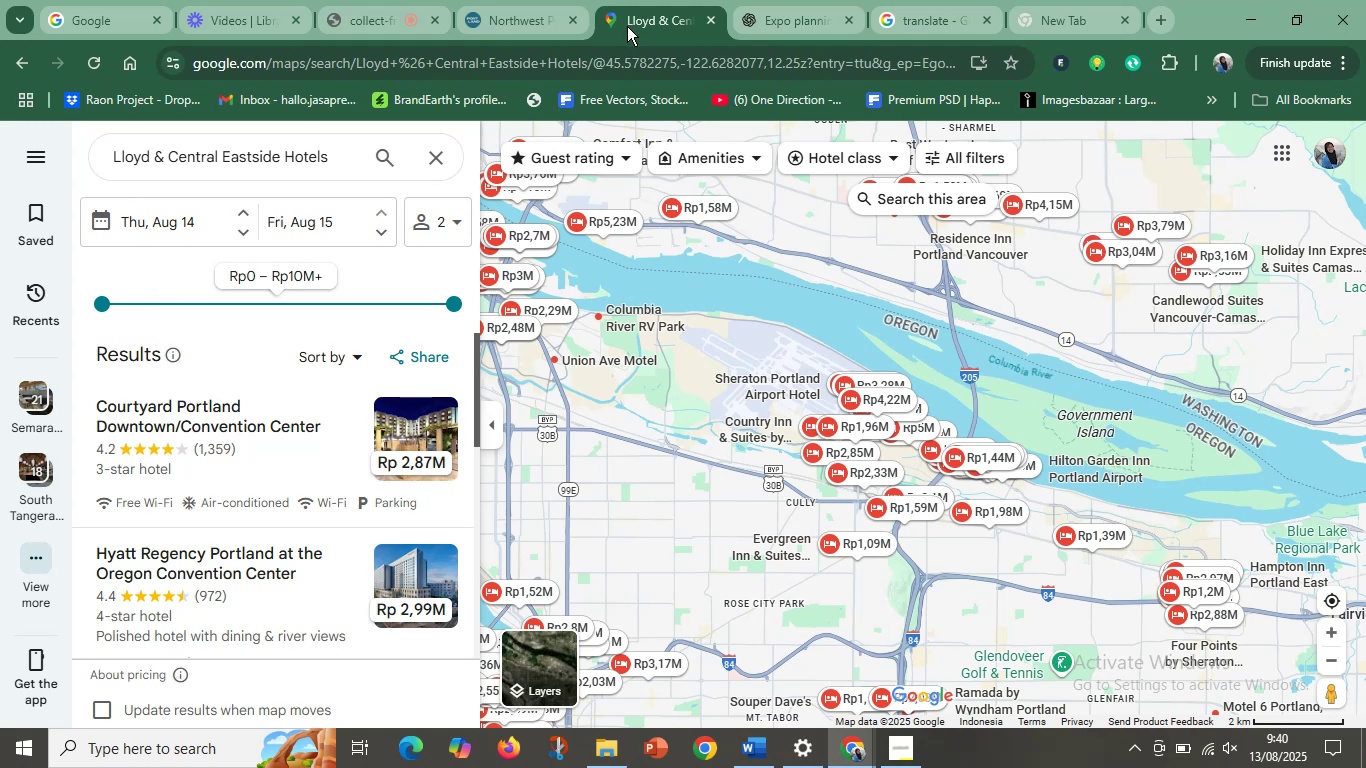 
wait(6.32)
 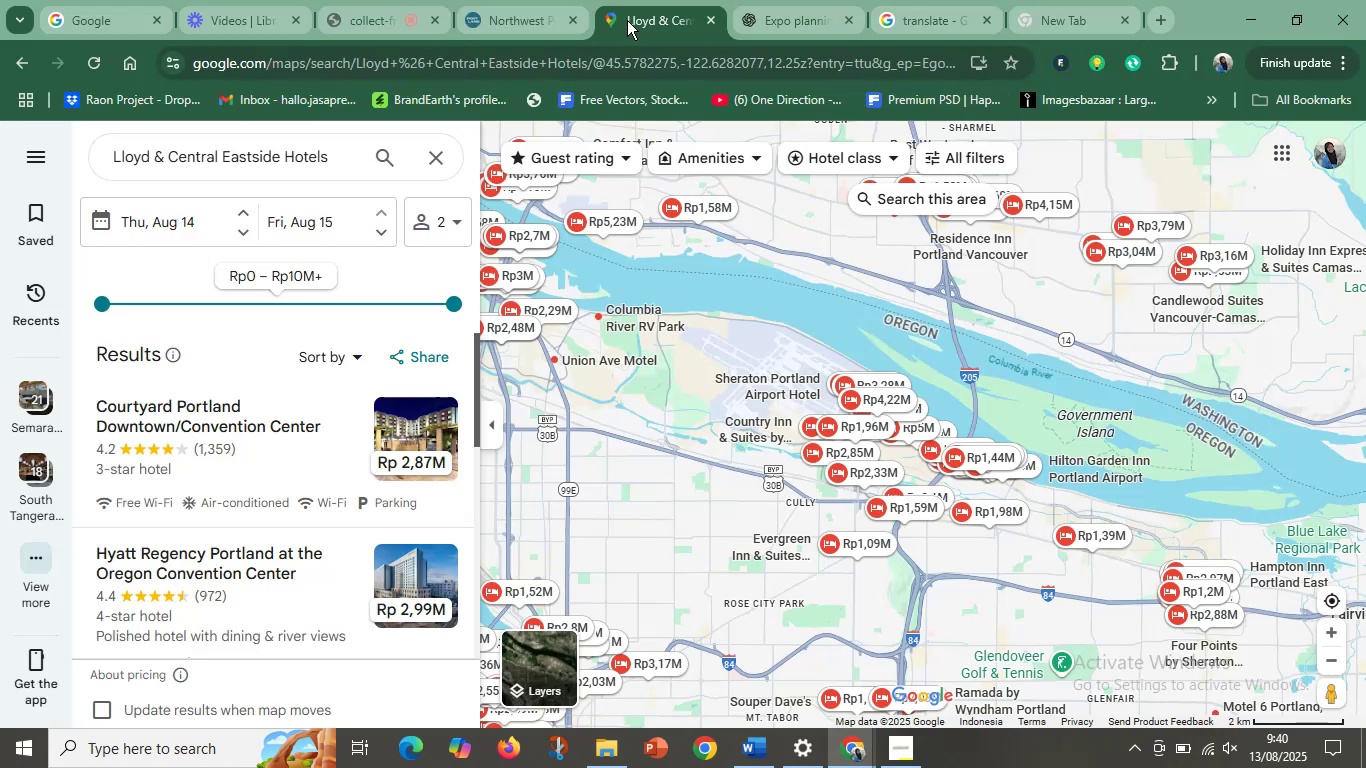 
left_click([343, 158])
 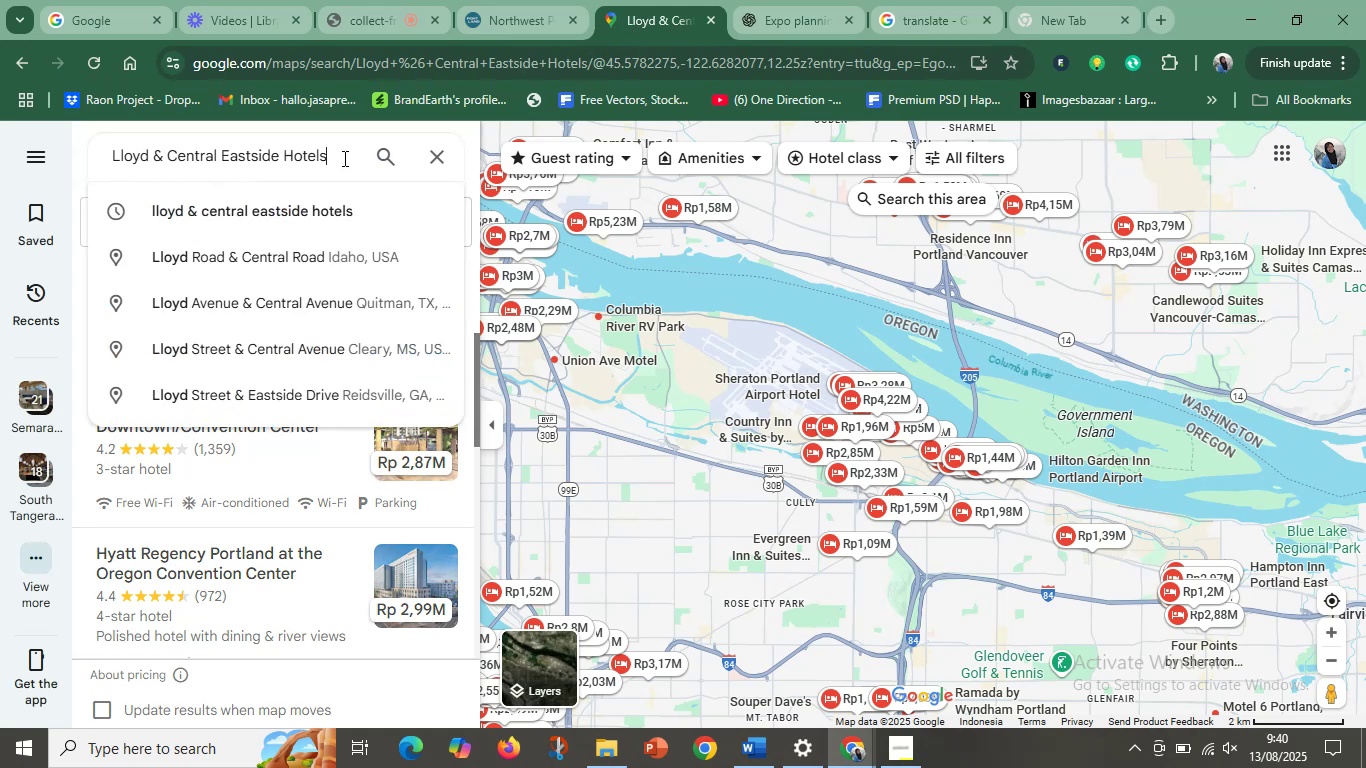 
key(Control+A)
 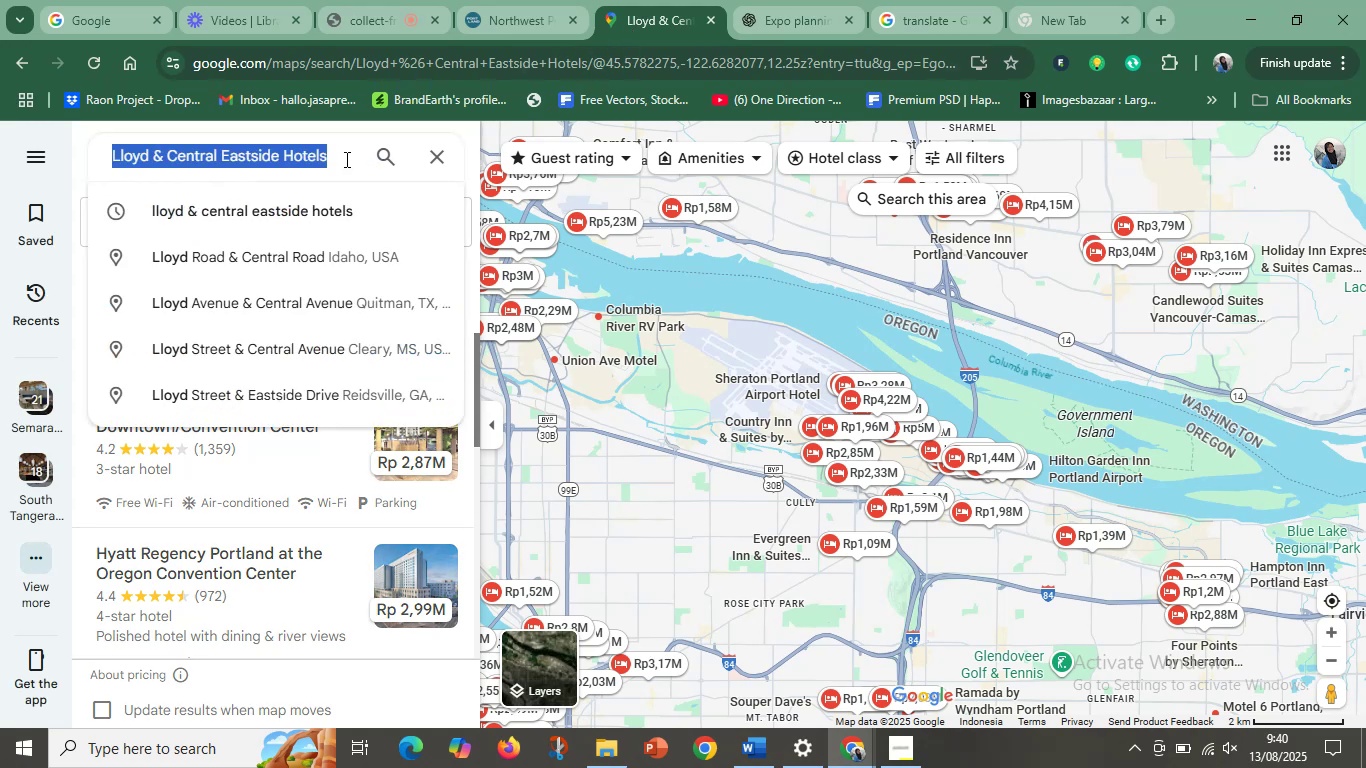 
key(Control+V)
 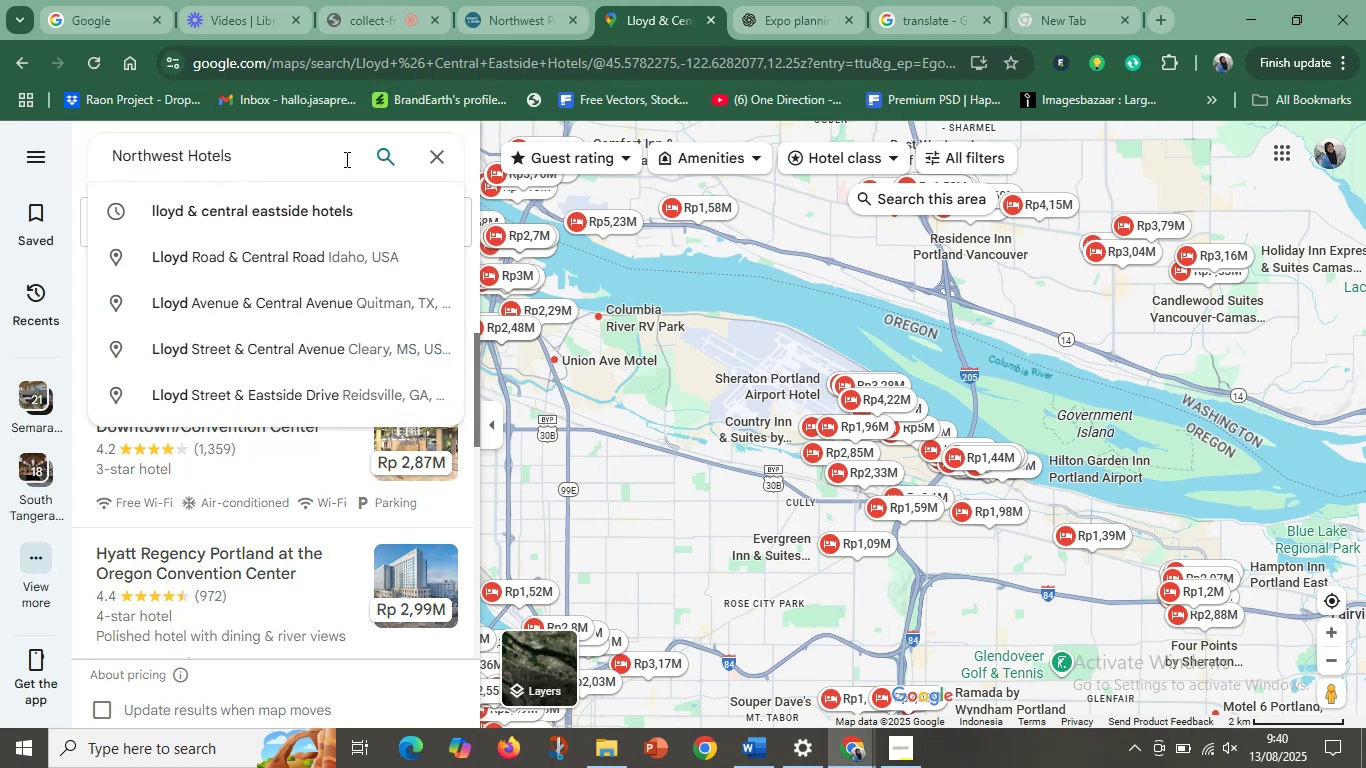 
key(Enter)
 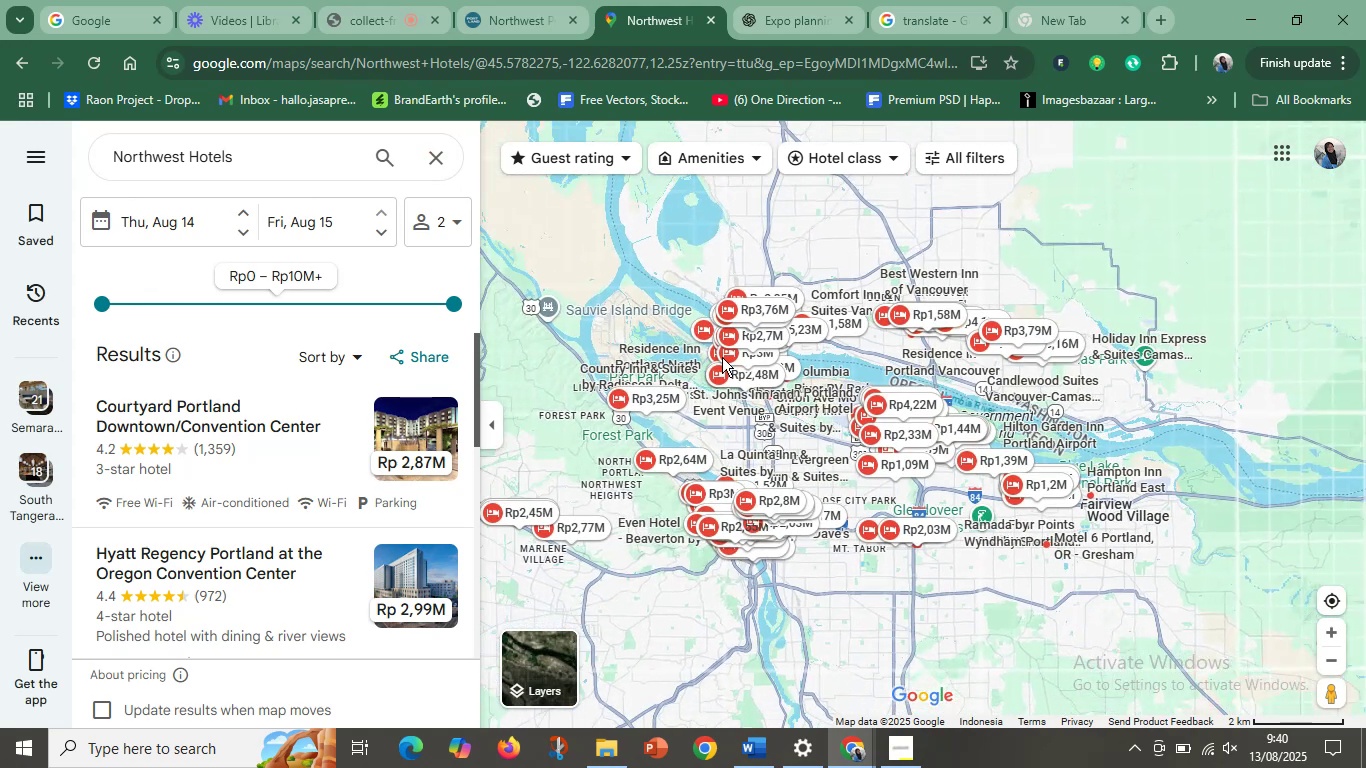 
mouse_move([746, 516])
 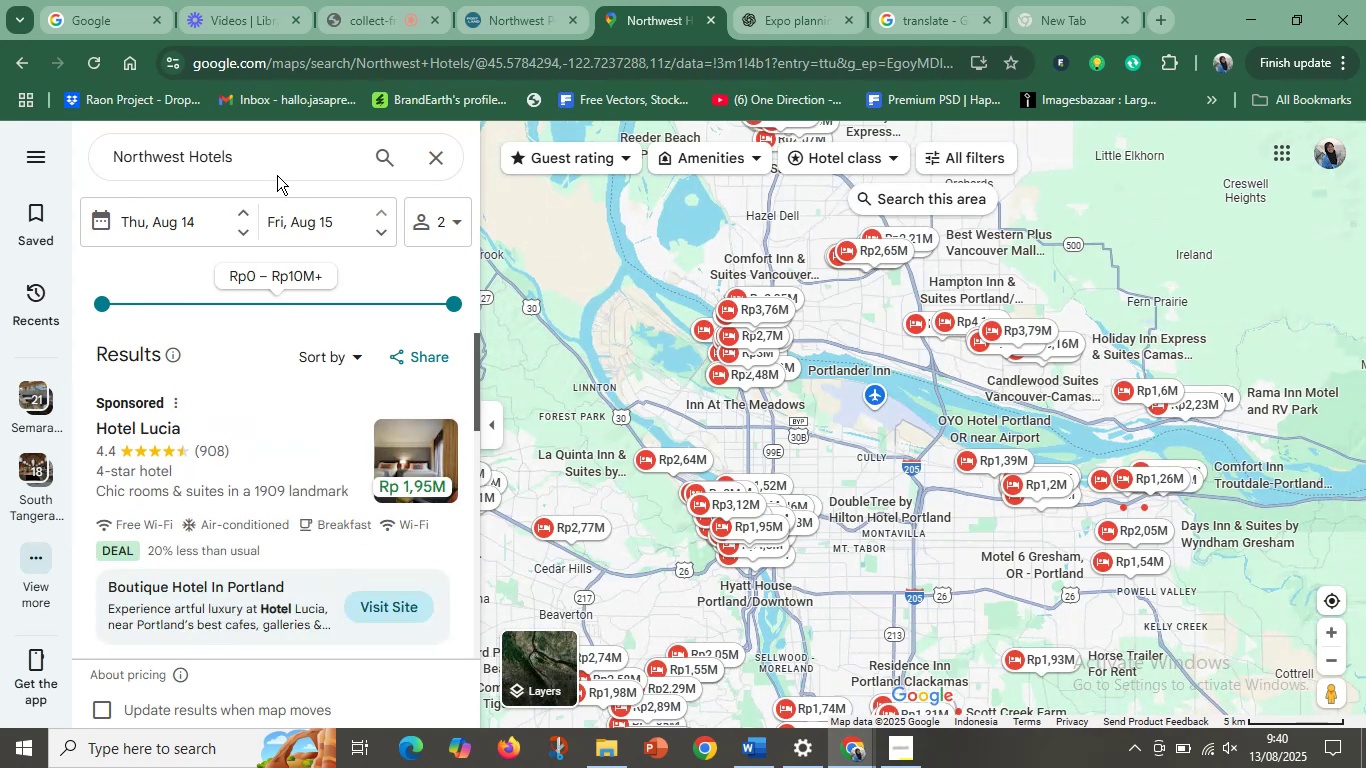 
left_click([283, 159])
 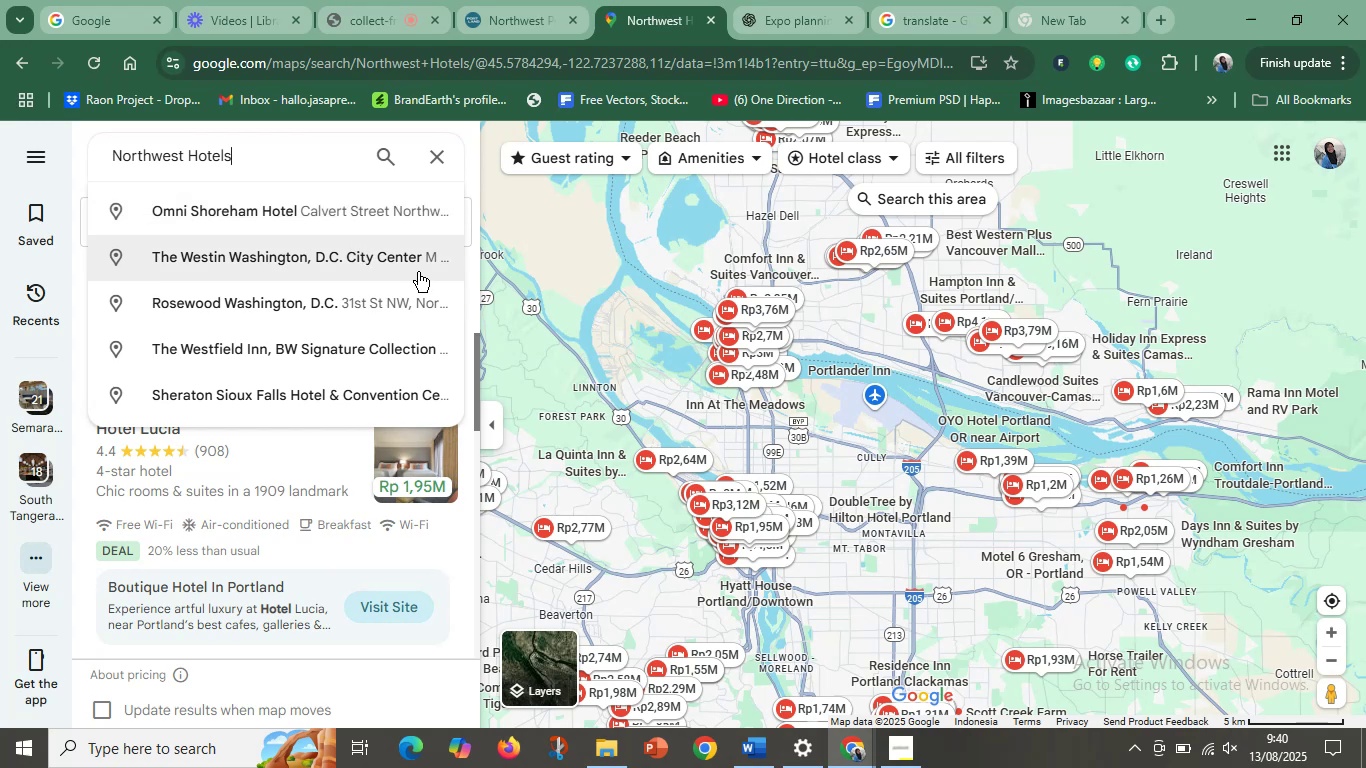 
wait(7.67)
 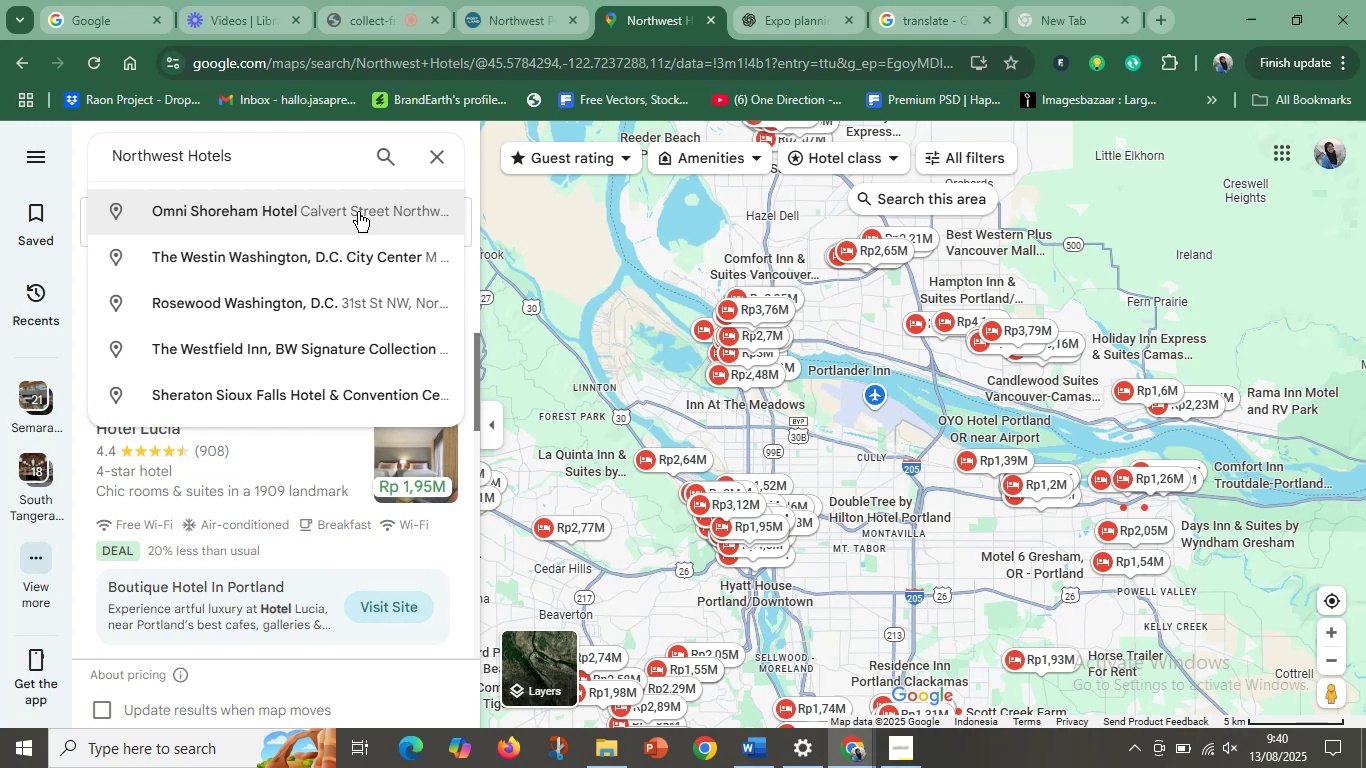 
key(Enter)
 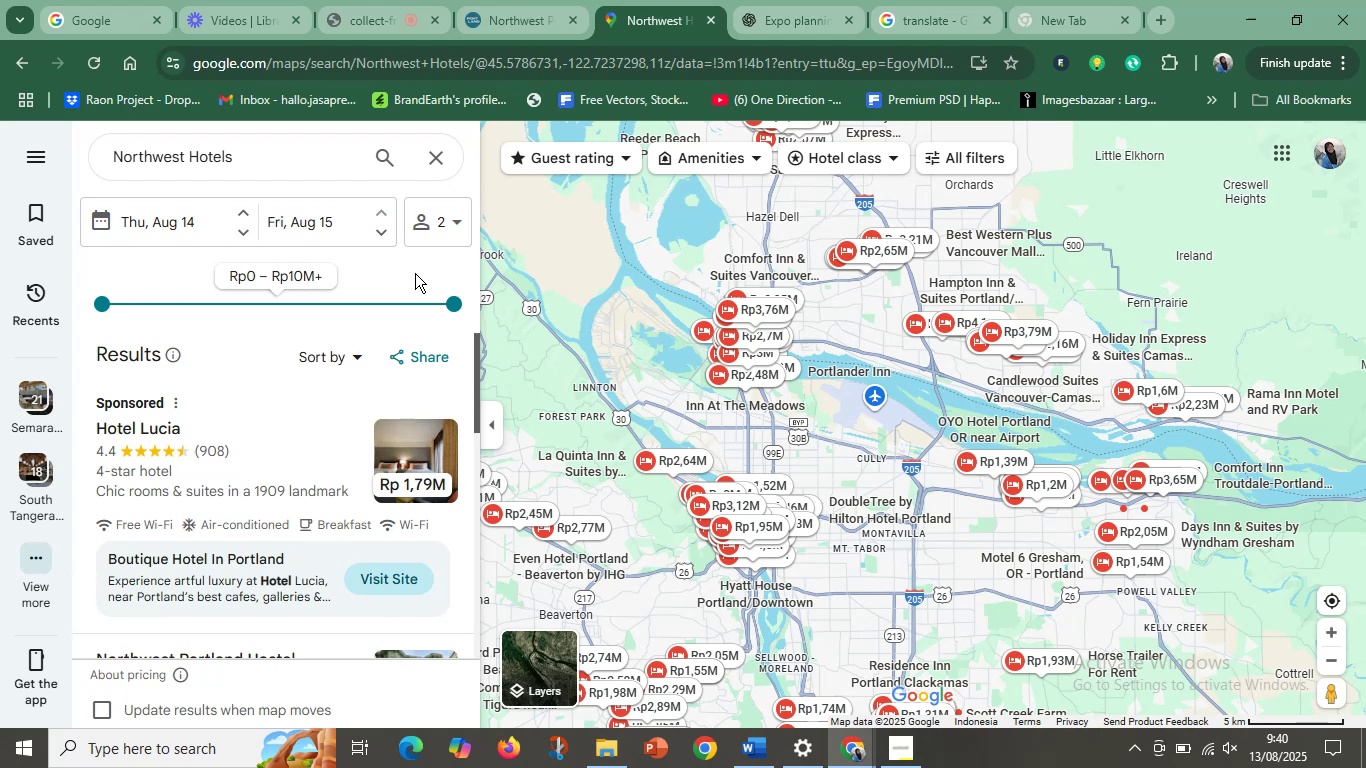 
wait(10.28)
 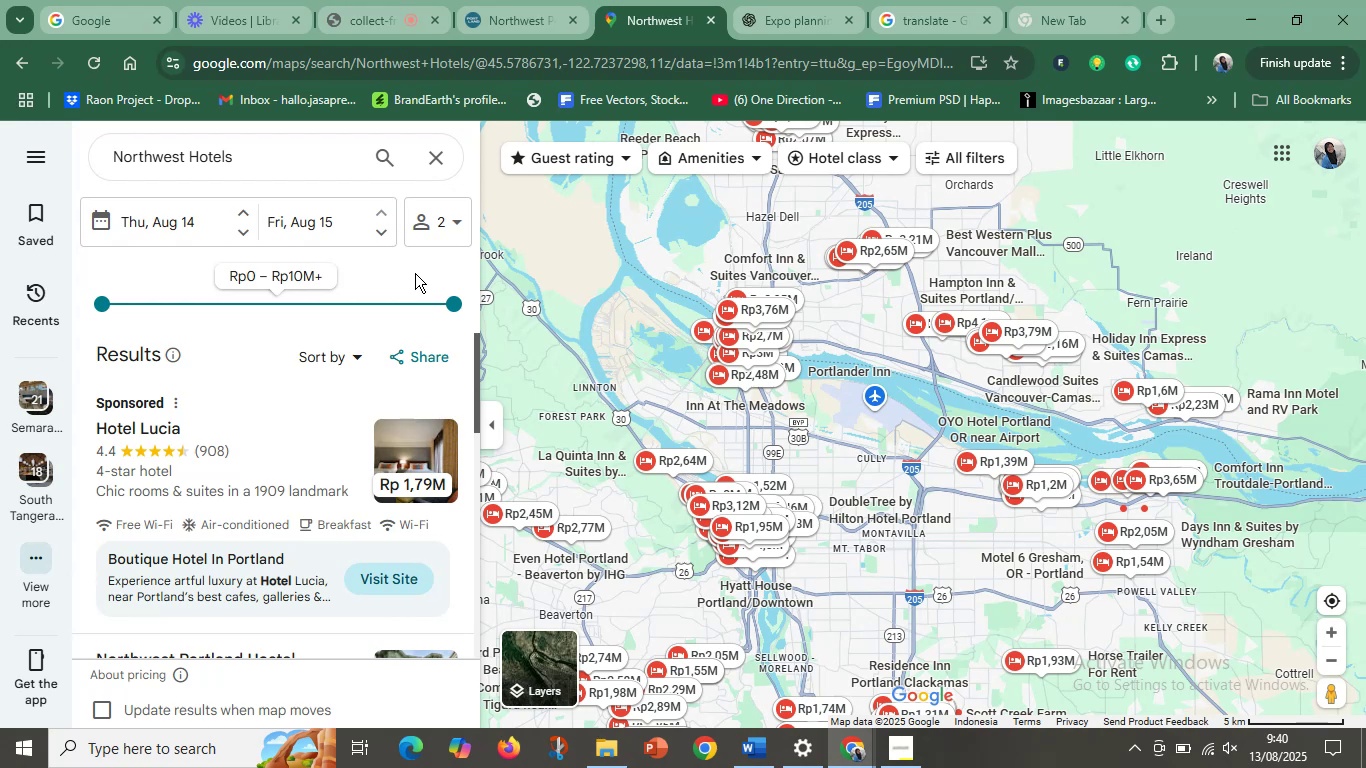 
left_click([559, 647])
 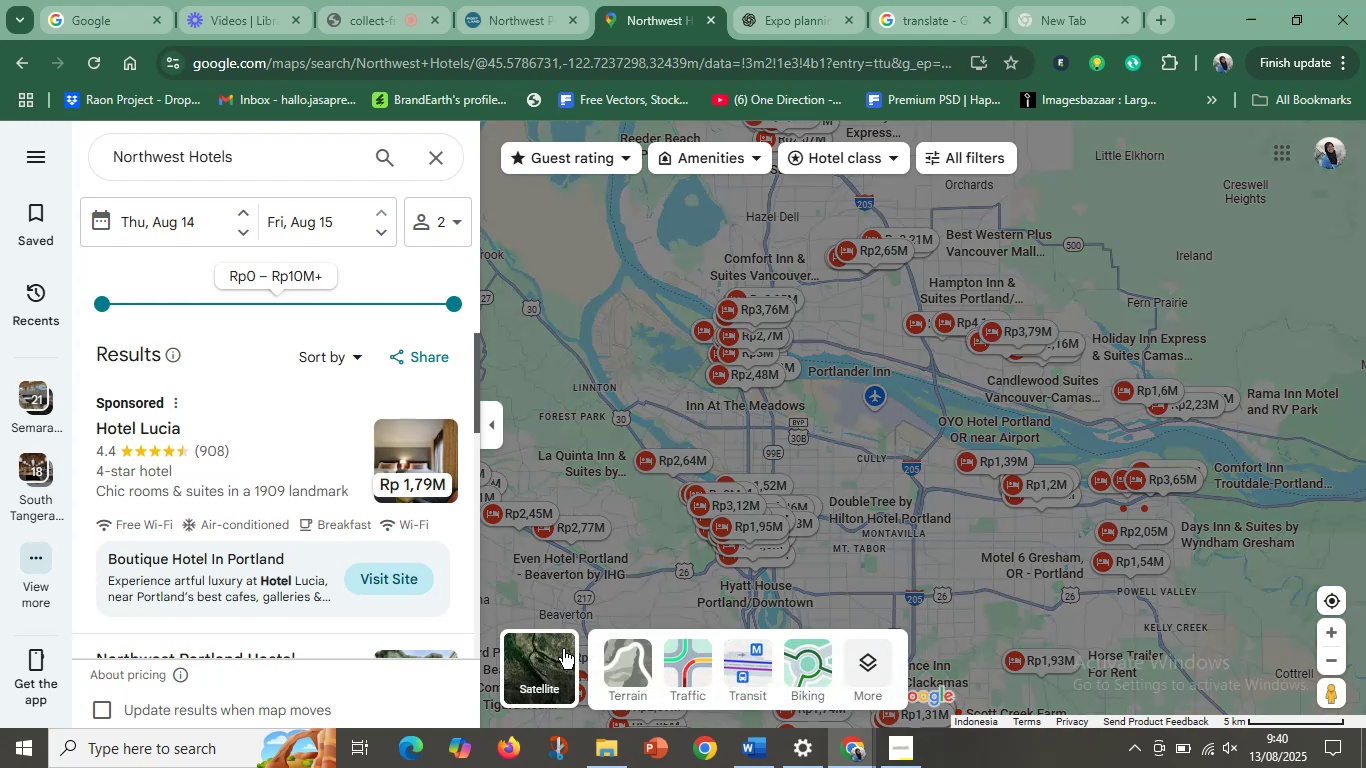 
mouse_move([642, 638])
 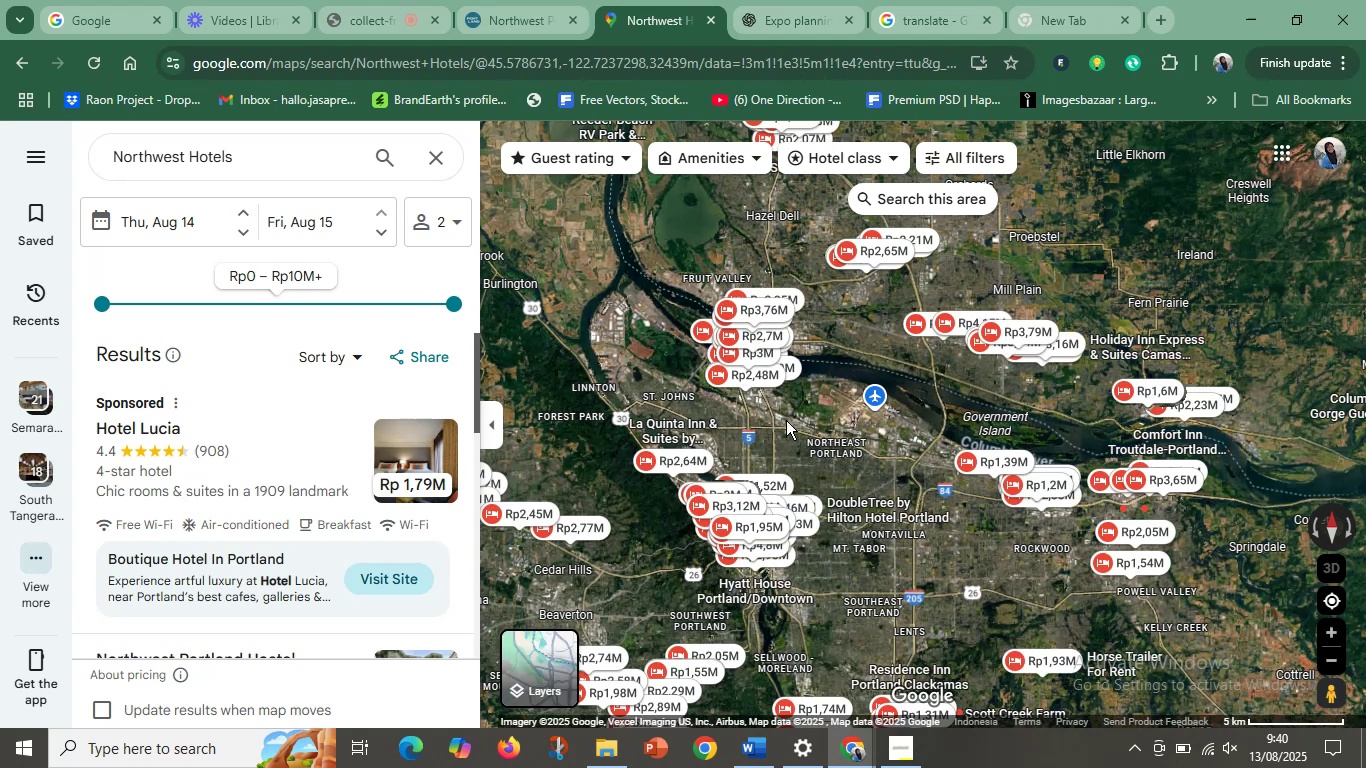 
hold_key(key=ControlLeft, duration=0.62)
scroll: coordinate [842, 459], scroll_direction: up, amount: 3.0
 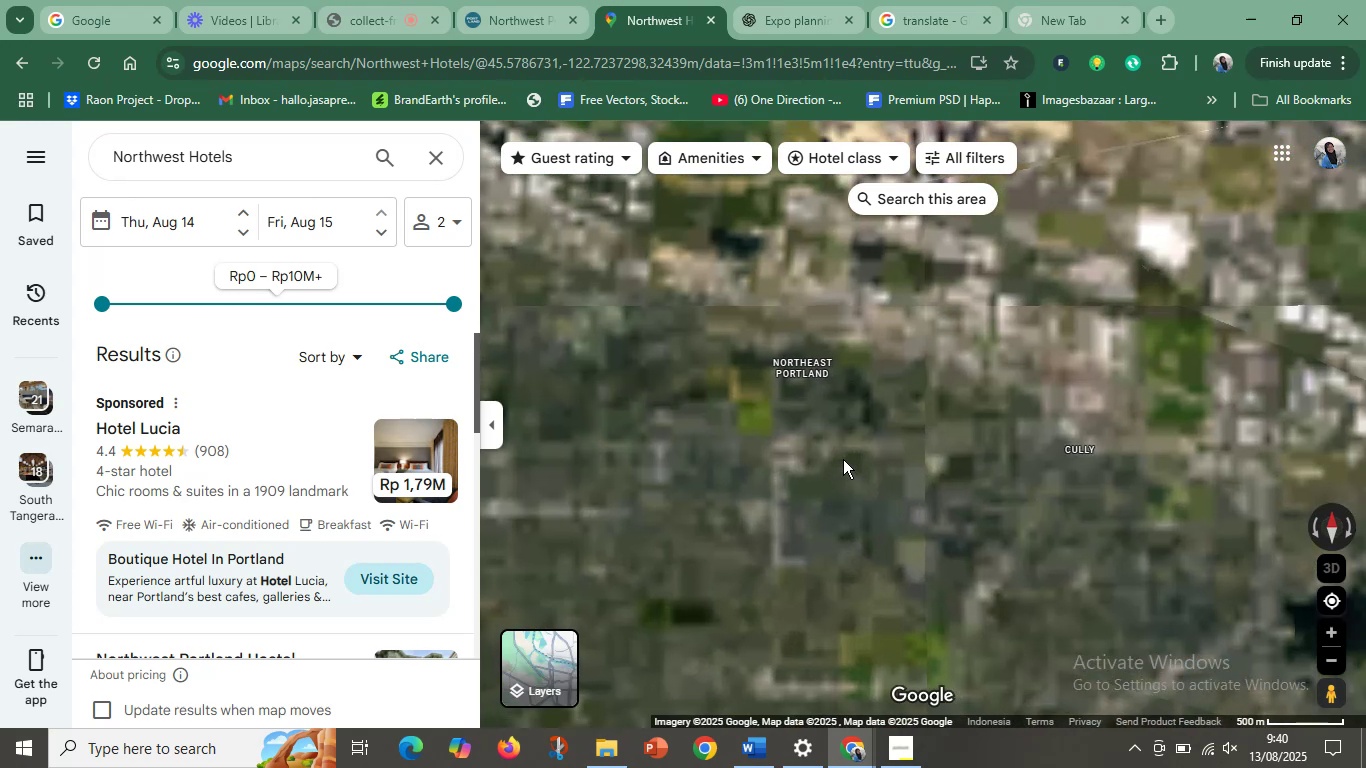 
left_click_drag(start_coordinate=[790, 461], to_coordinate=[1042, 414])
 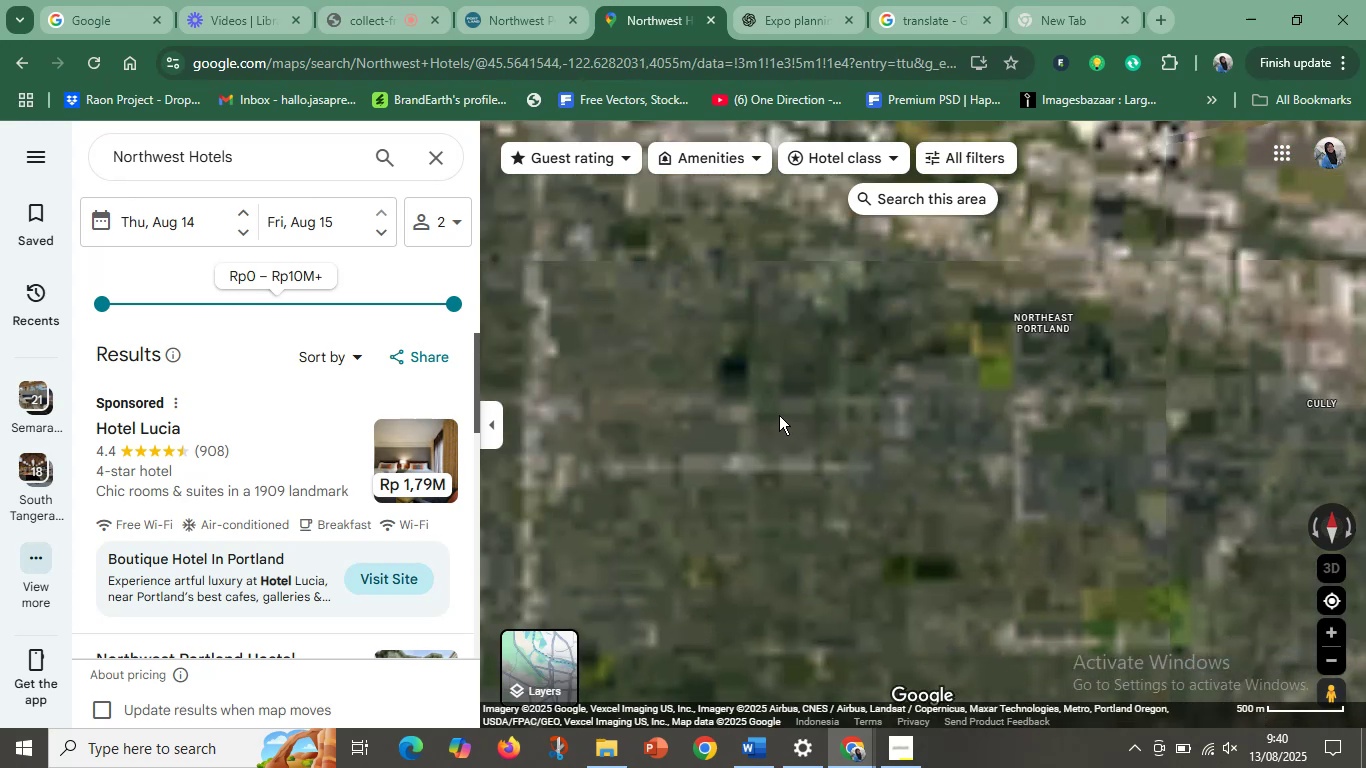 
left_click_drag(start_coordinate=[875, 372], to_coordinate=[921, 520])
 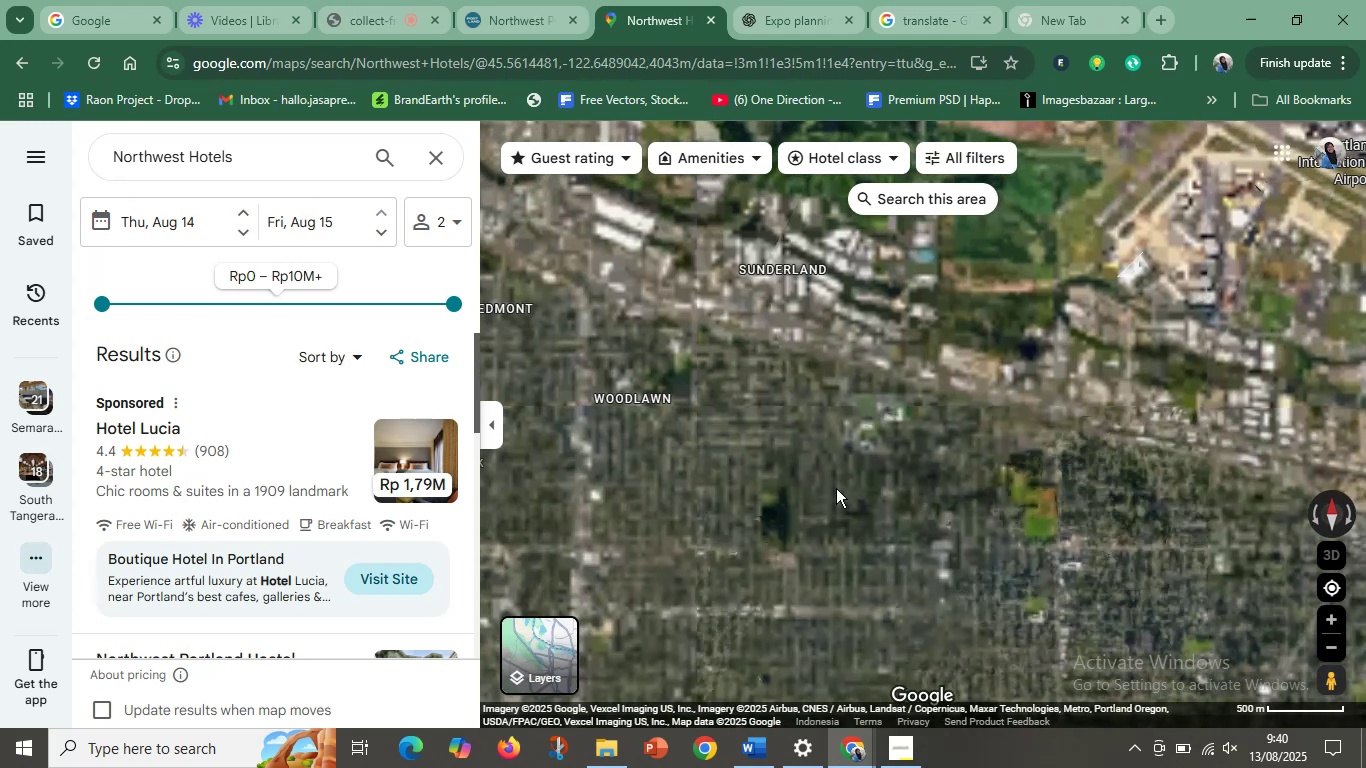 
left_click_drag(start_coordinate=[744, 443], to_coordinate=[912, 546])
 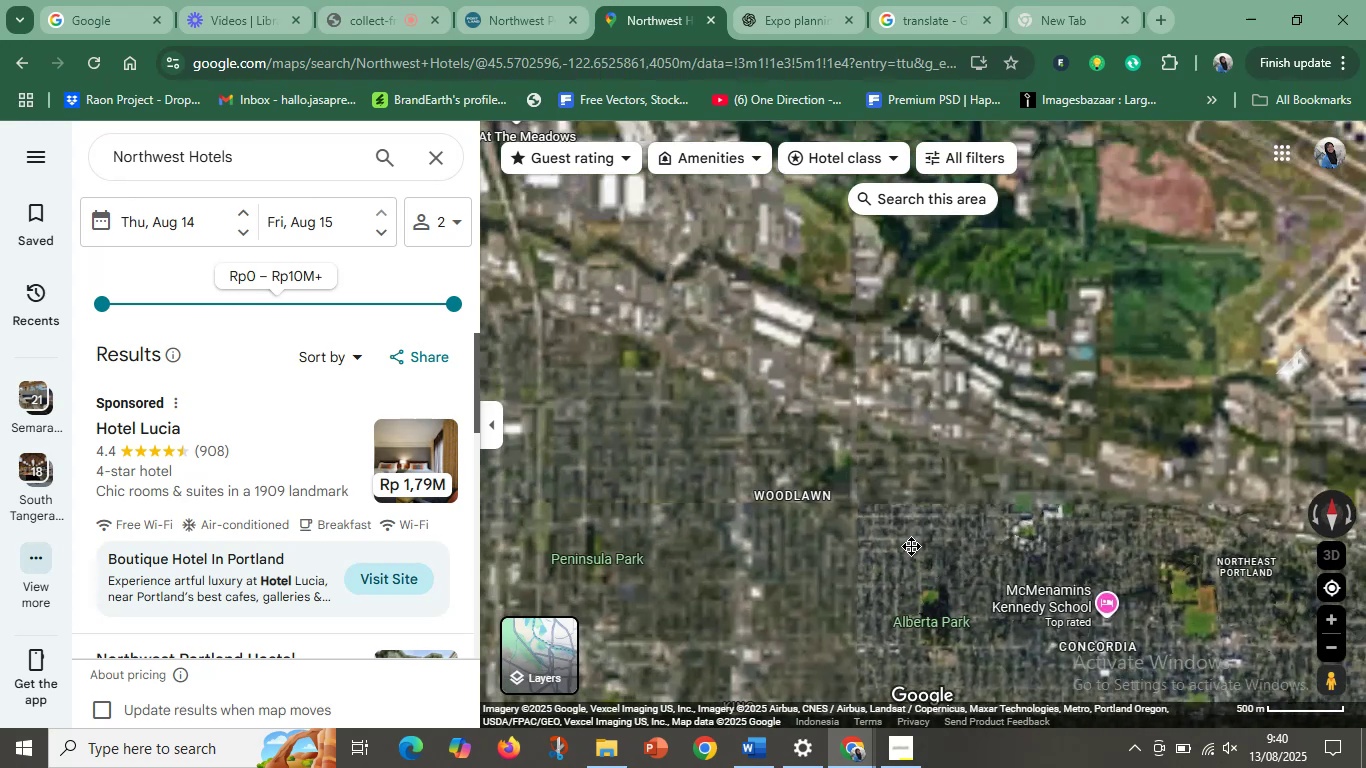 
hold_key(key=ControlLeft, duration=0.52)
scroll: coordinate [907, 429], scroll_direction: down, amount: 2.0
 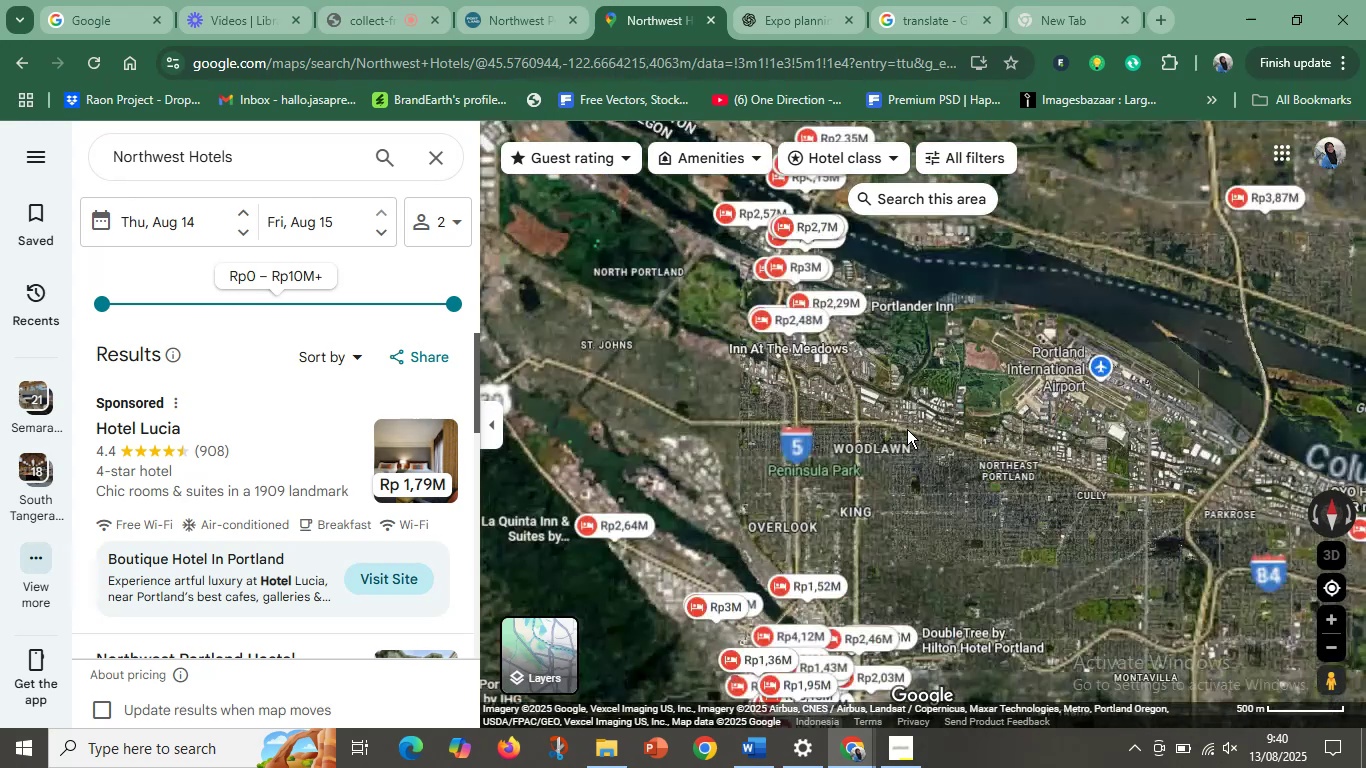 
left_click_drag(start_coordinate=[804, 394], to_coordinate=[824, 446])
 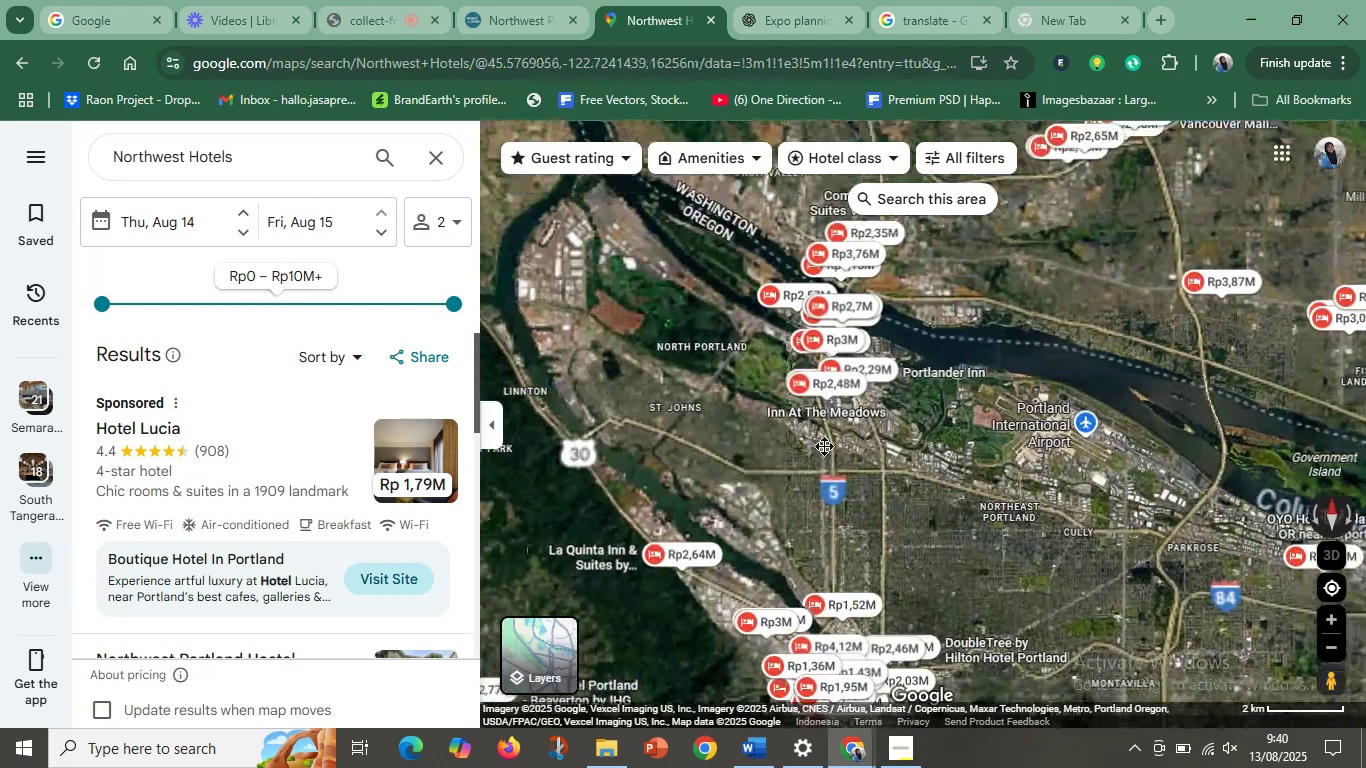 
hold_key(key=ControlLeft, duration=0.45)
scroll: coordinate [838, 444], scroll_direction: up, amount: 2.0
 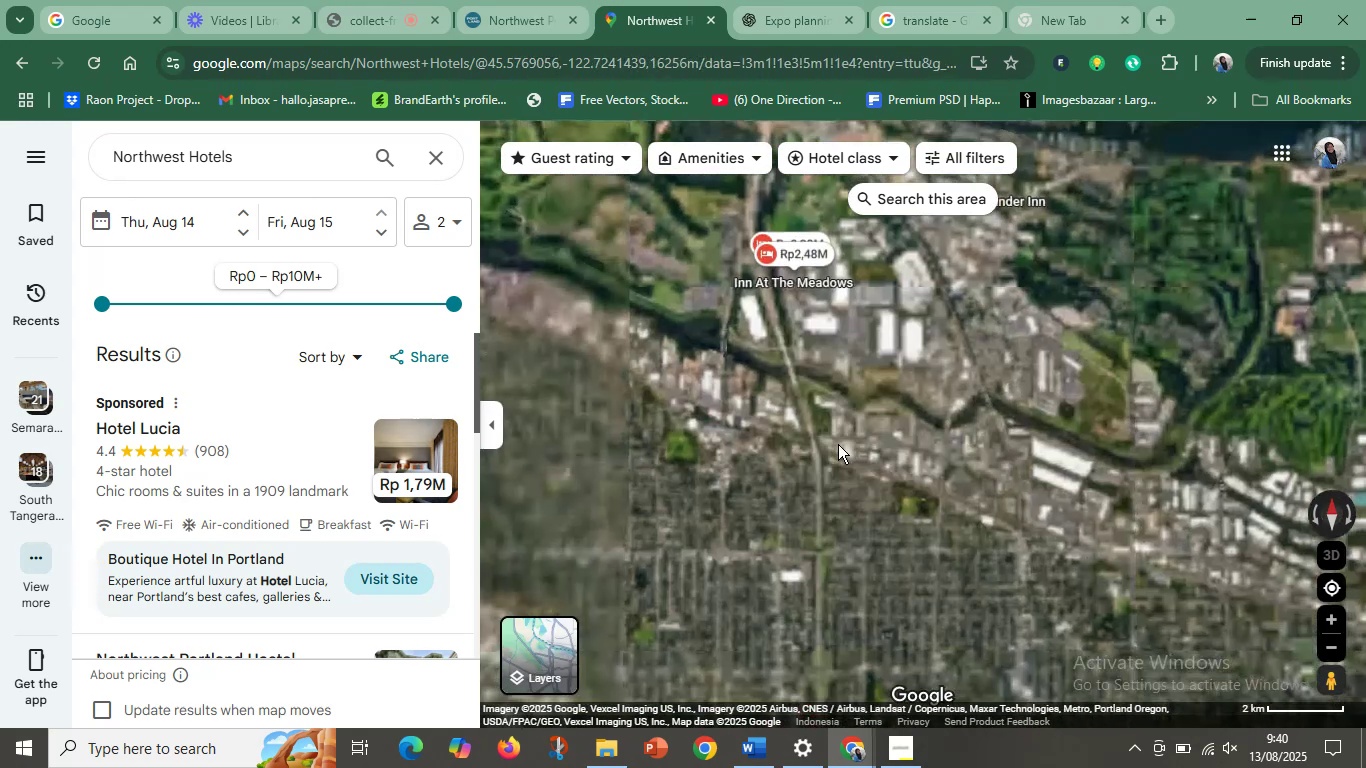 
left_click_drag(start_coordinate=[852, 380], to_coordinate=[744, 515])
 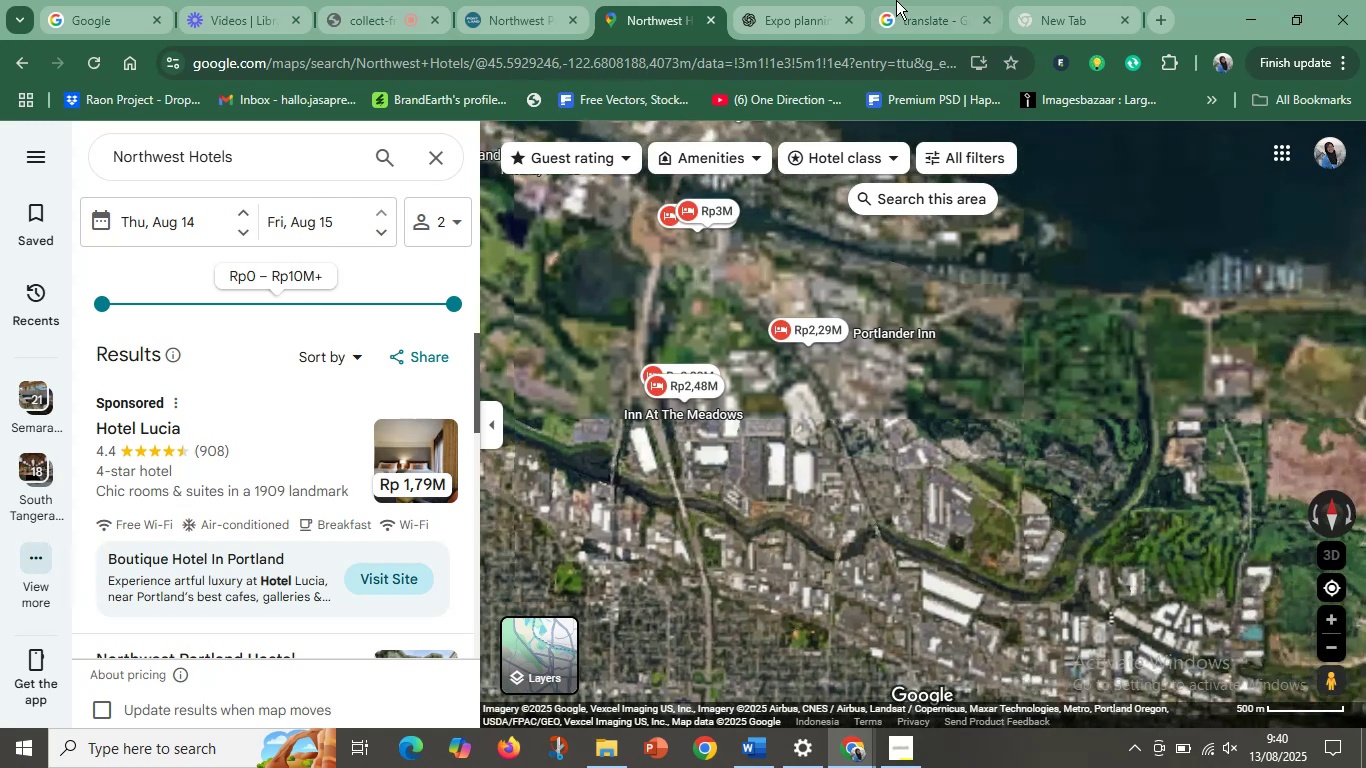 
mouse_move([852, 22])
 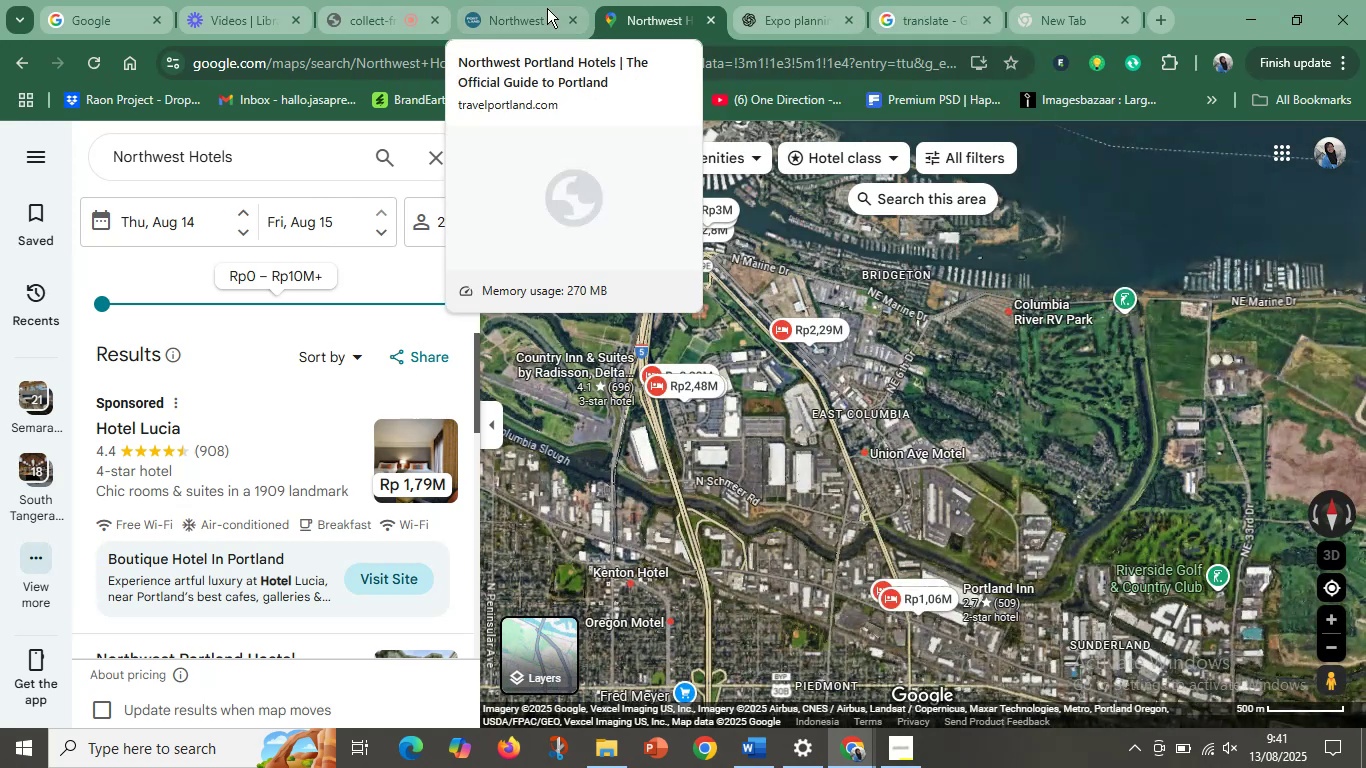 
left_click([543, 8])
 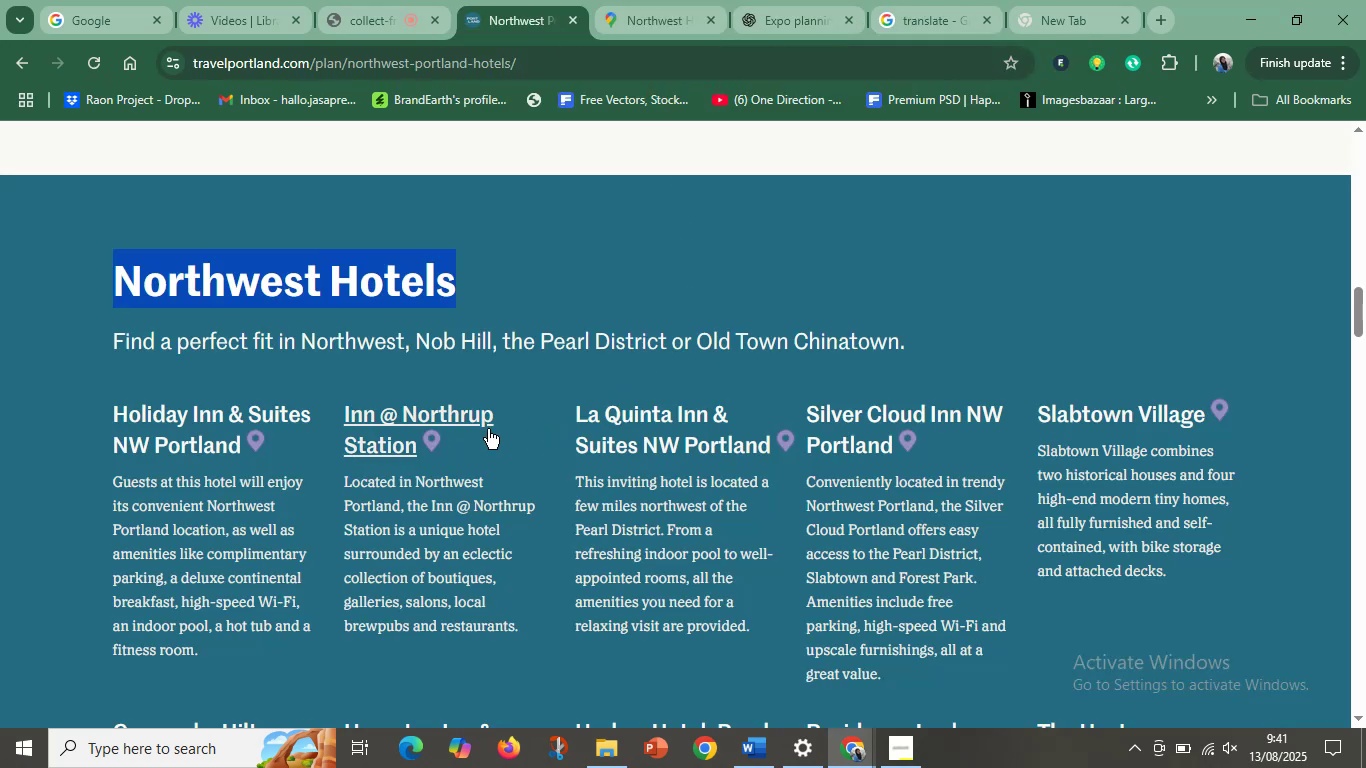 
mouse_move([277, 434])
 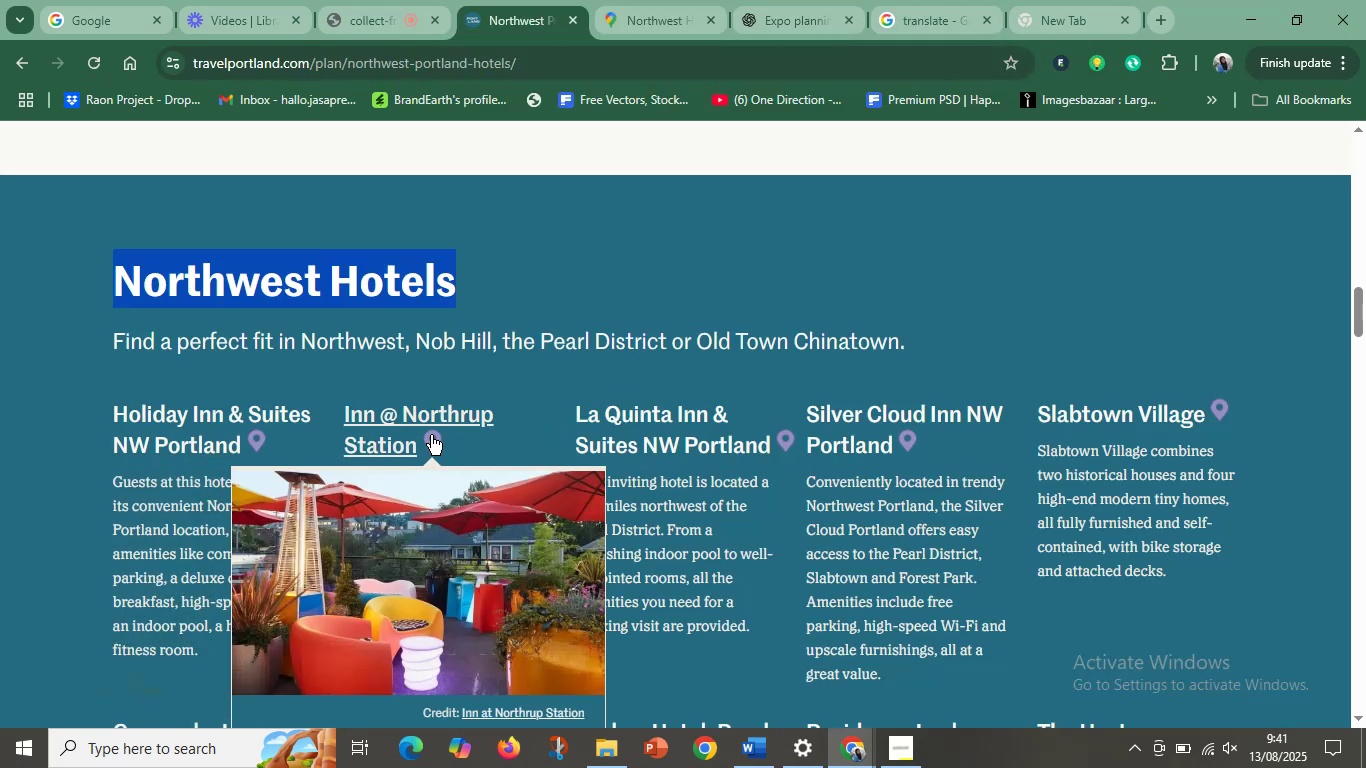 
scroll: coordinate [537, 430], scroll_direction: down, amount: 6.0
 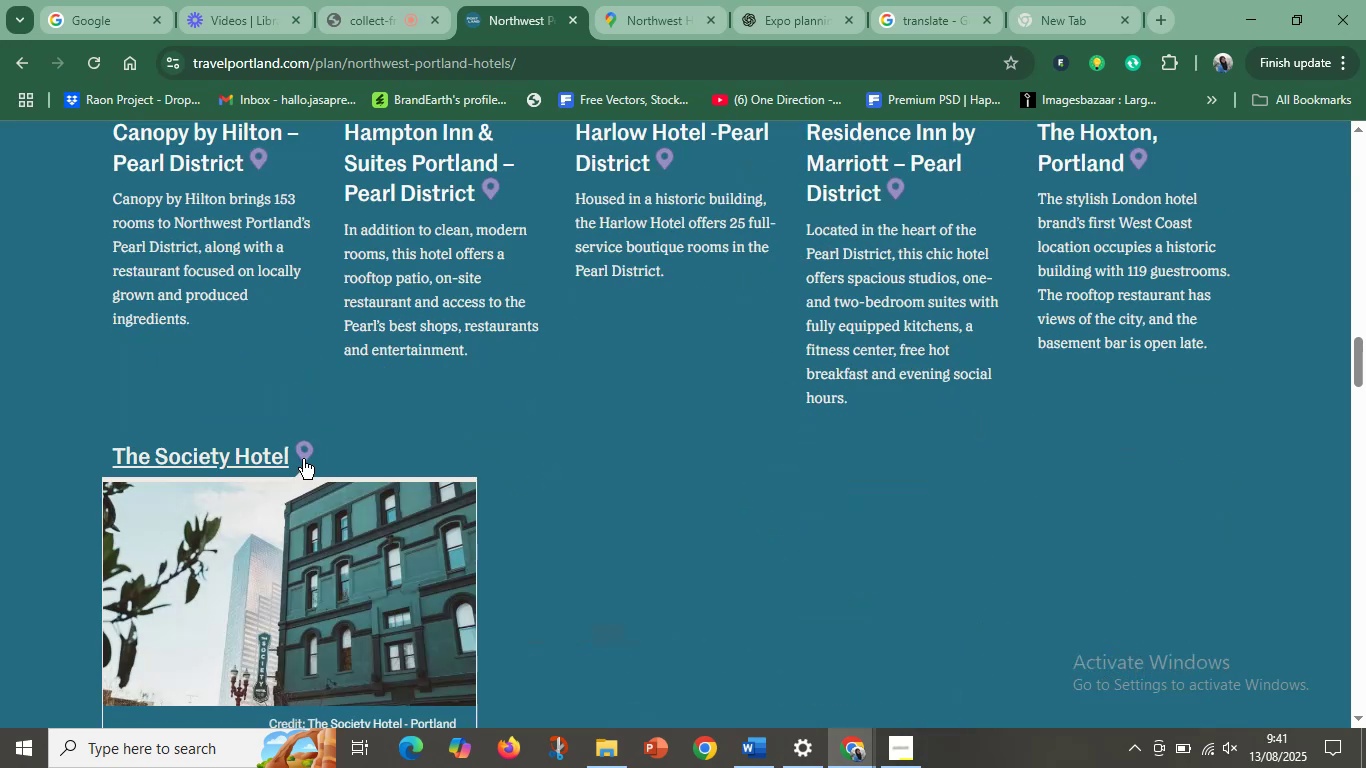 
left_click([674, 490])
 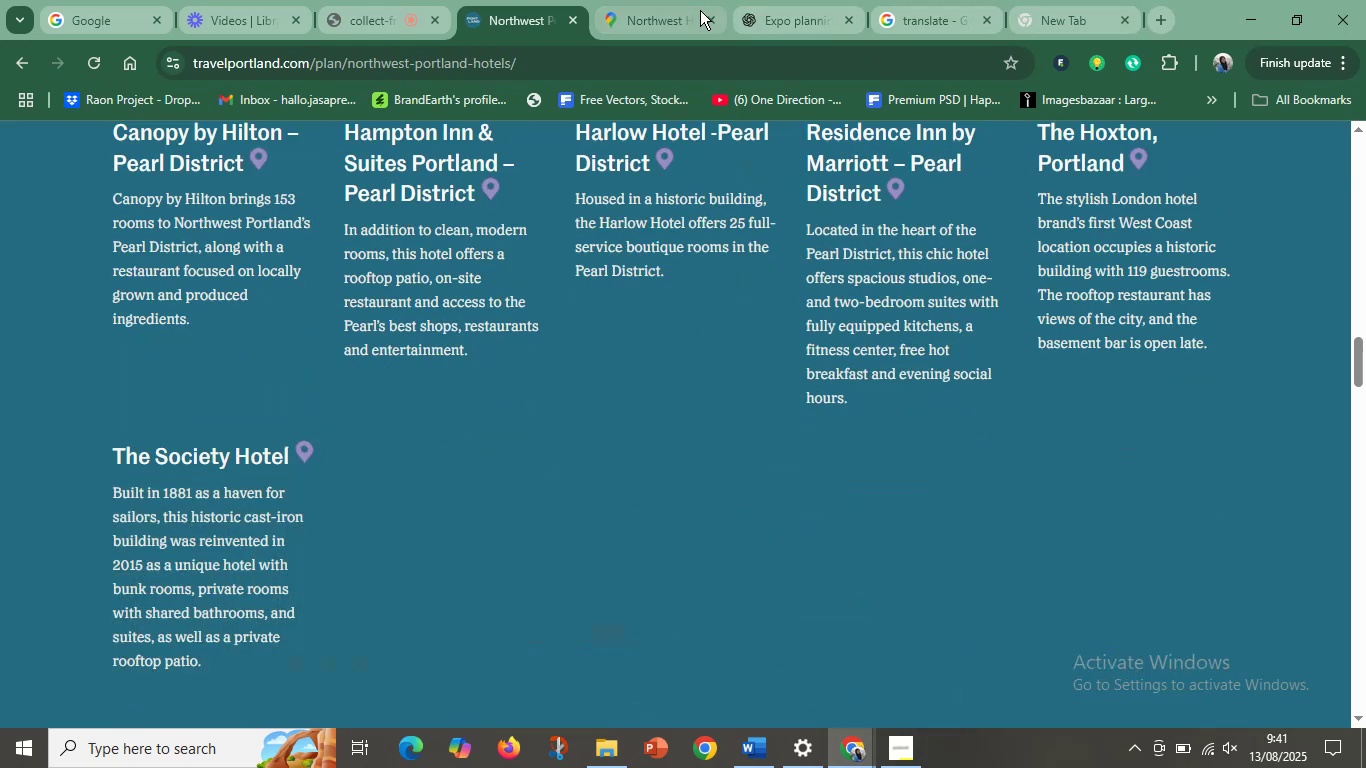 
left_click([824, 8])
 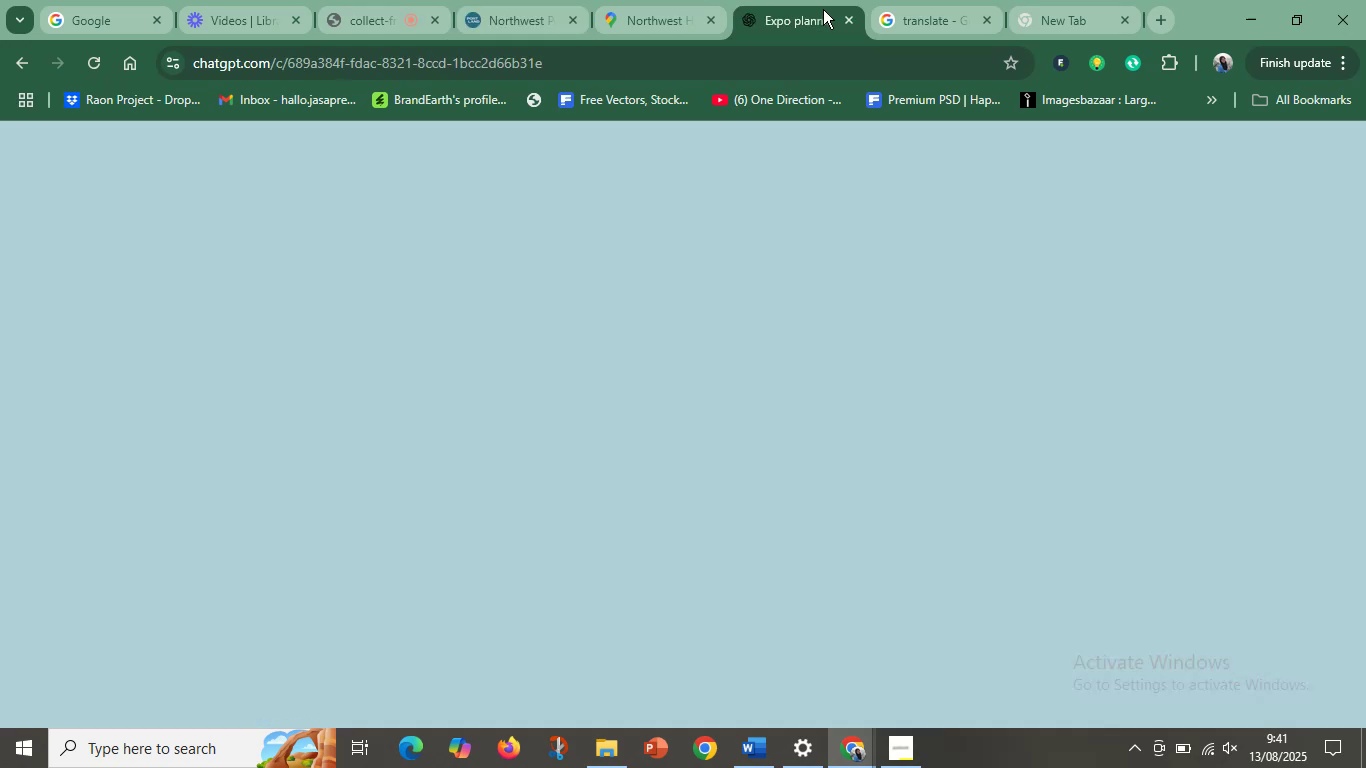 
mouse_move([794, 4])
 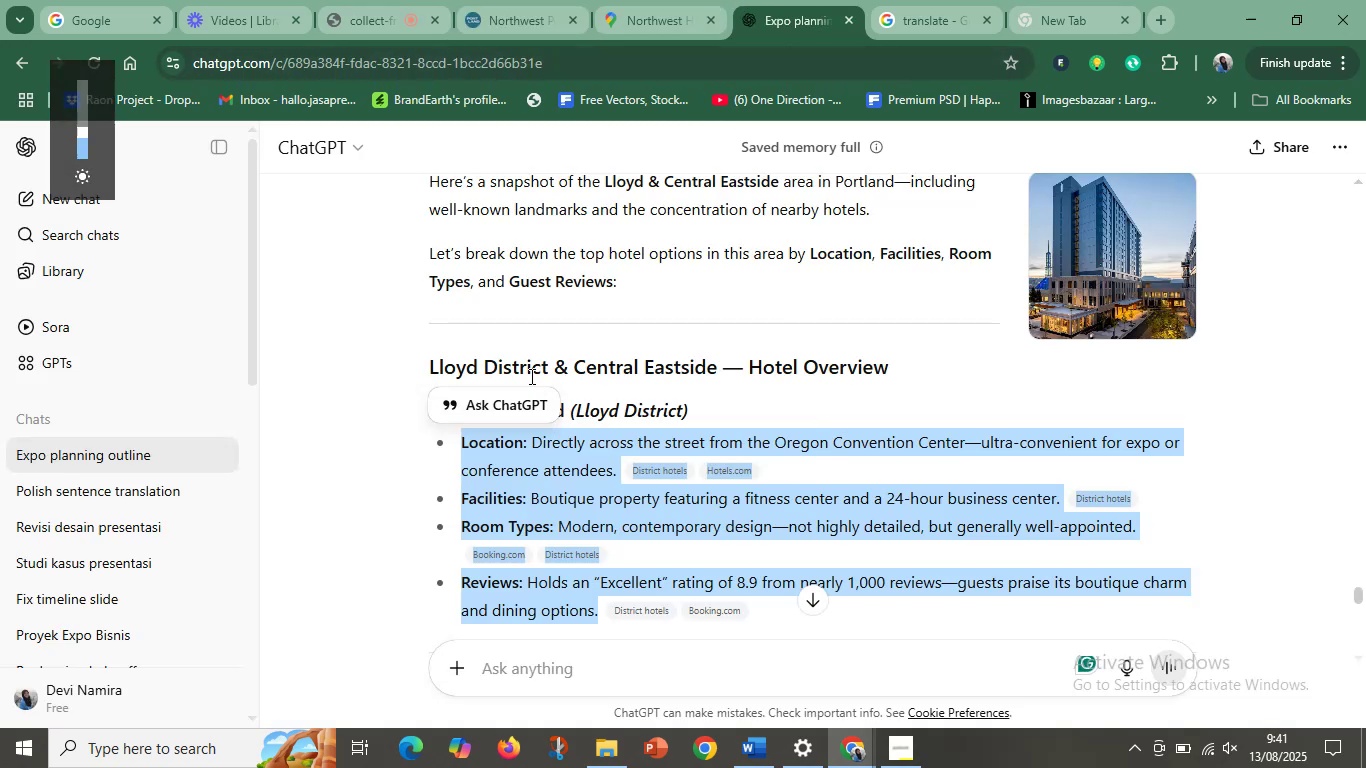 
left_click([524, 364])
 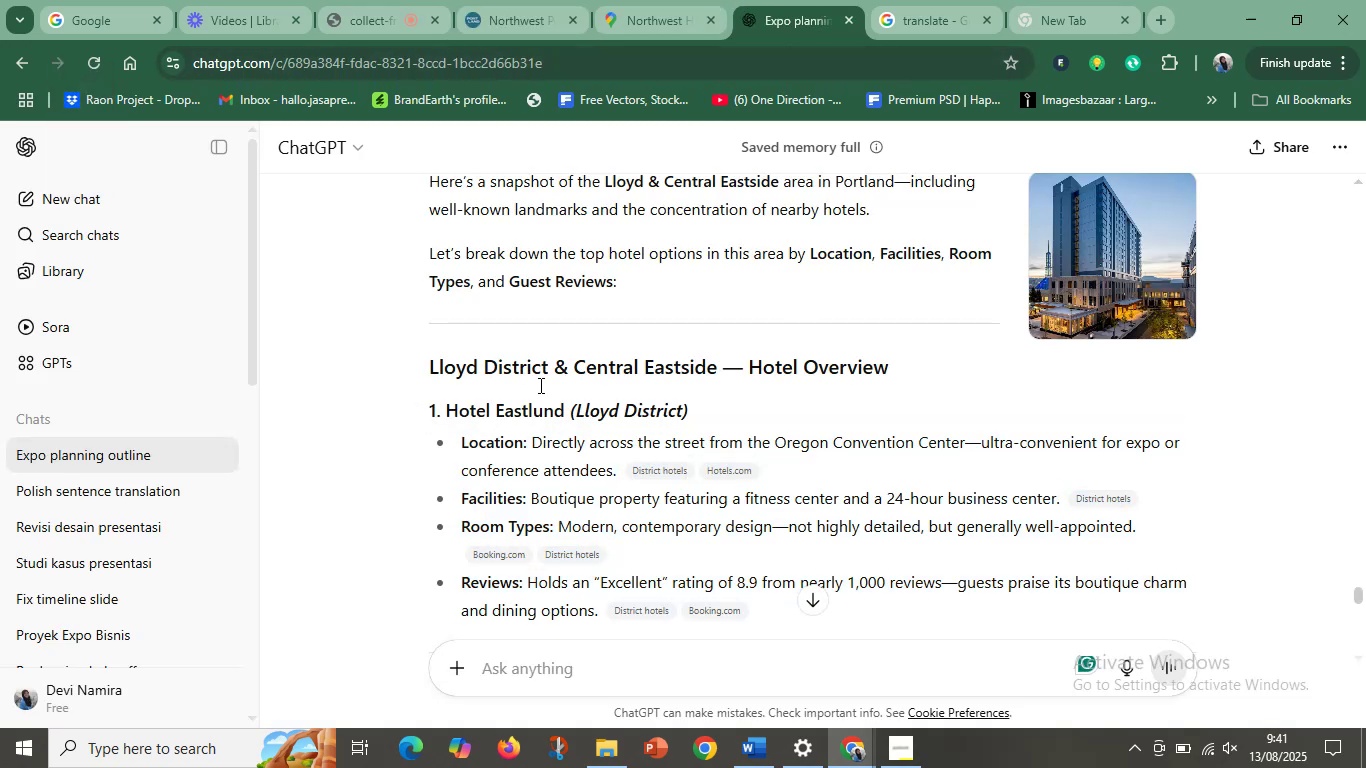 
scroll: coordinate [804, 429], scroll_direction: up, amount: 4.0
 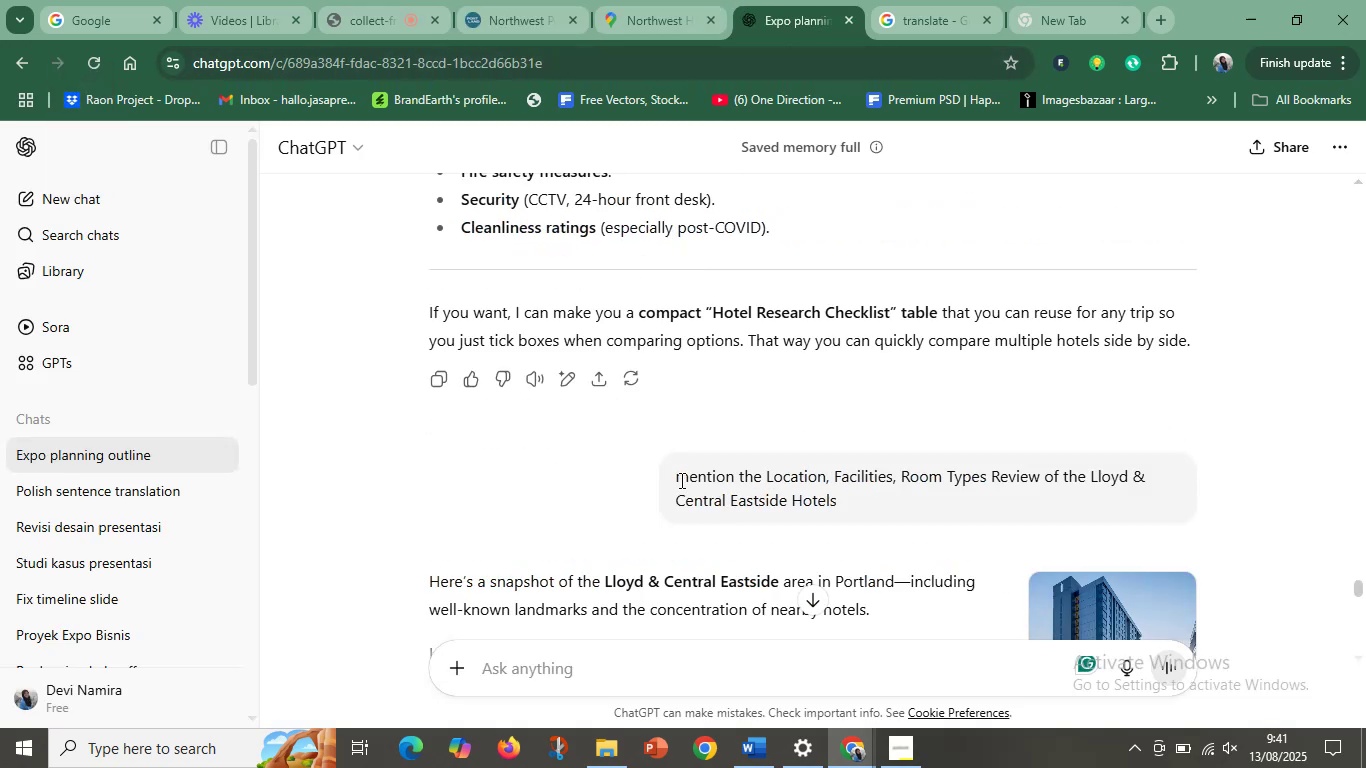 
left_click_drag(start_coordinate=[673, 474], to_coordinate=[864, 495])
 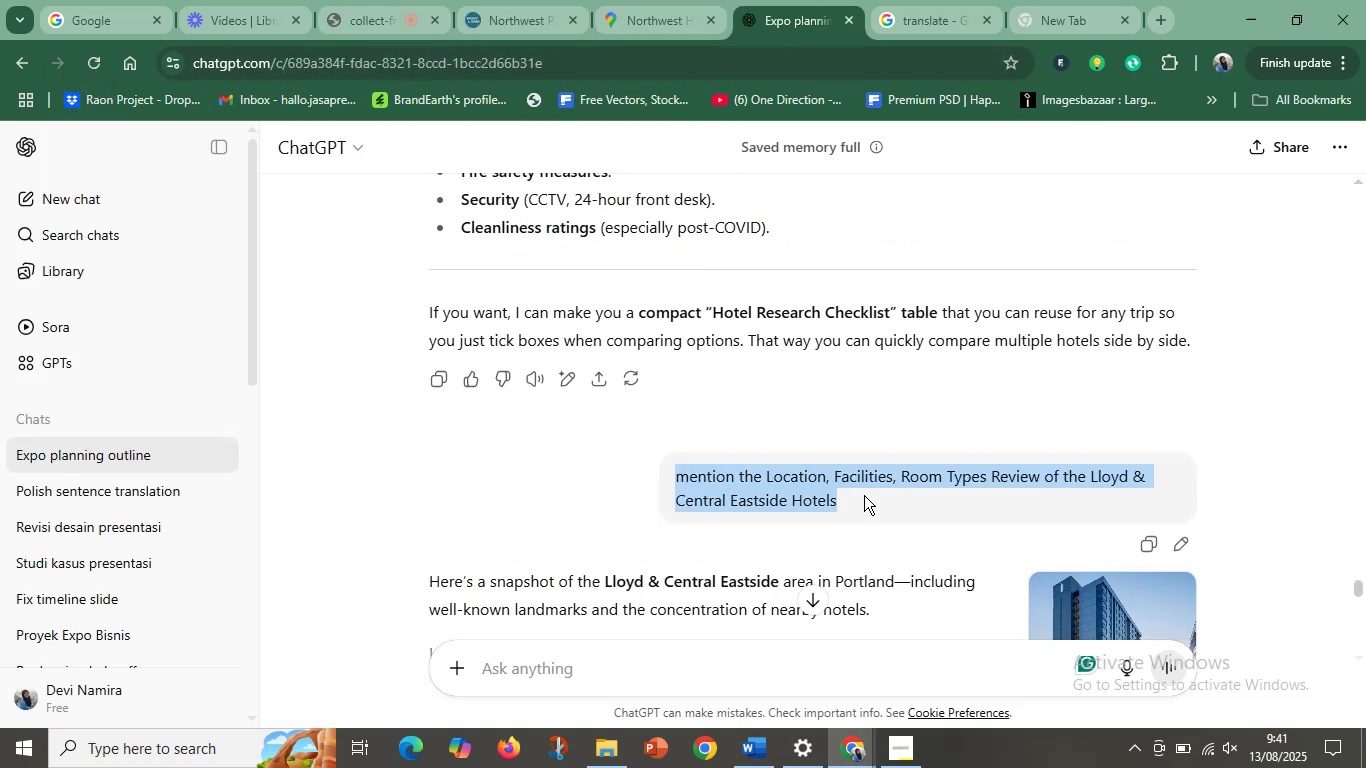 
key(Control+C)
 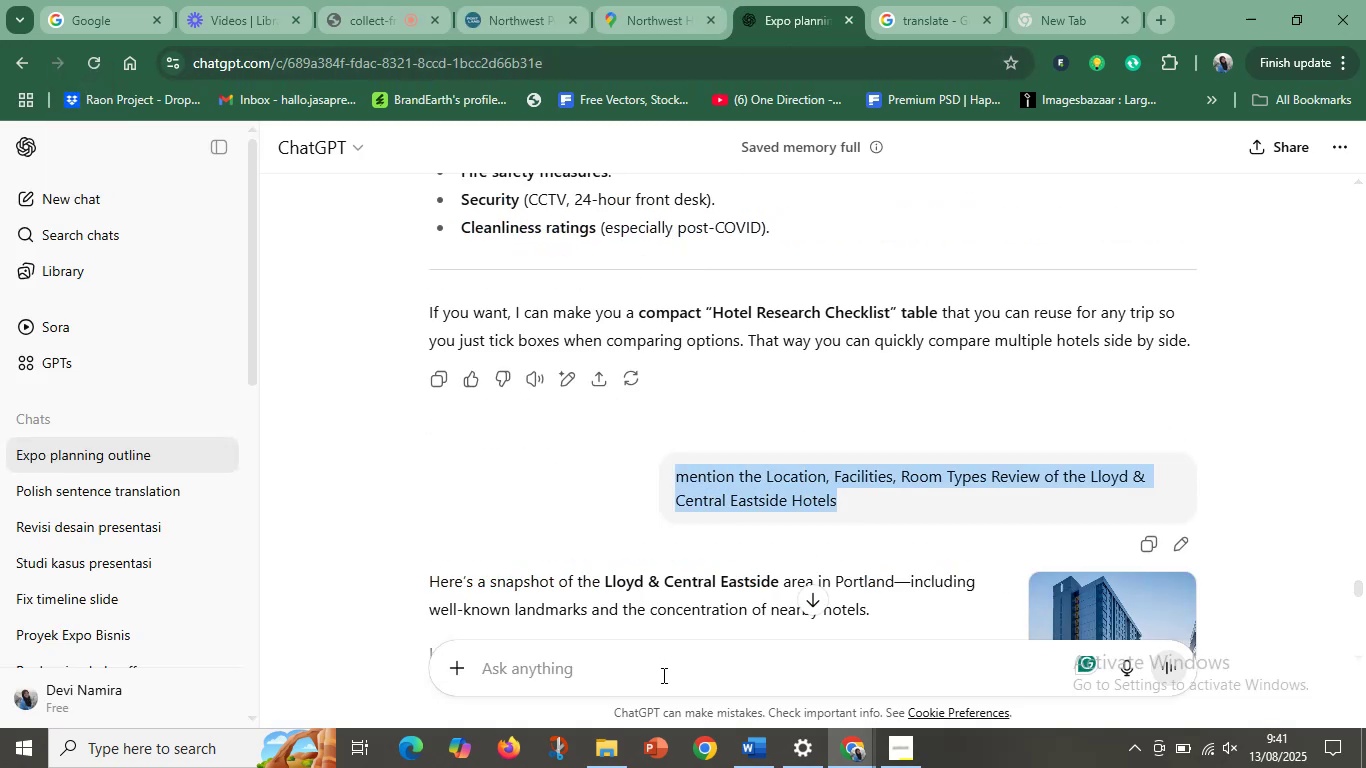 
left_click([660, 675])
 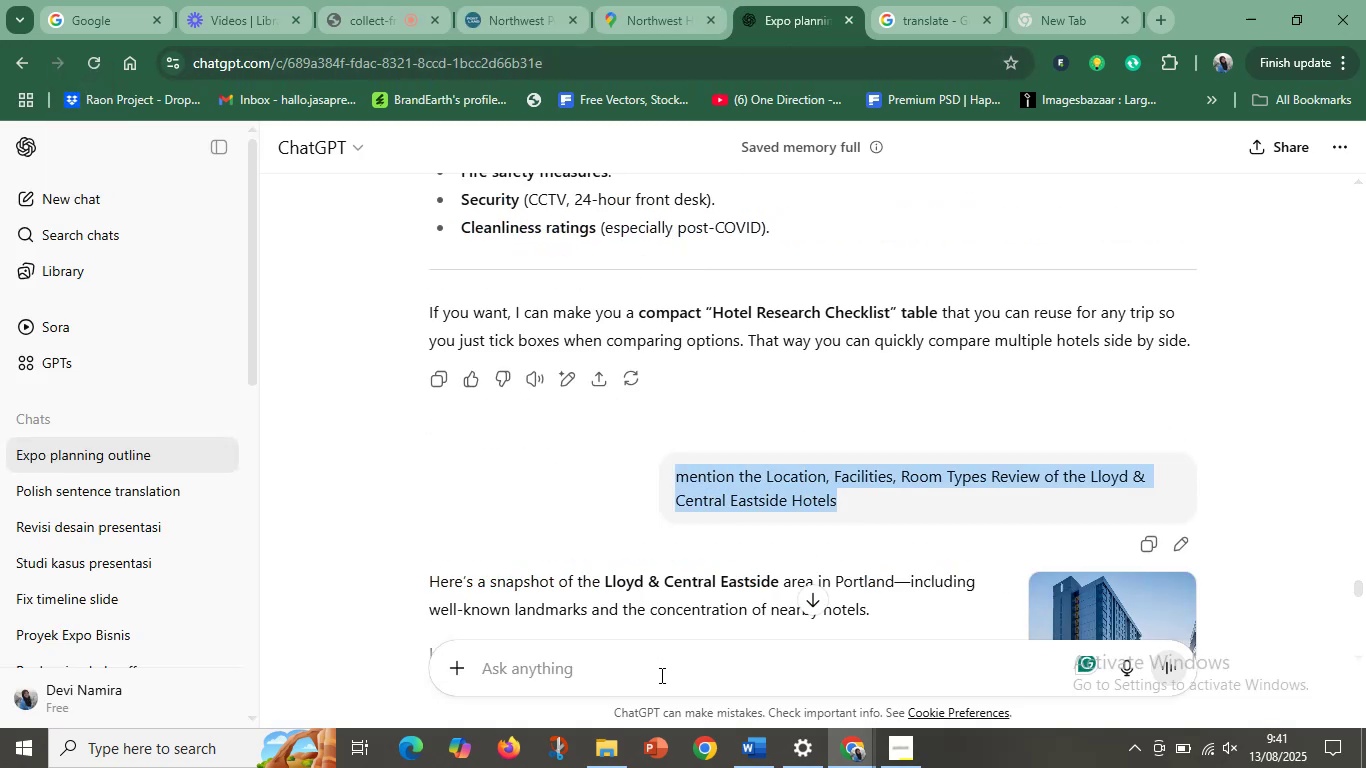 
key(Control+V)
 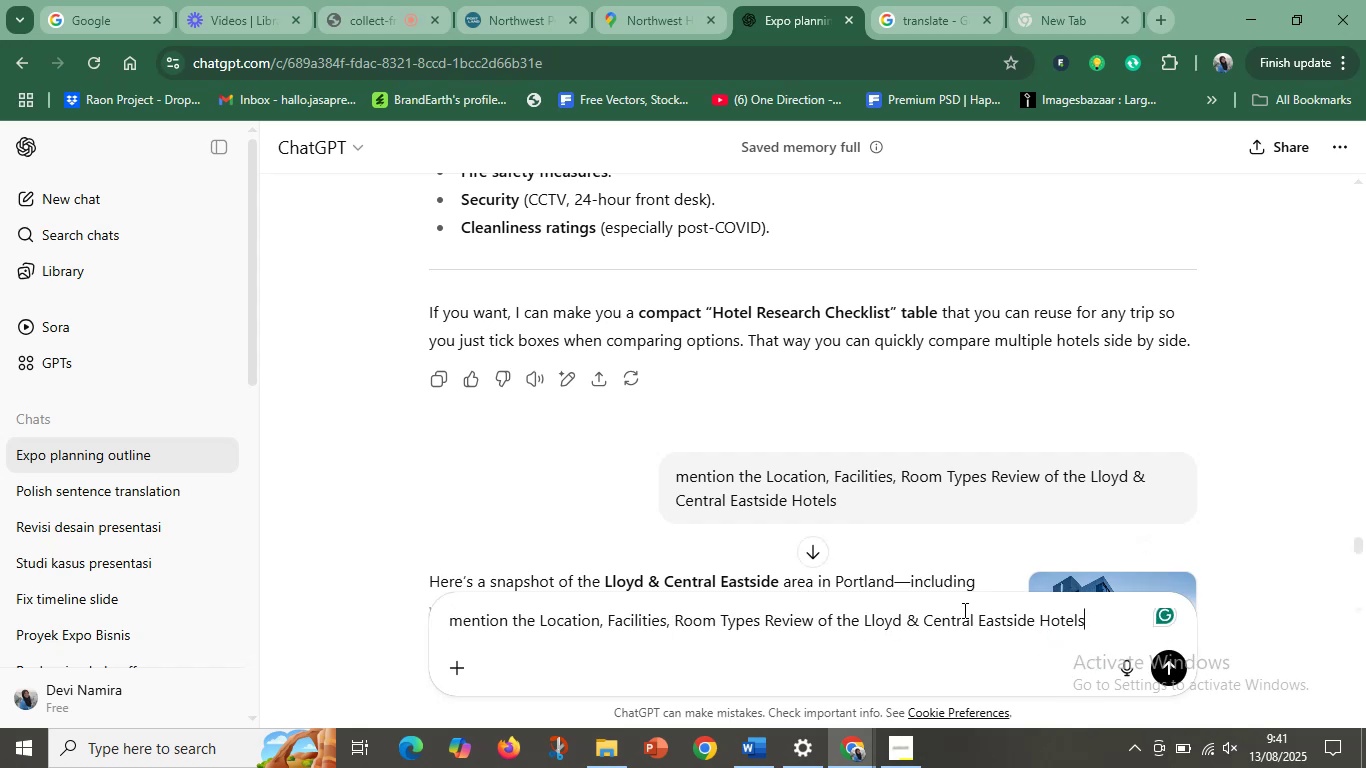 
left_click([969, 629])
 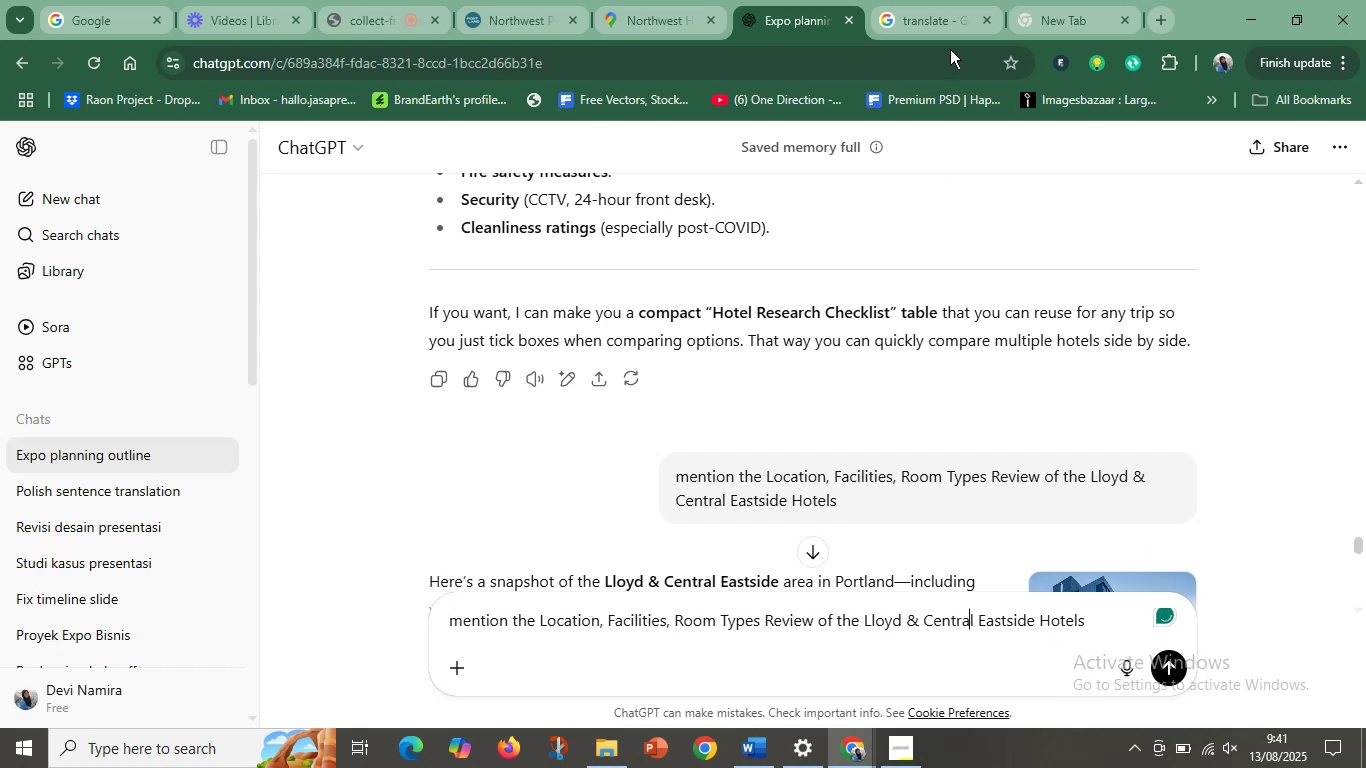 
left_click([937, 0])
 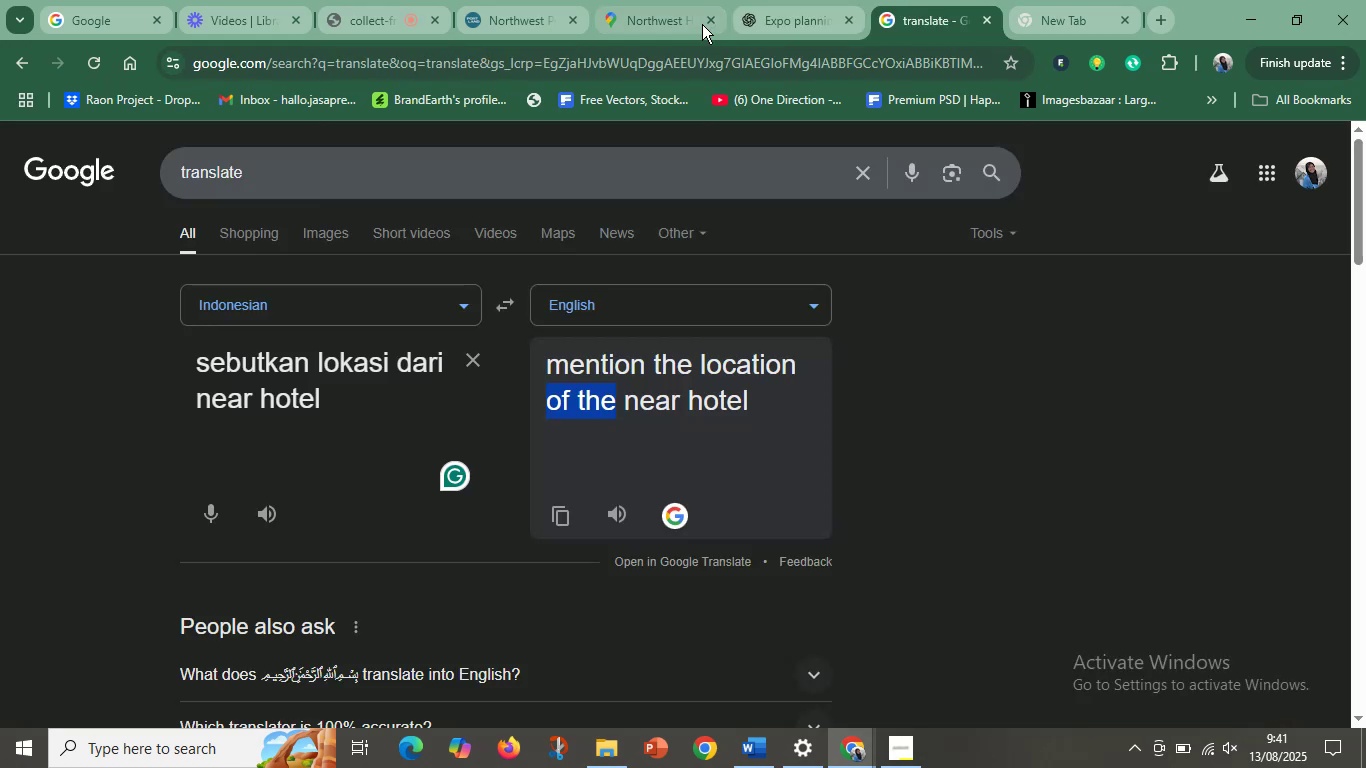 
left_click([681, 13])
 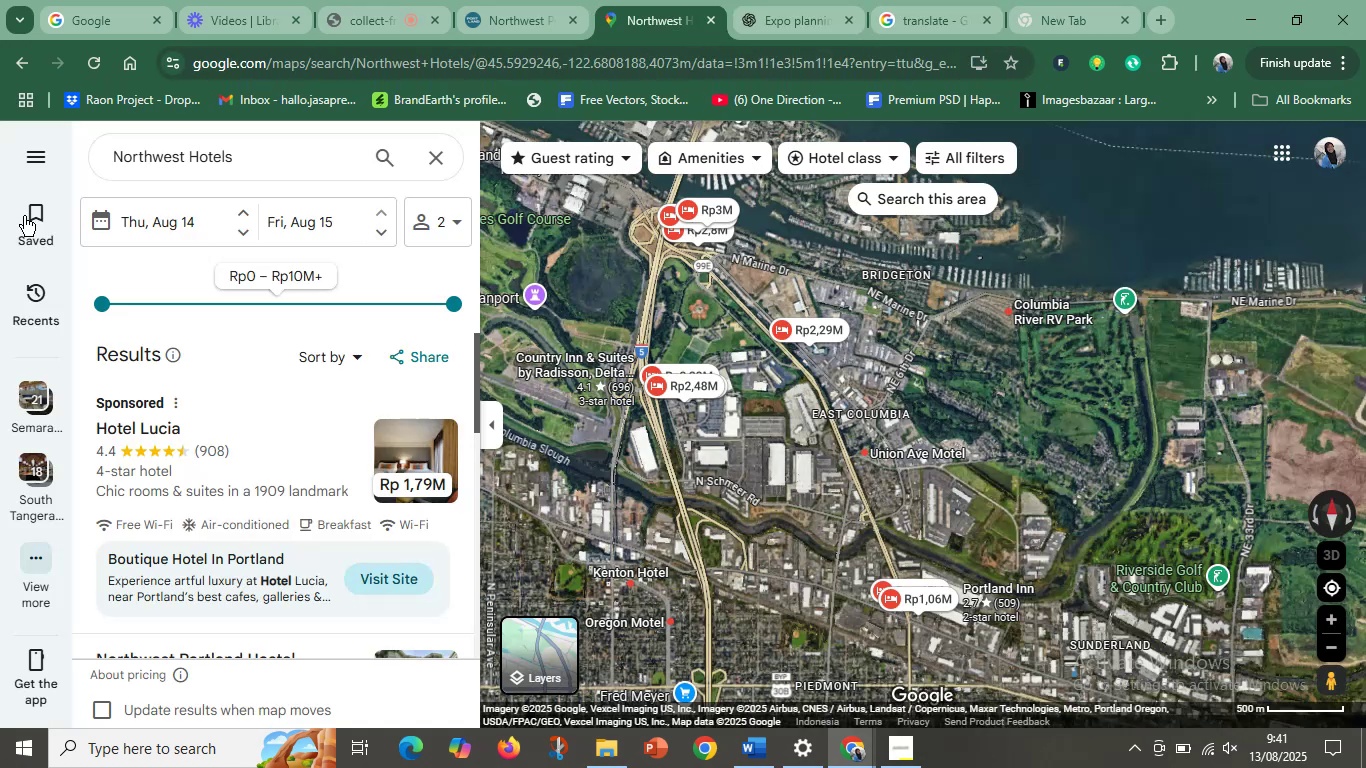 
left_click_drag(start_coordinate=[265, 153], to_coordinate=[82, 165])
 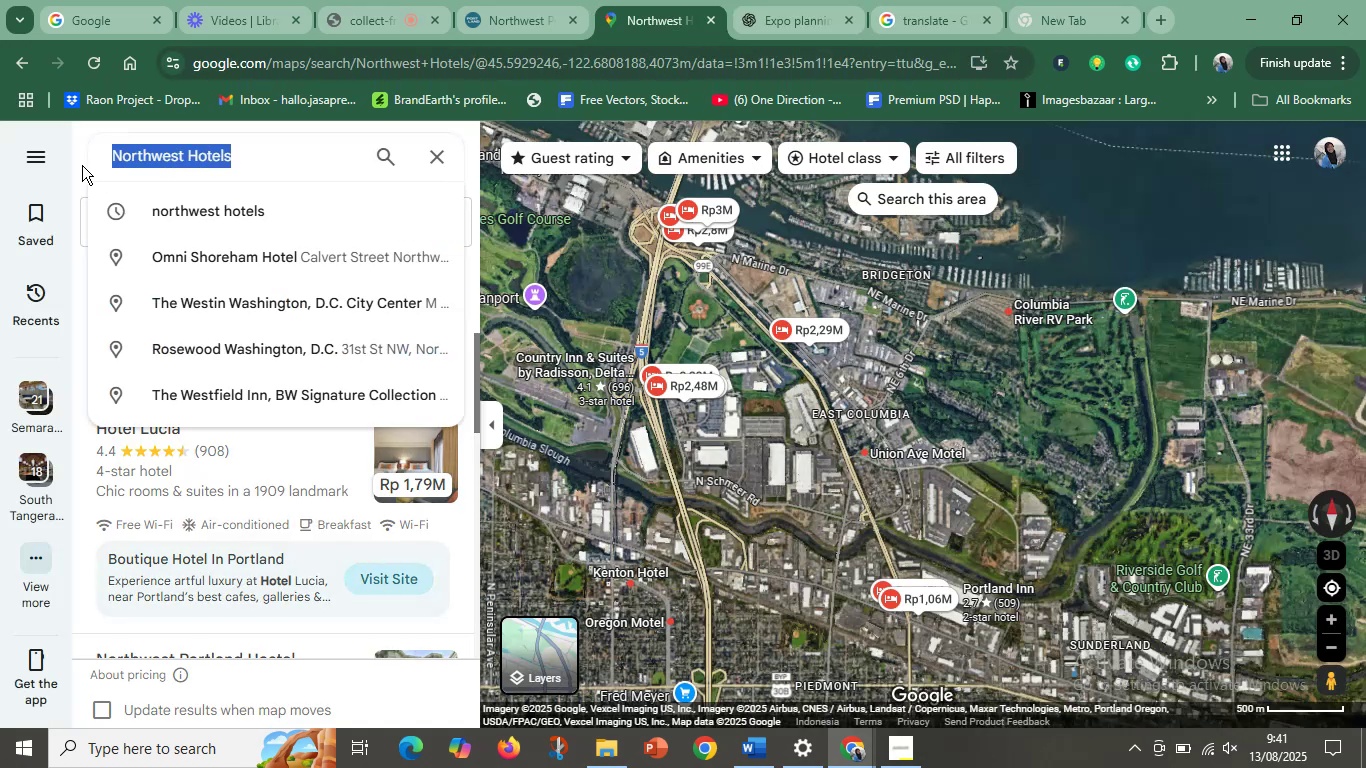 
key(Control+C)
 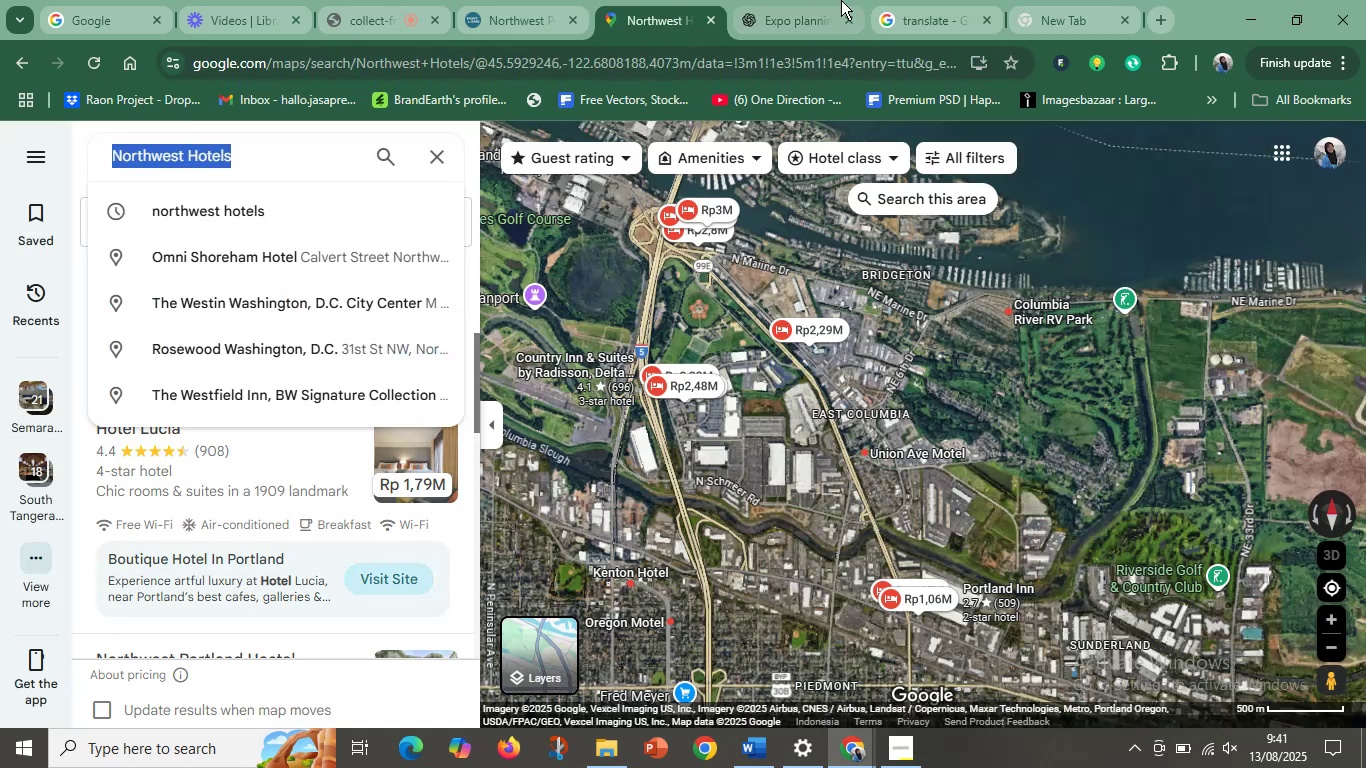 
left_click([804, 4])
 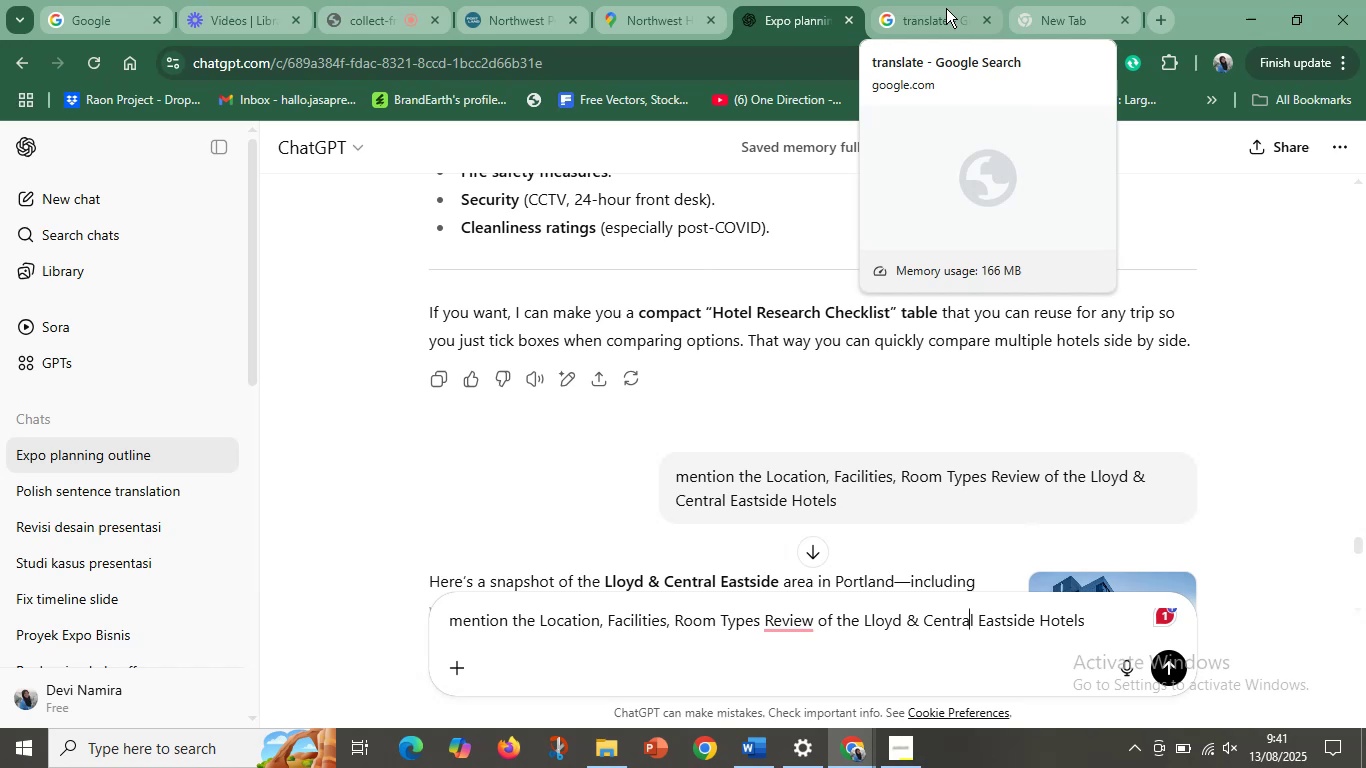 
wait(5.95)
 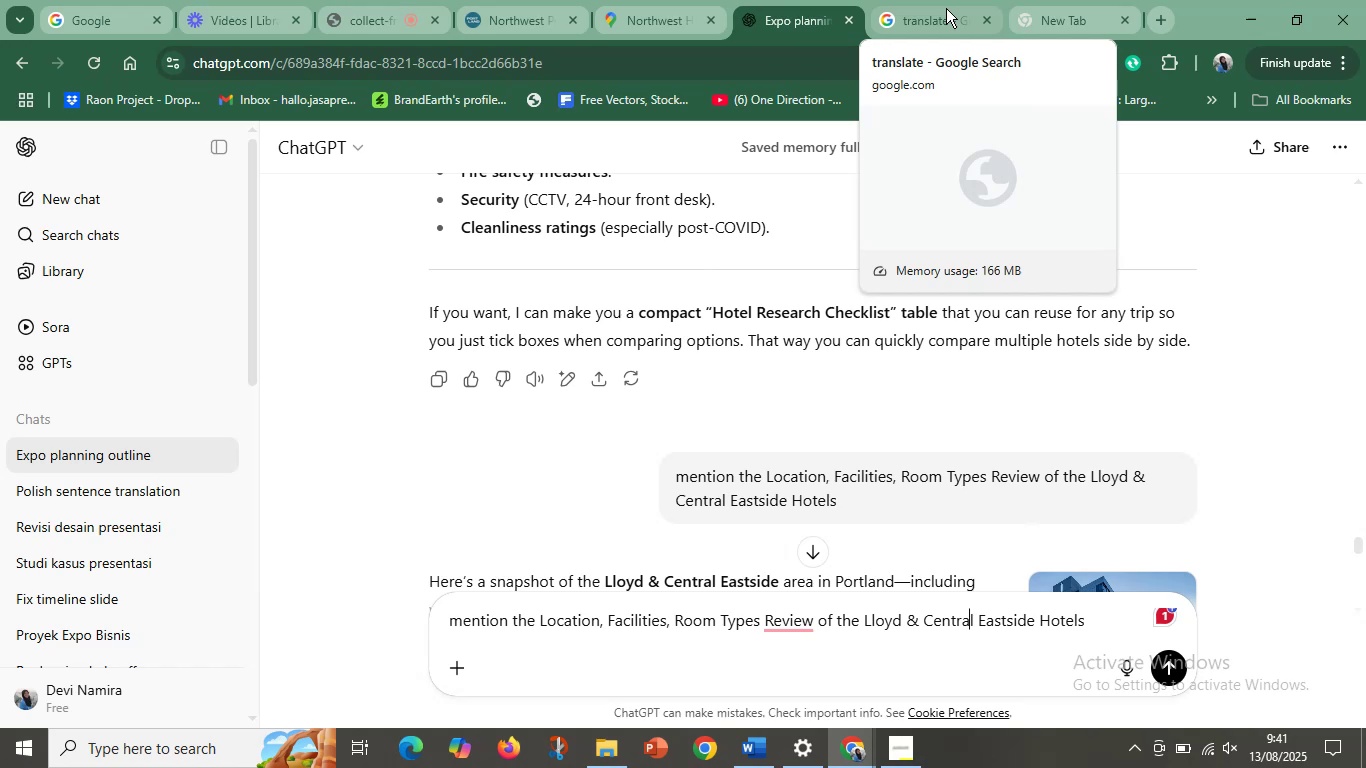 
left_click([951, 0])
 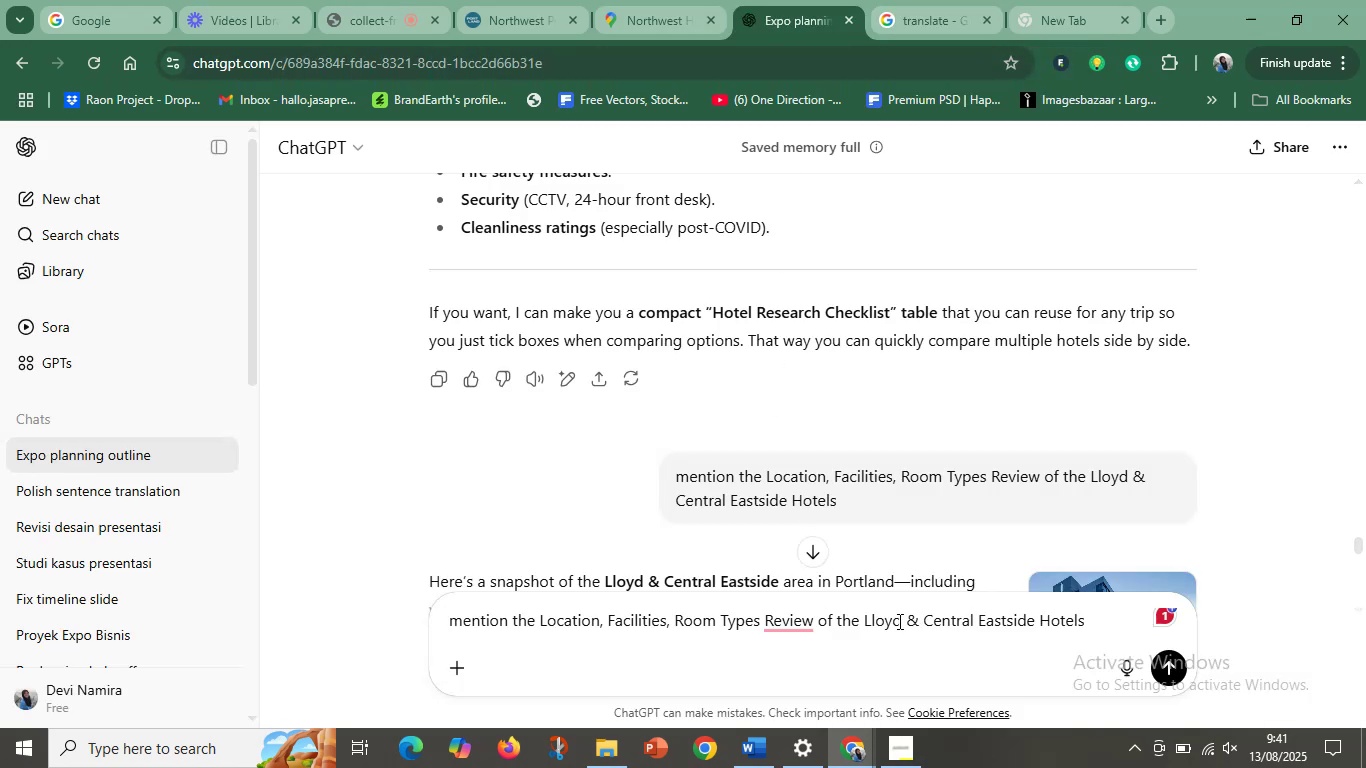 
left_click_drag(start_coordinate=[867, 623], to_coordinate=[1035, 621])
 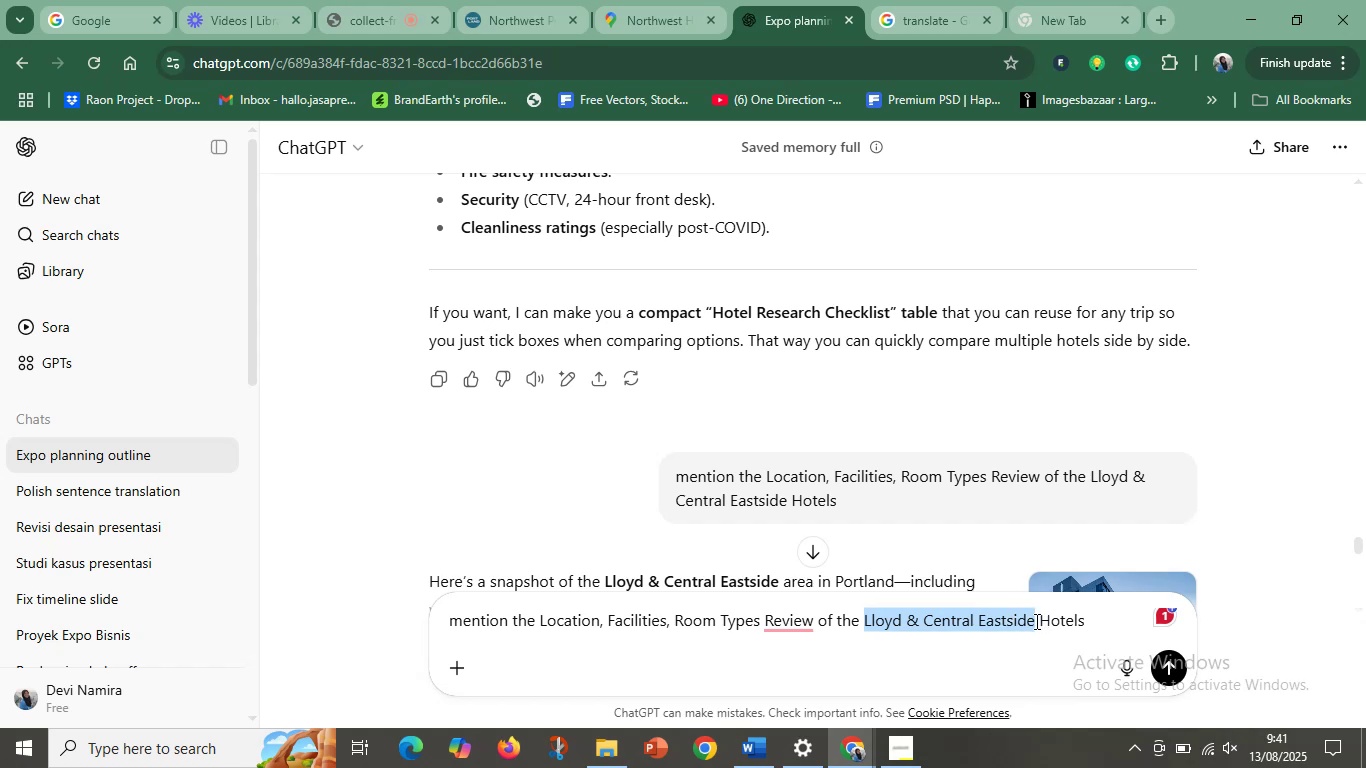 
key(Control+V)
 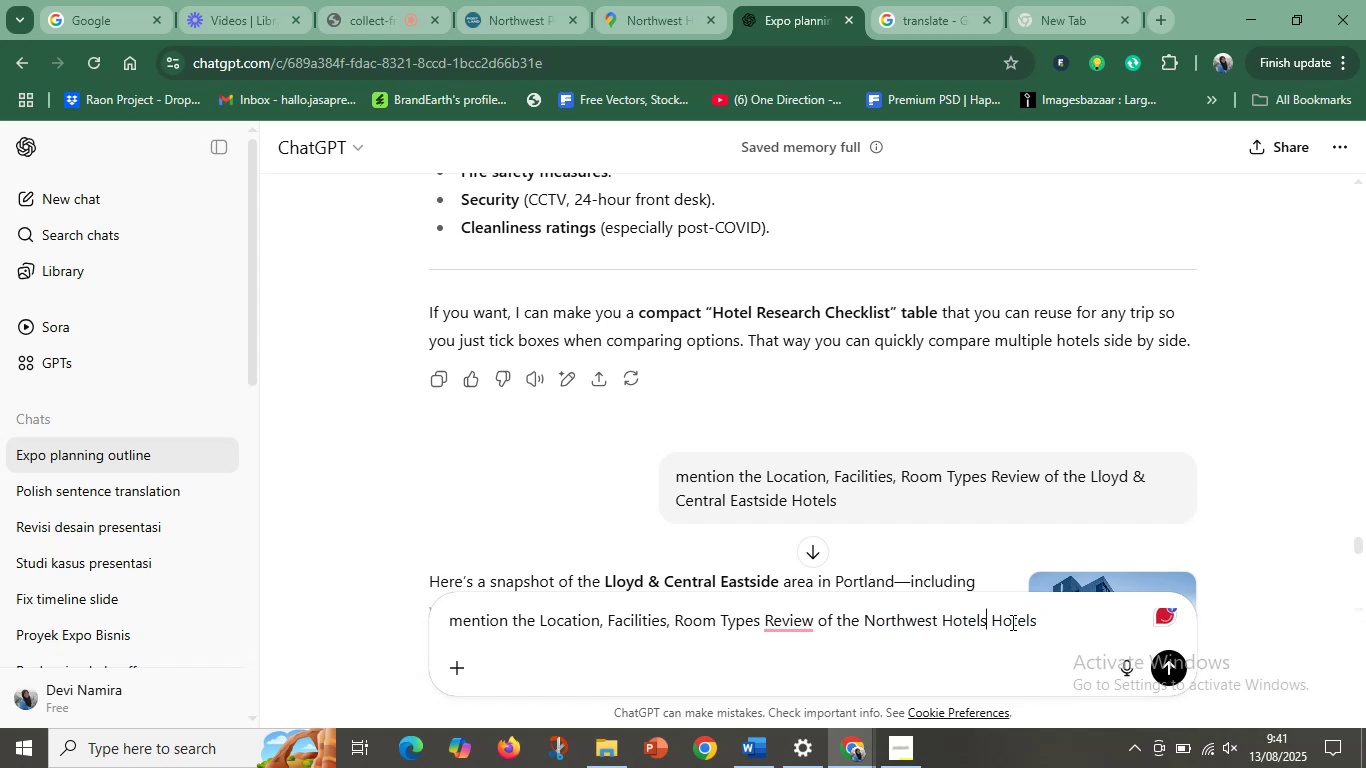 
left_click_drag(start_coordinate=[990, 623], to_coordinate=[1096, 623])
 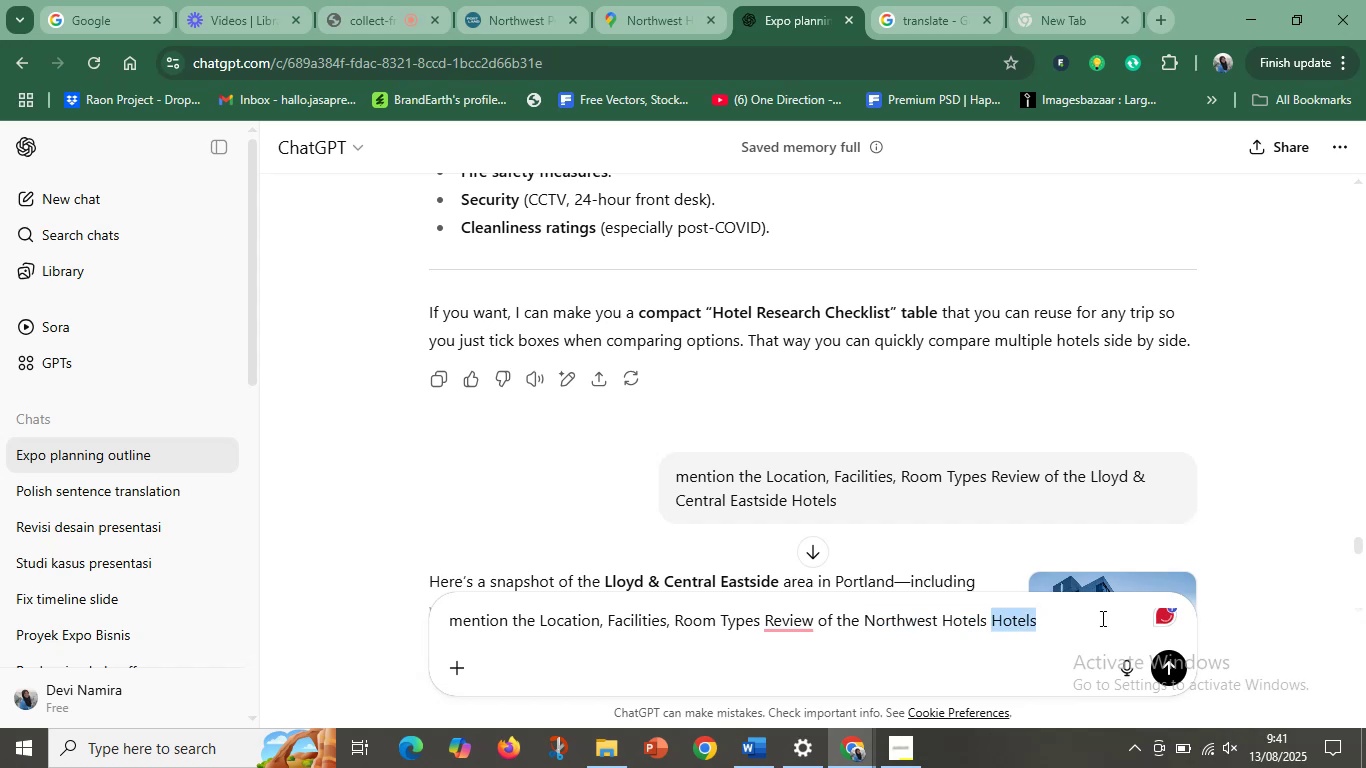 
key(Backspace)
 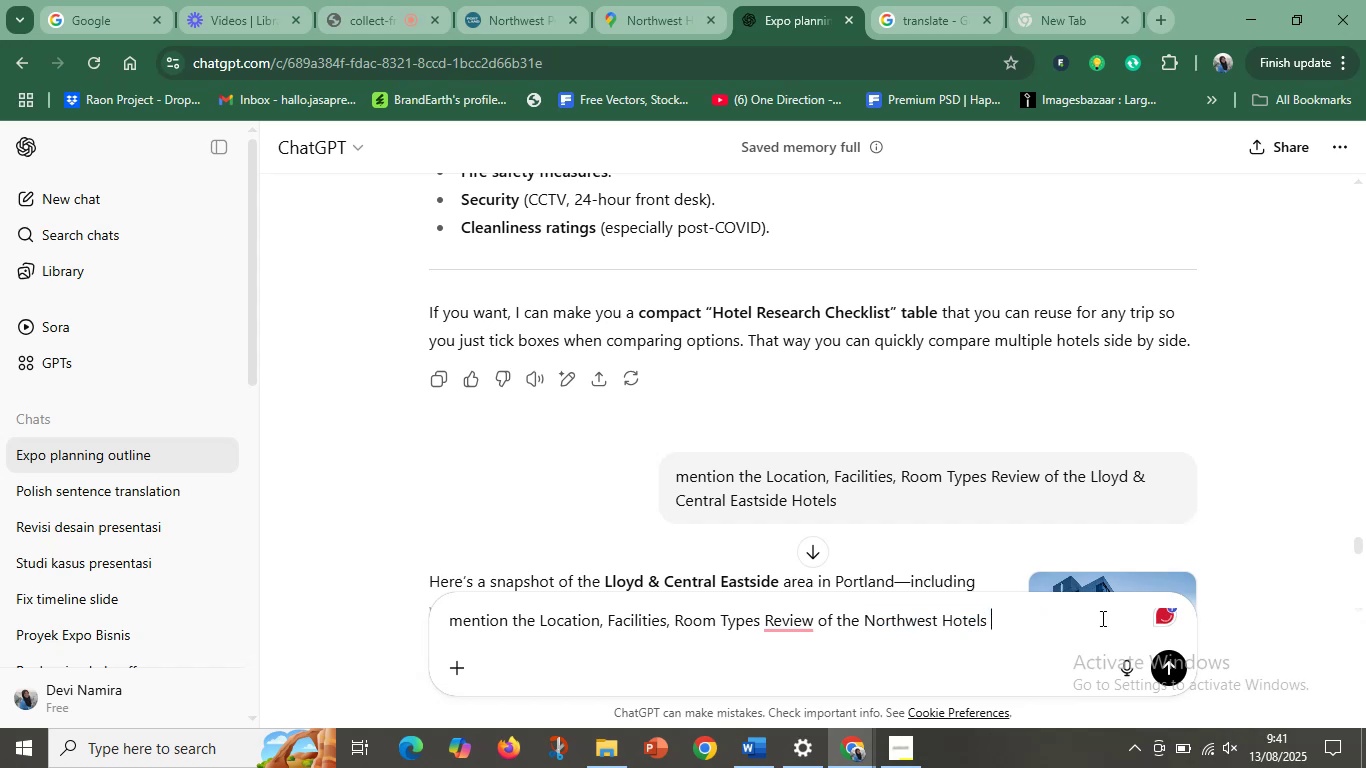 
key(Backspace)
 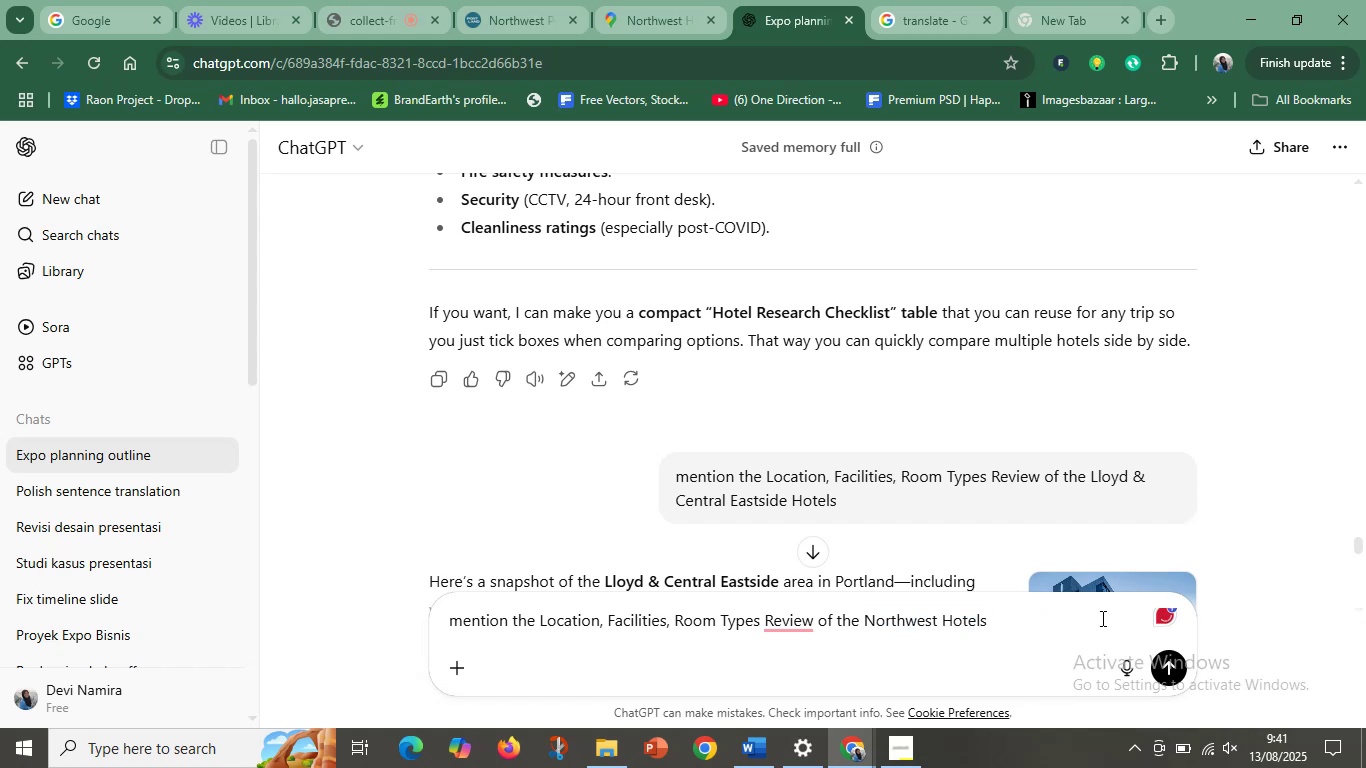 
key(Enter)
 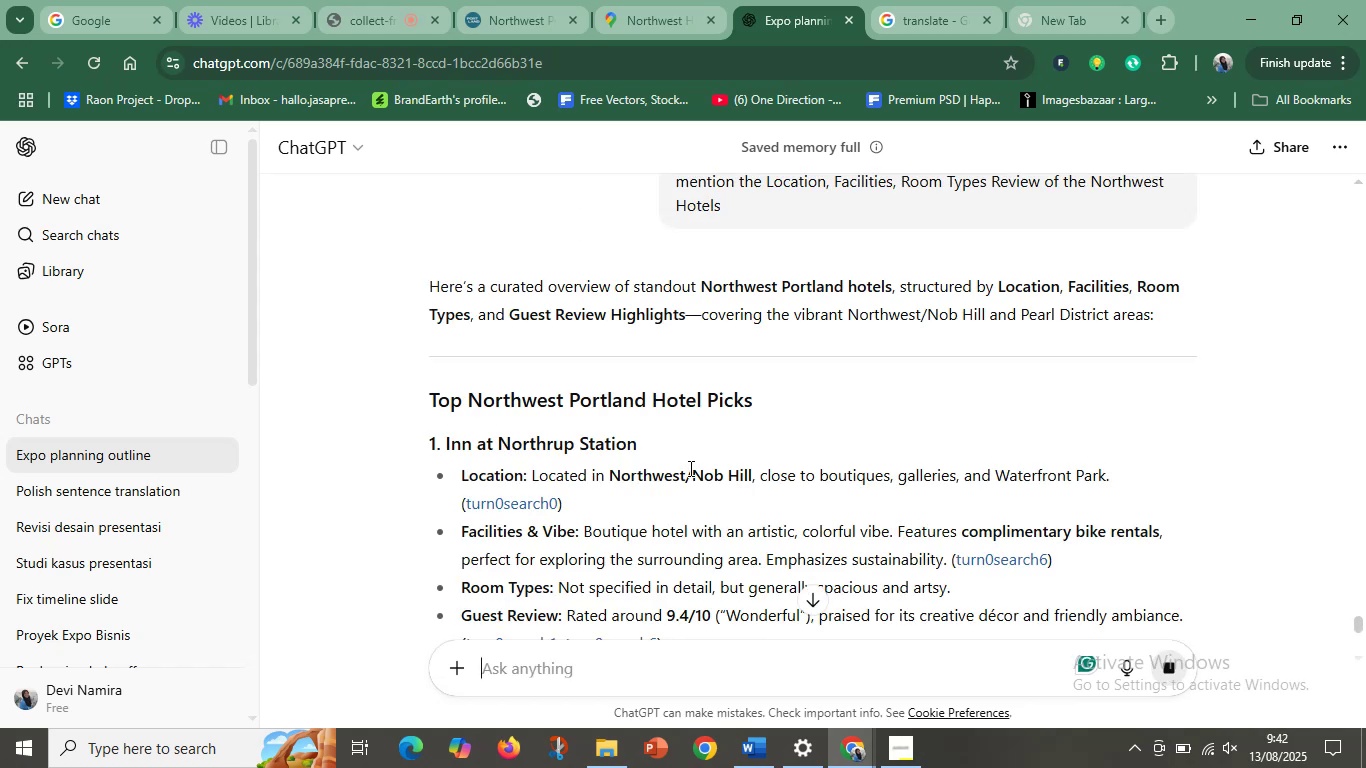 
wait(15.21)
 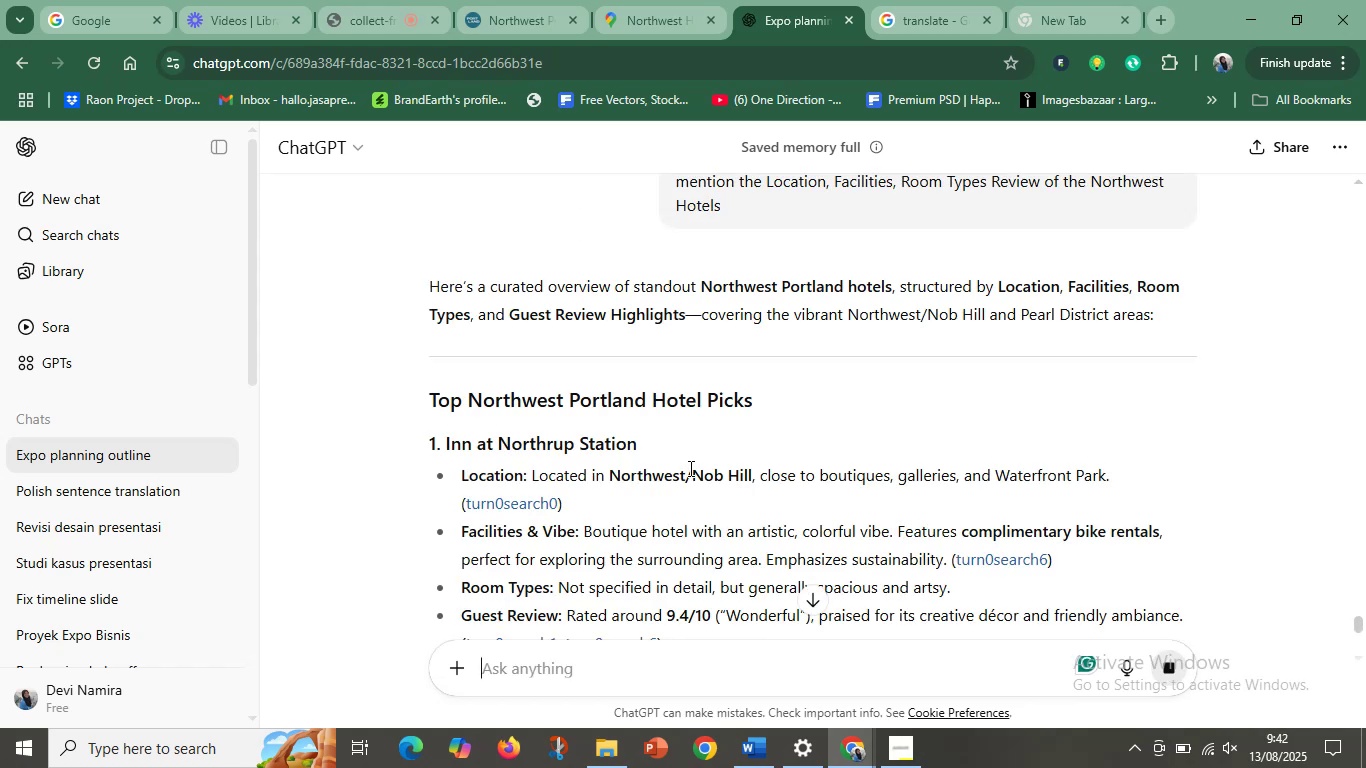 
left_click([614, 425])
 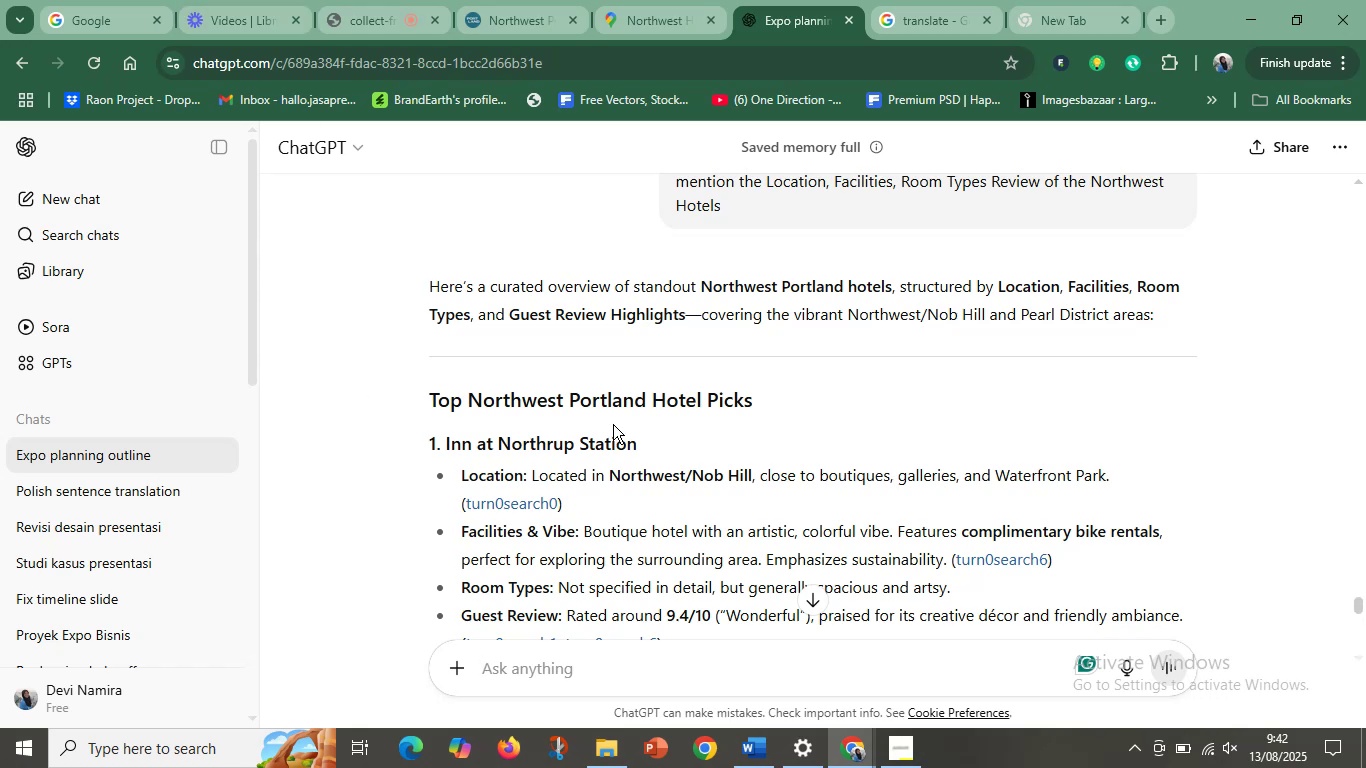 
scroll: coordinate [633, 446], scroll_direction: down, amount: 17.0
 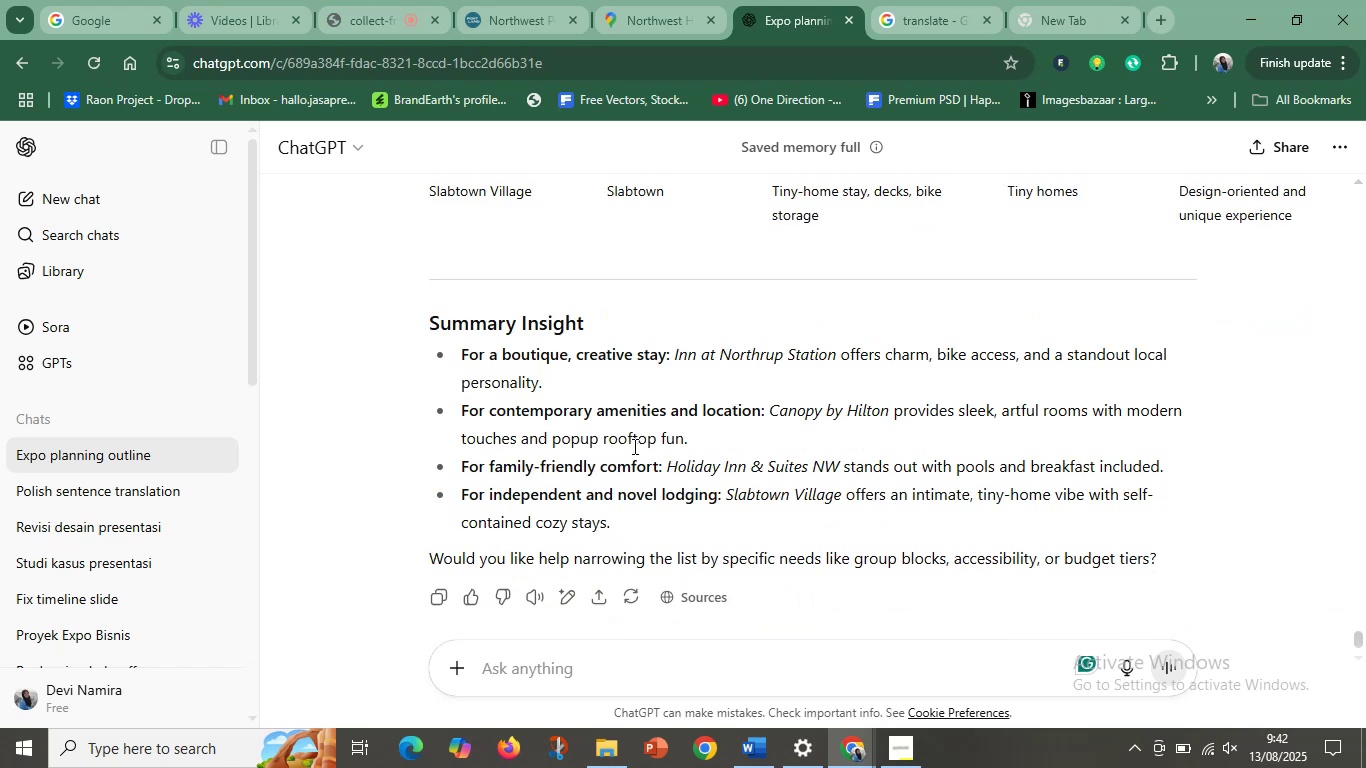 
scroll: coordinate [634, 425], scroll_direction: up, amount: 16.0
 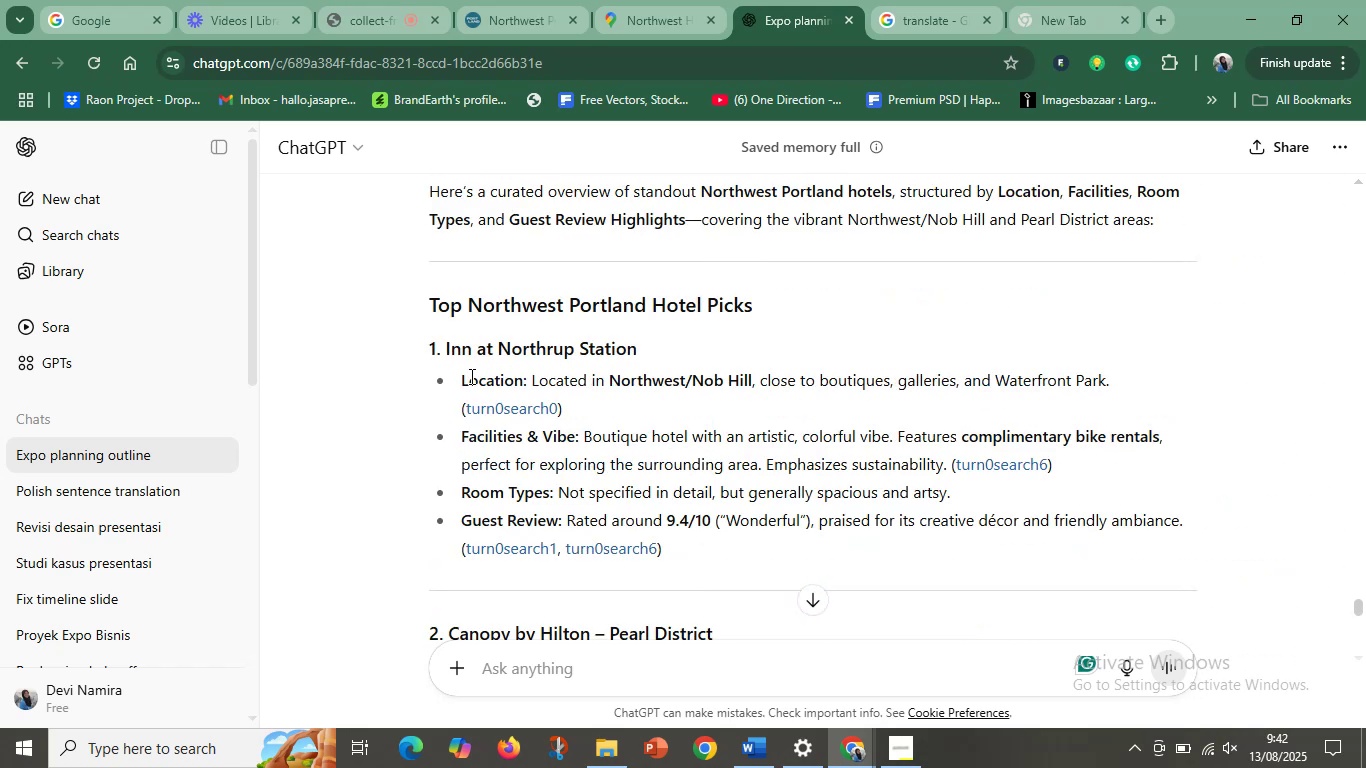 
left_click_drag(start_coordinate=[458, 380], to_coordinate=[1182, 524])
 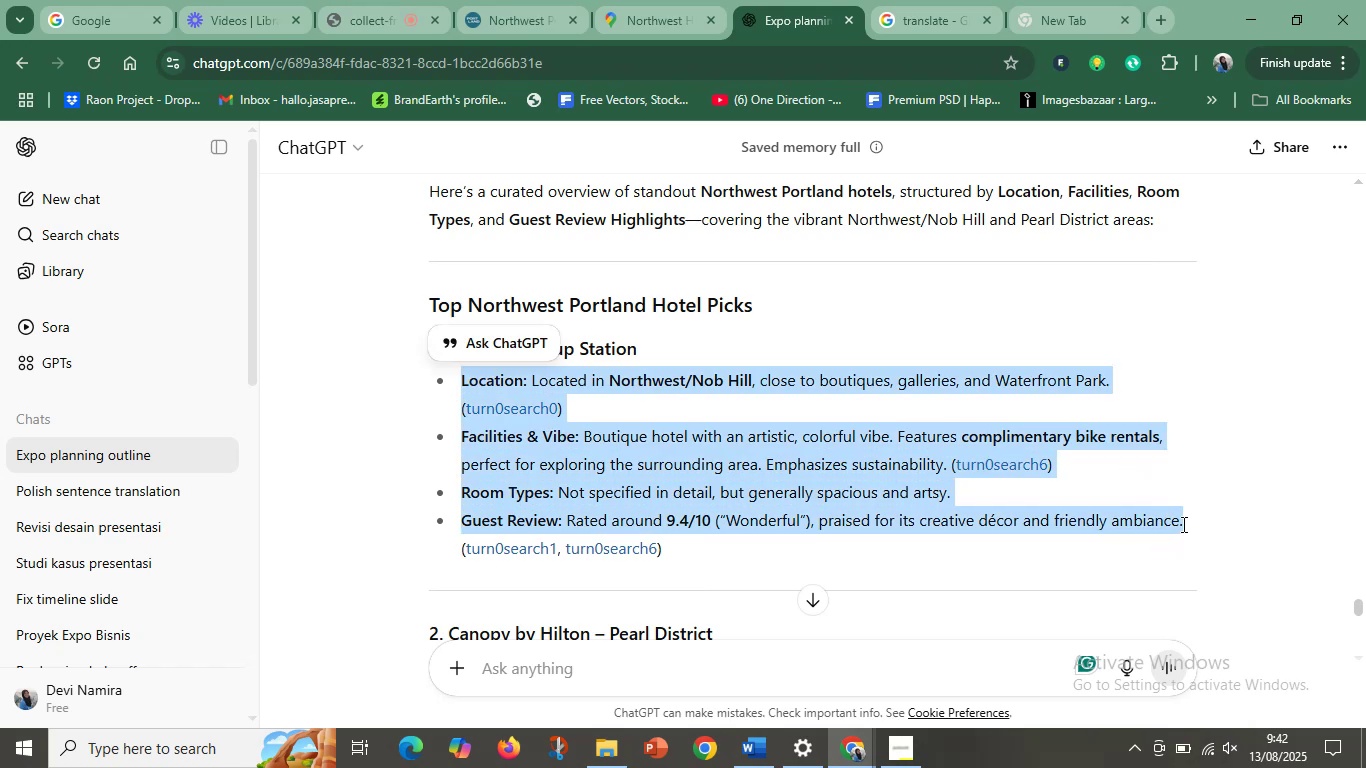 
key(Control+C)
 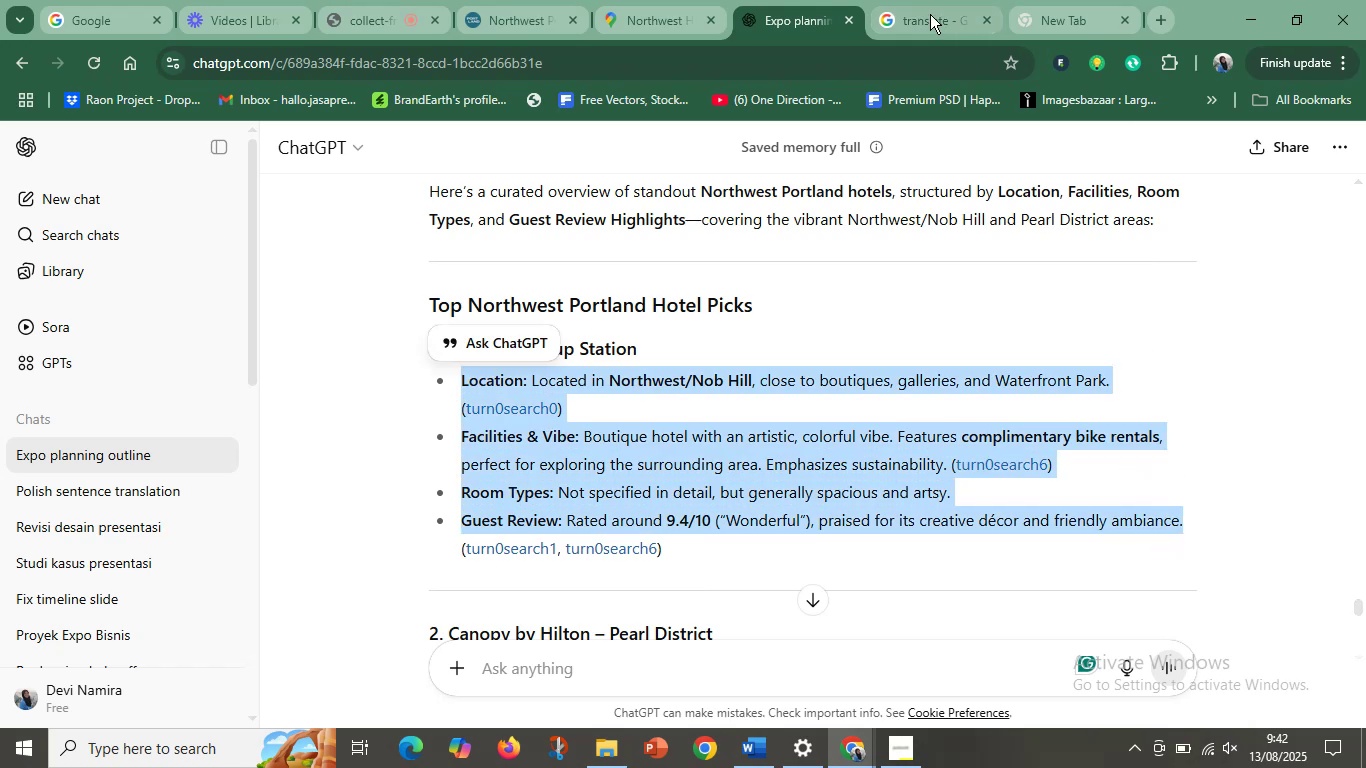 
double_click([637, 0])
 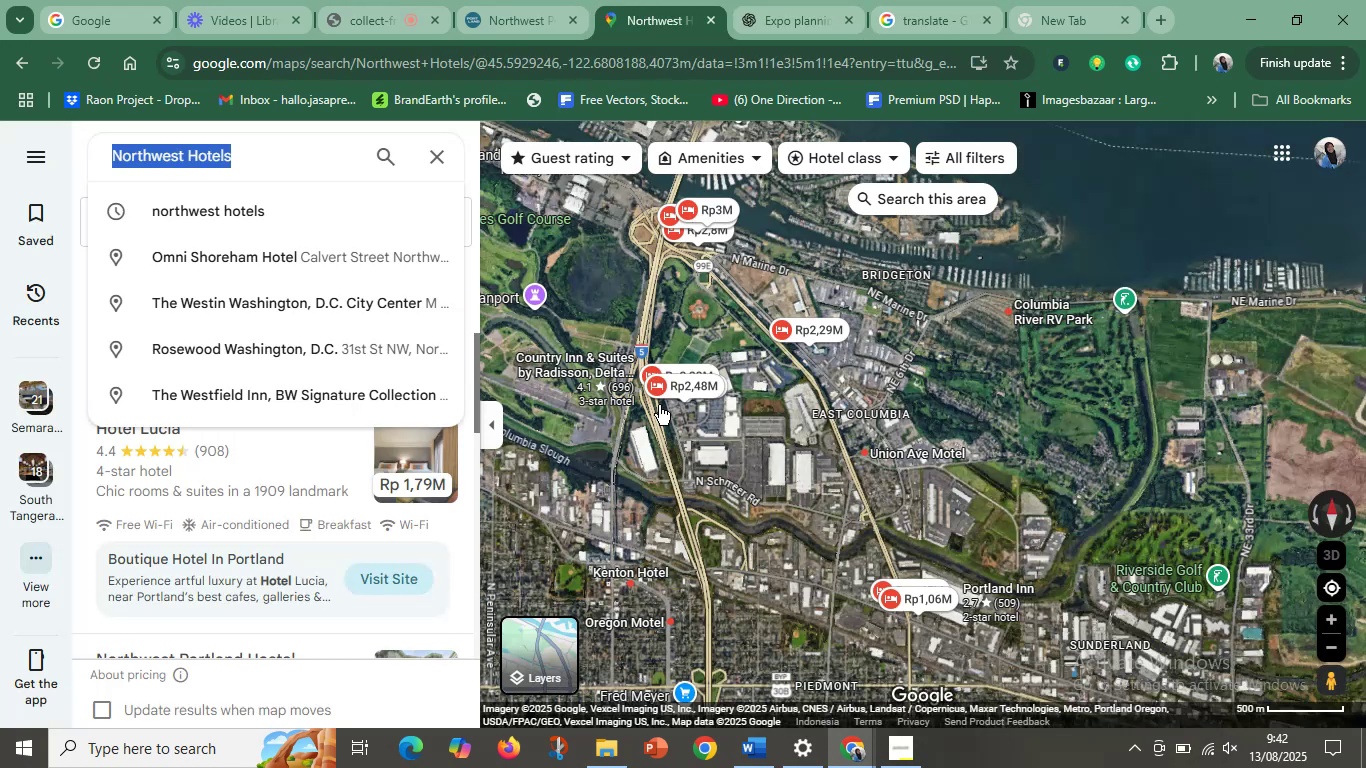 
left_click_drag(start_coordinate=[633, 469], to_coordinate=[944, 451])
 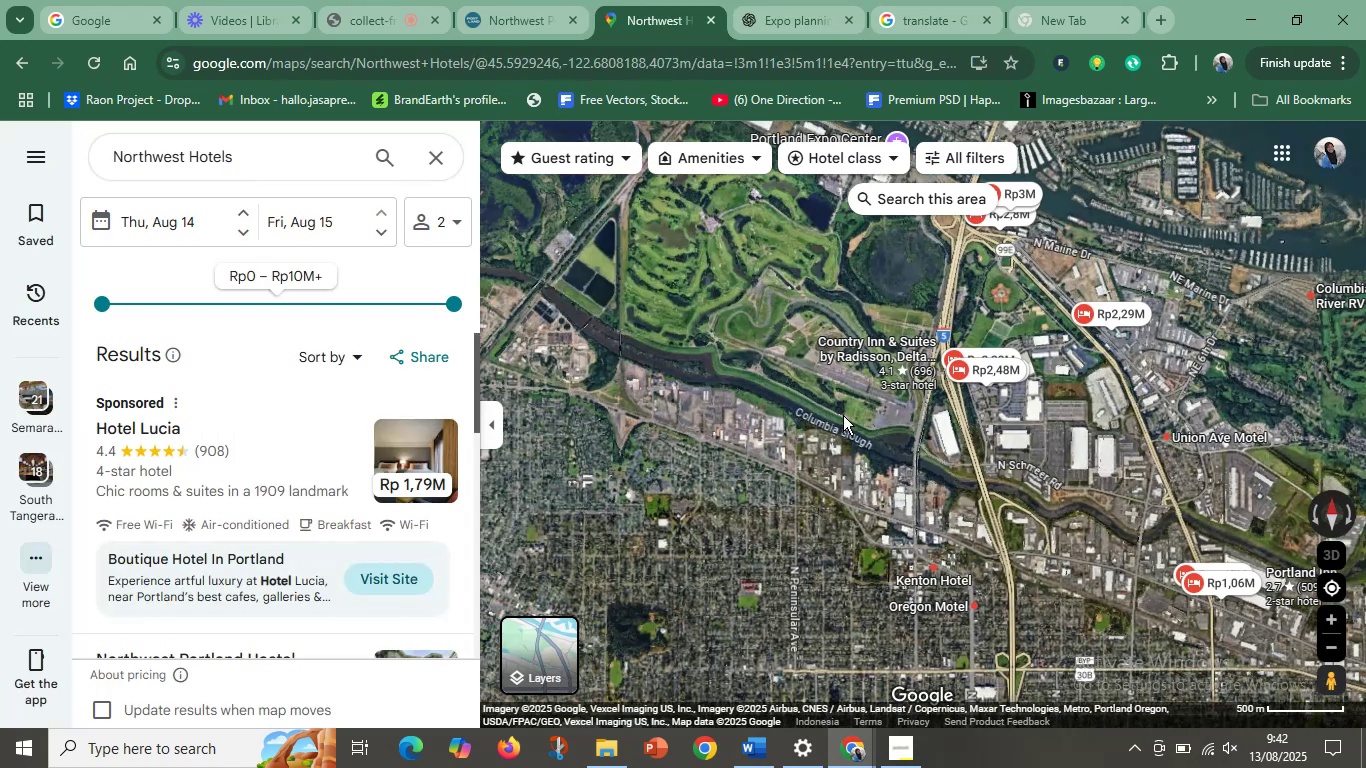 
left_click_drag(start_coordinate=[839, 413], to_coordinate=[915, 539])
 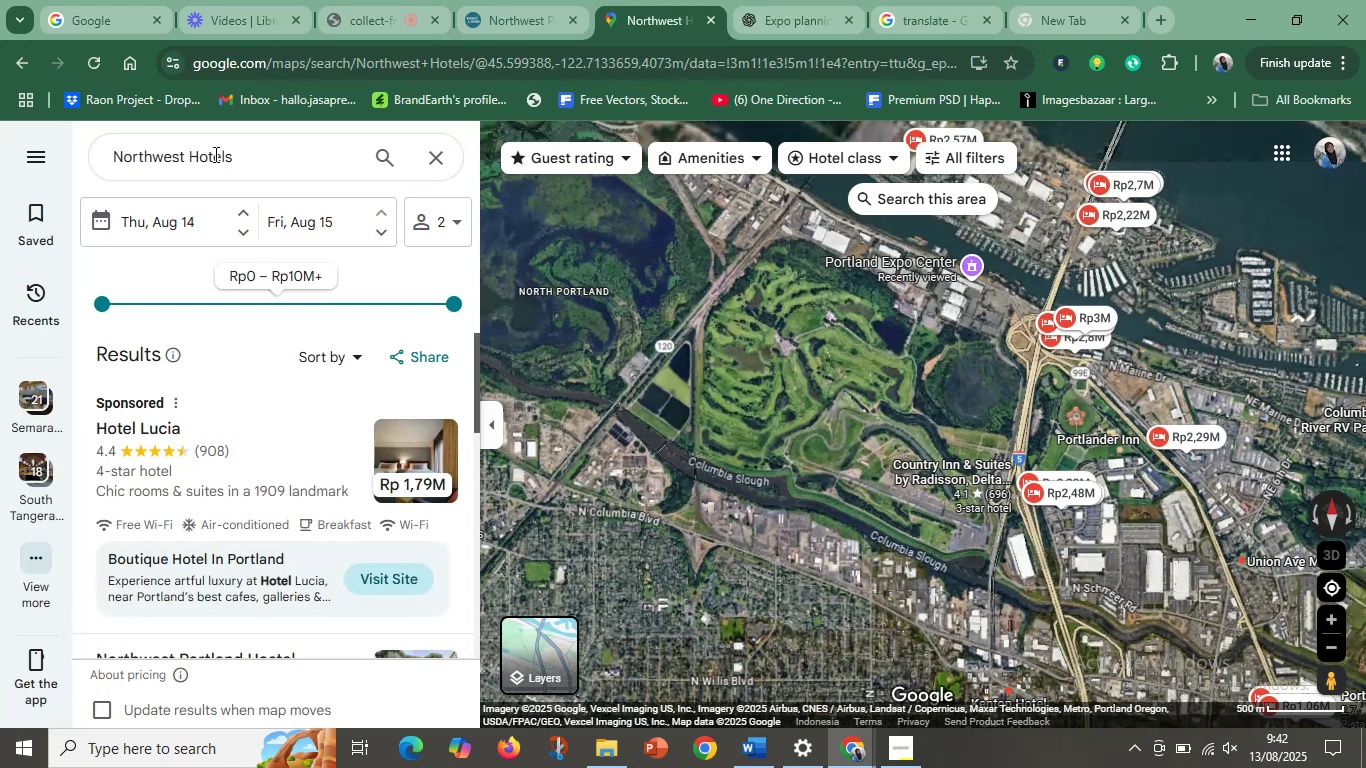 
left_click([260, 169])
 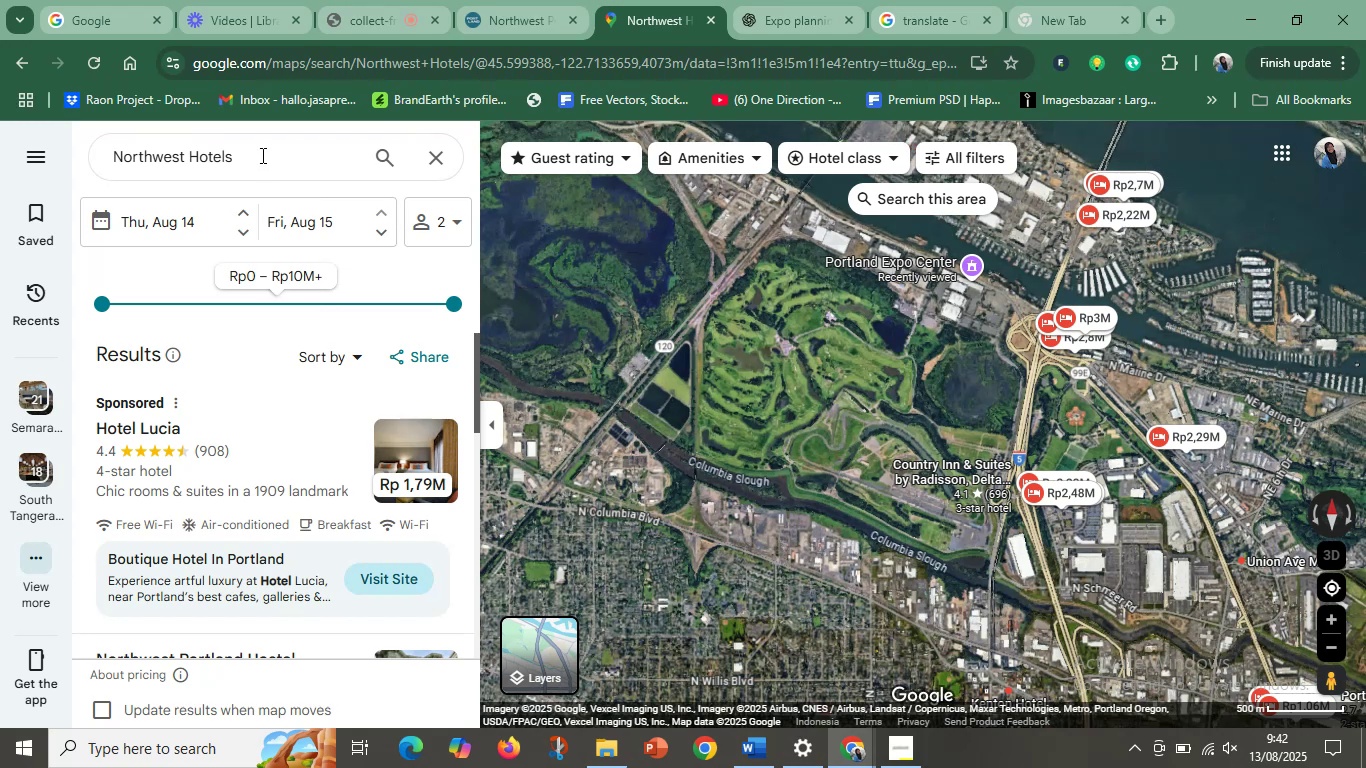 
left_click([261, 155])
 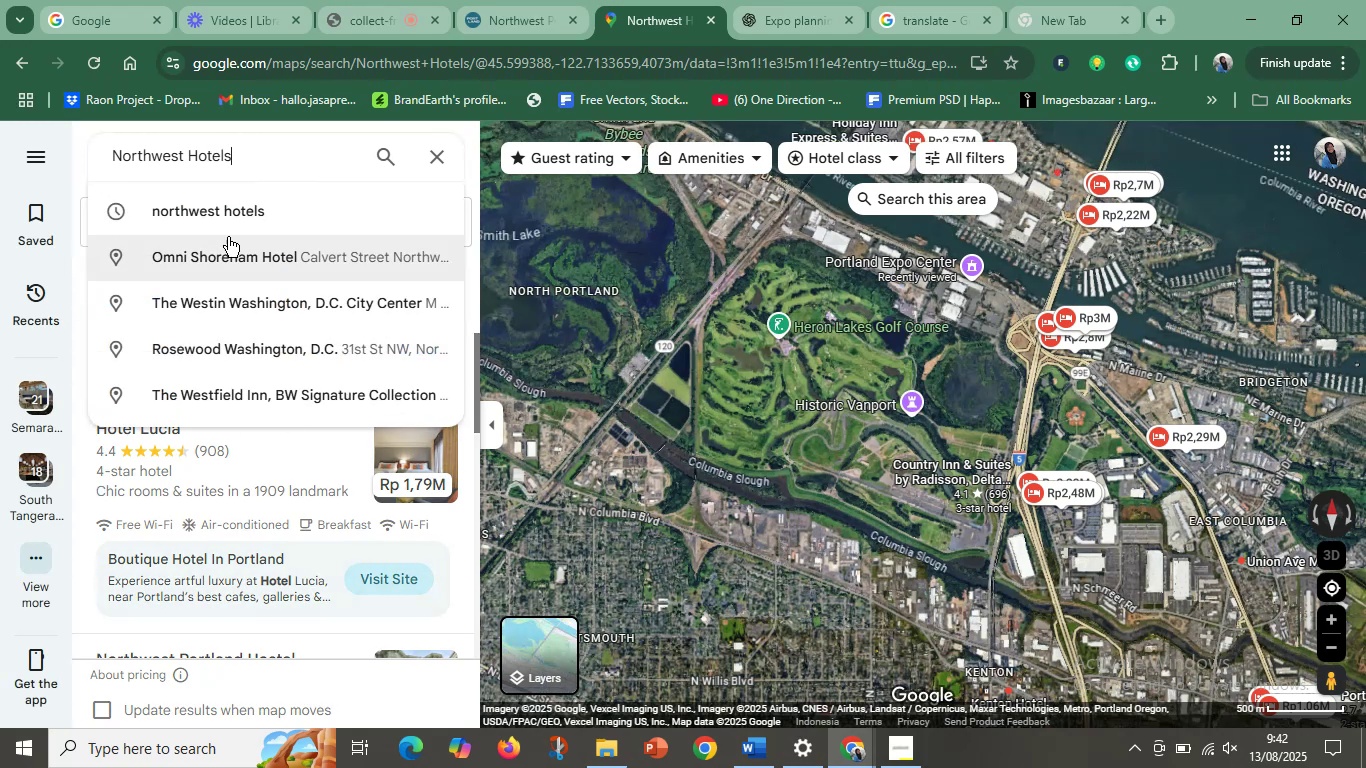 
type( to portland convention enter)
 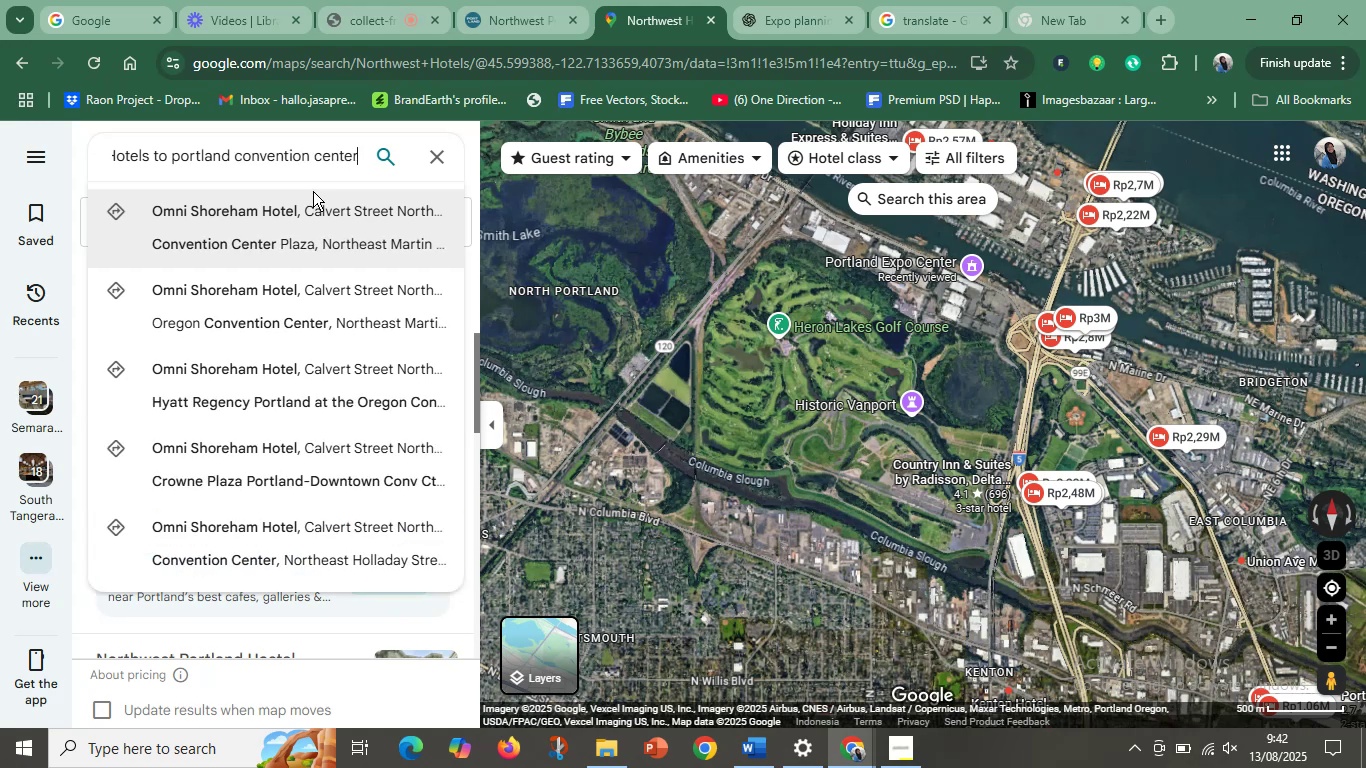 
key(Enter)
 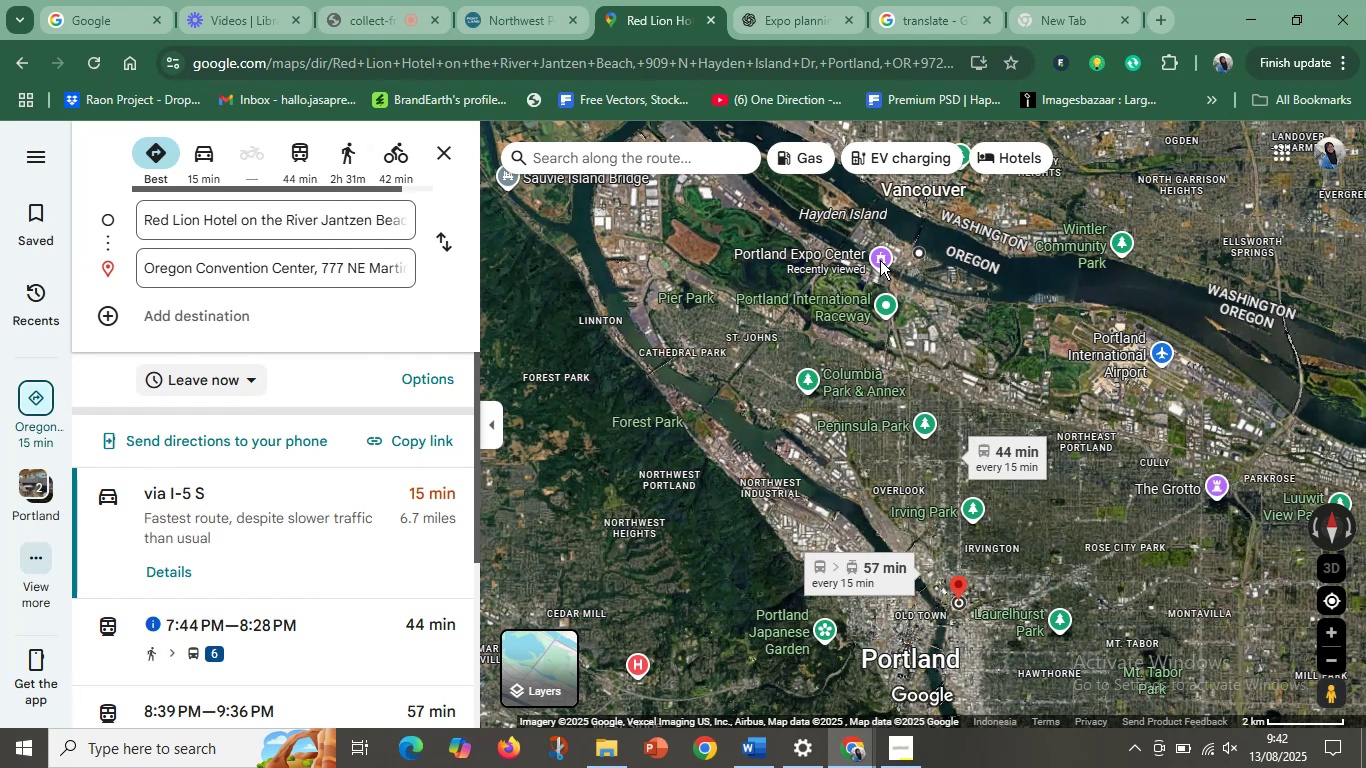 
wait(6.9)
 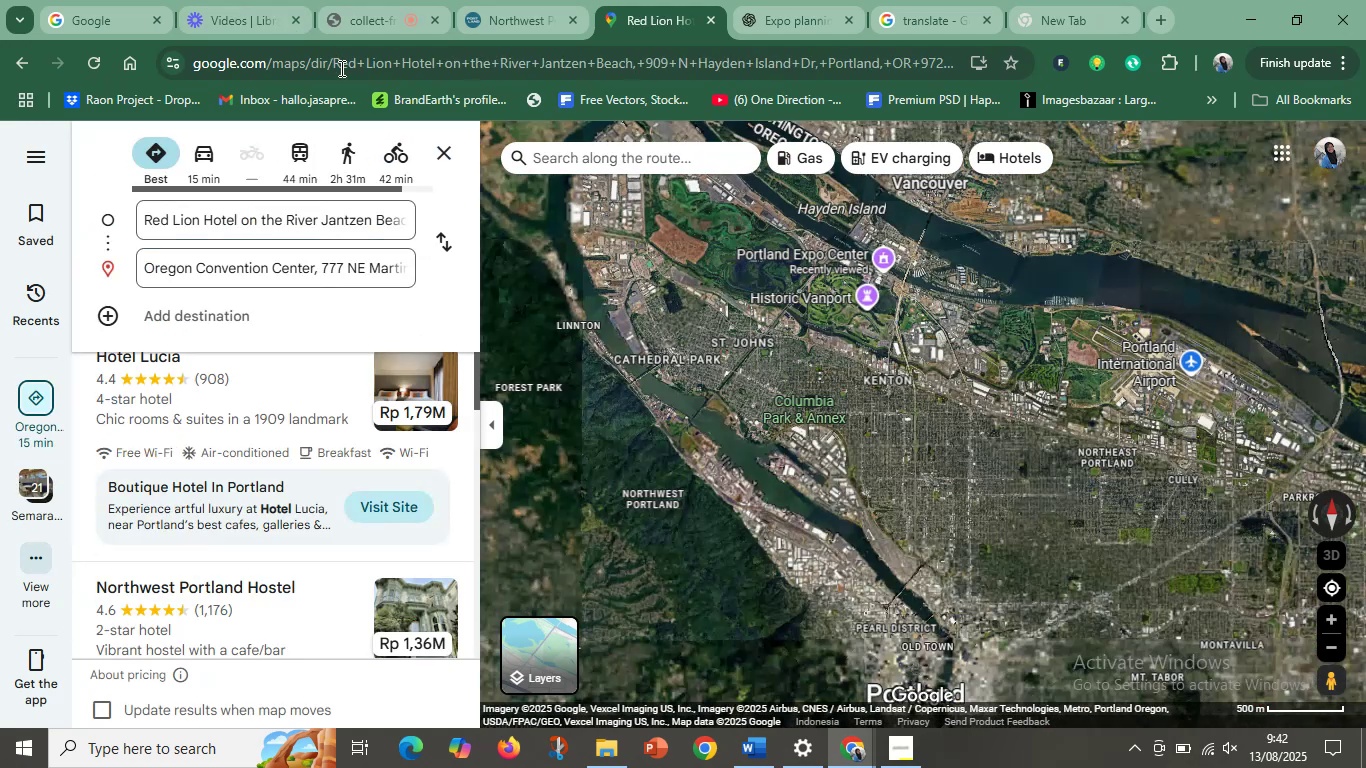 
left_click_drag(start_coordinate=[944, 412], to_coordinate=[842, 369])
 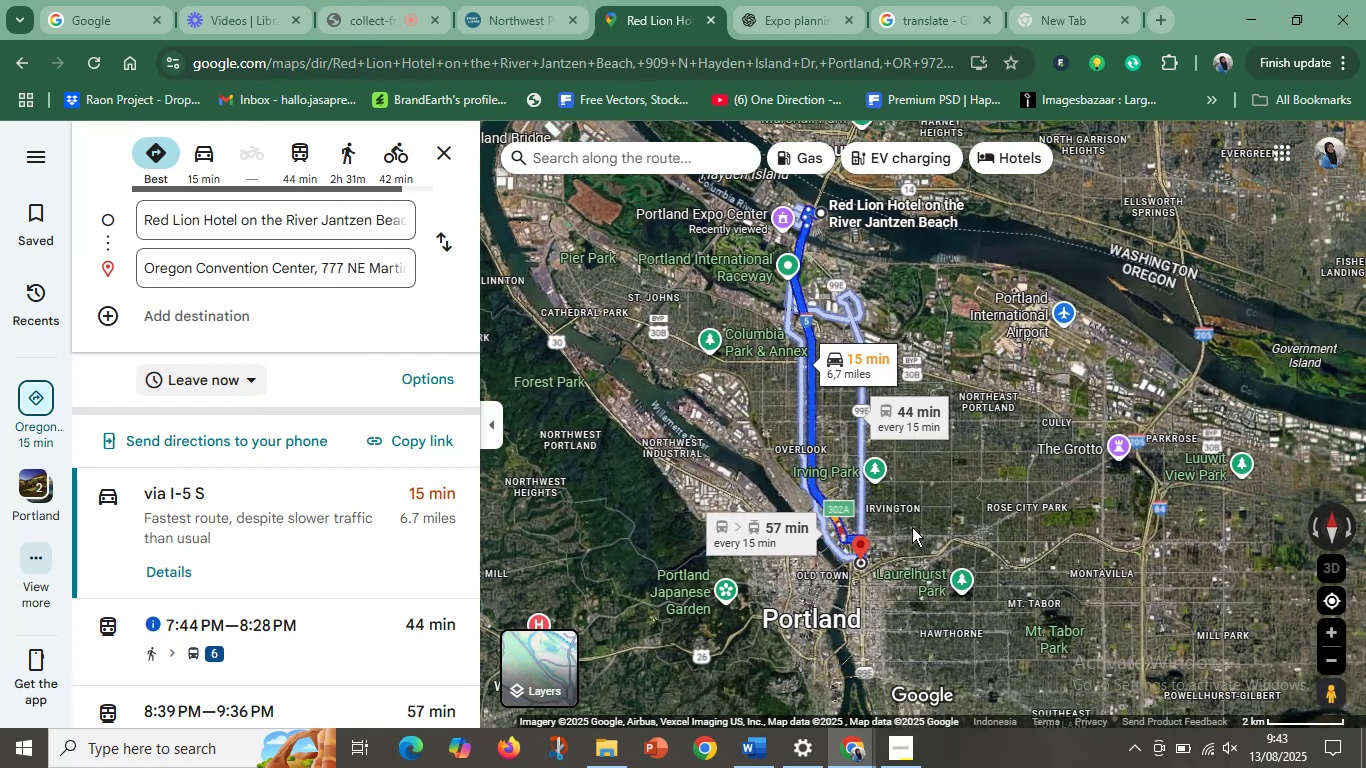 
left_click_drag(start_coordinate=[897, 539], to_coordinate=[953, 438])
 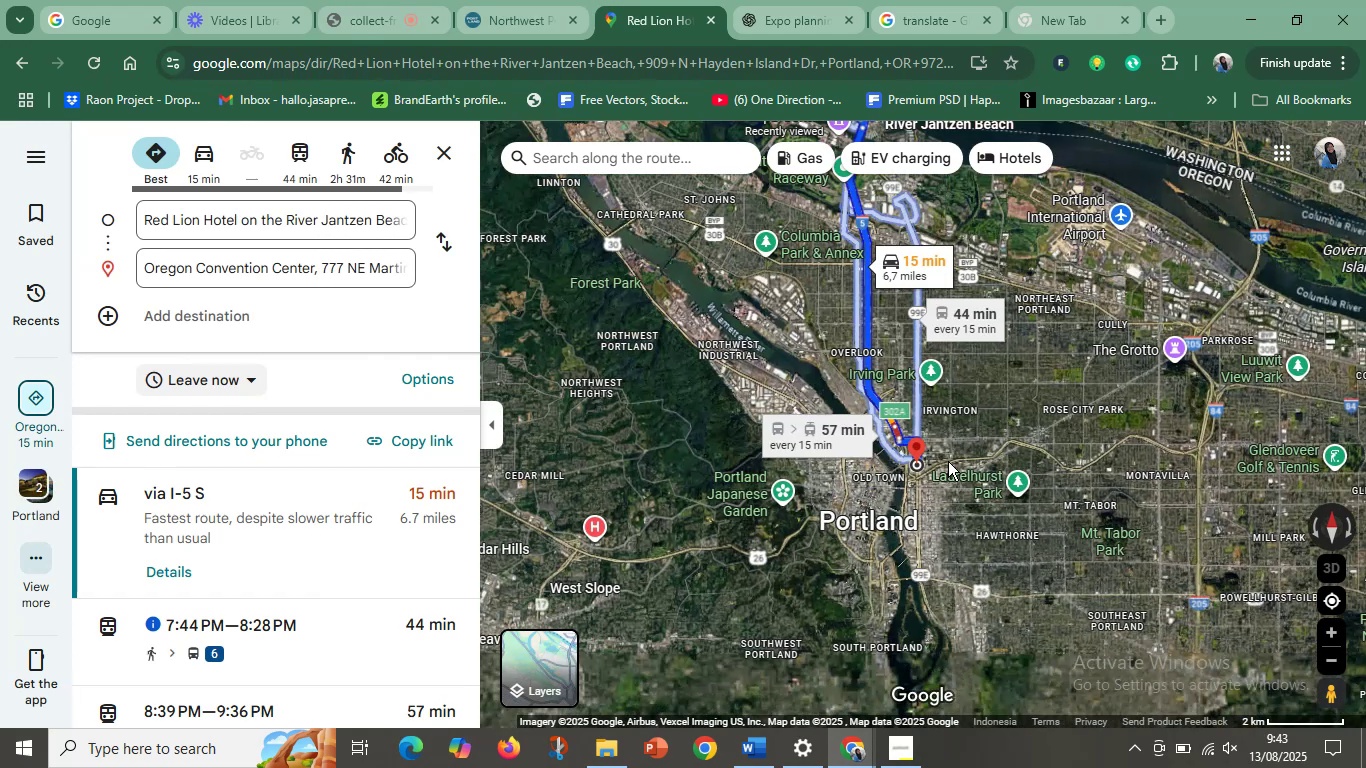 
hold_key(key=ControlLeft, duration=0.52)
scroll: coordinate [943, 474], scroll_direction: up, amount: 2.0
 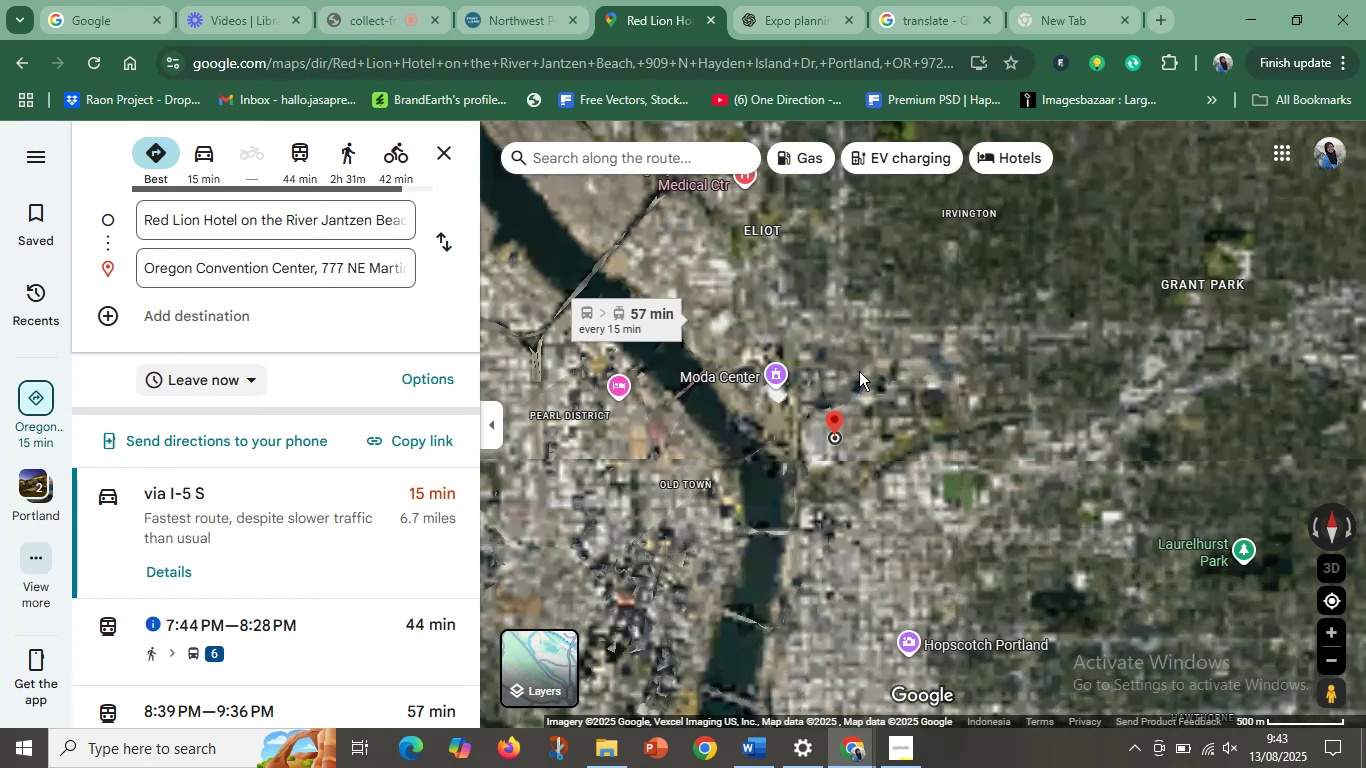 
left_click_drag(start_coordinate=[862, 382], to_coordinate=[973, 330])
 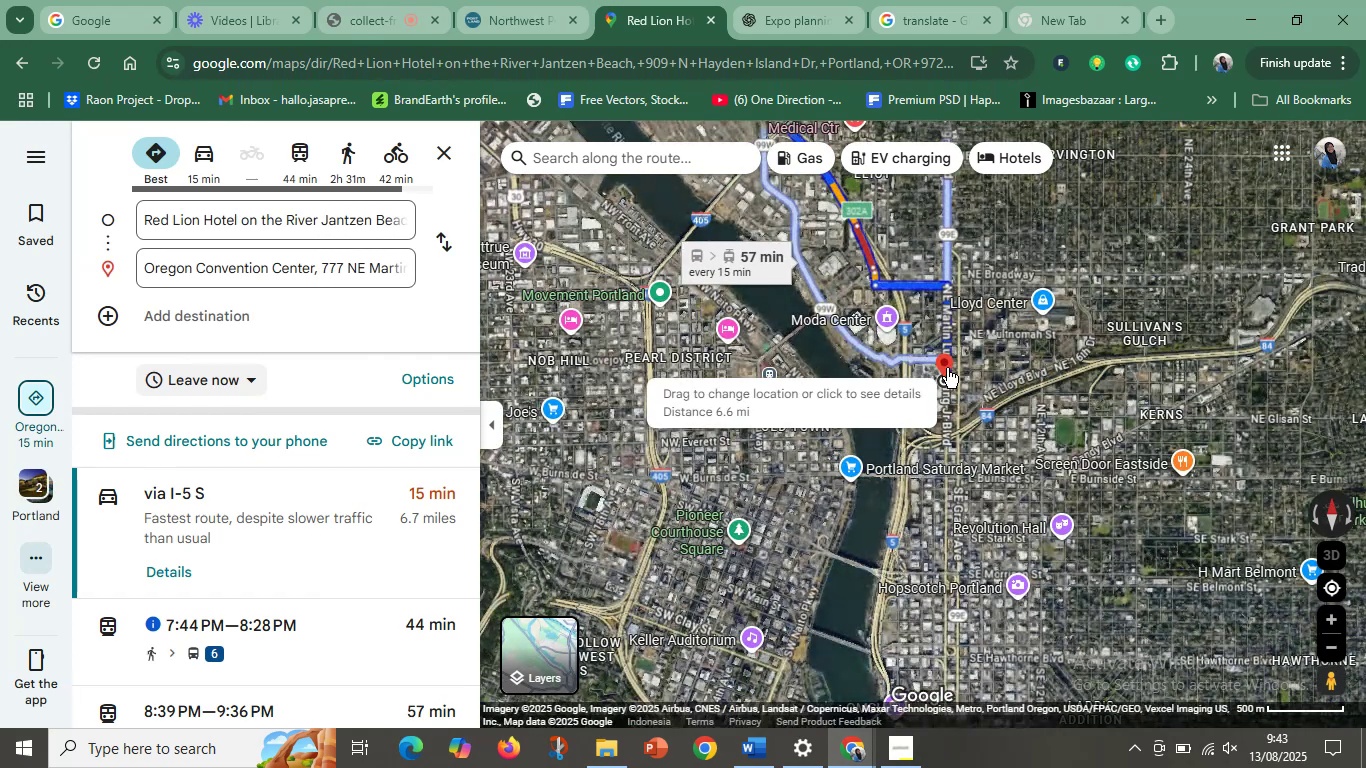 
left_click_drag(start_coordinate=[956, 279], to_coordinate=[983, 525])
 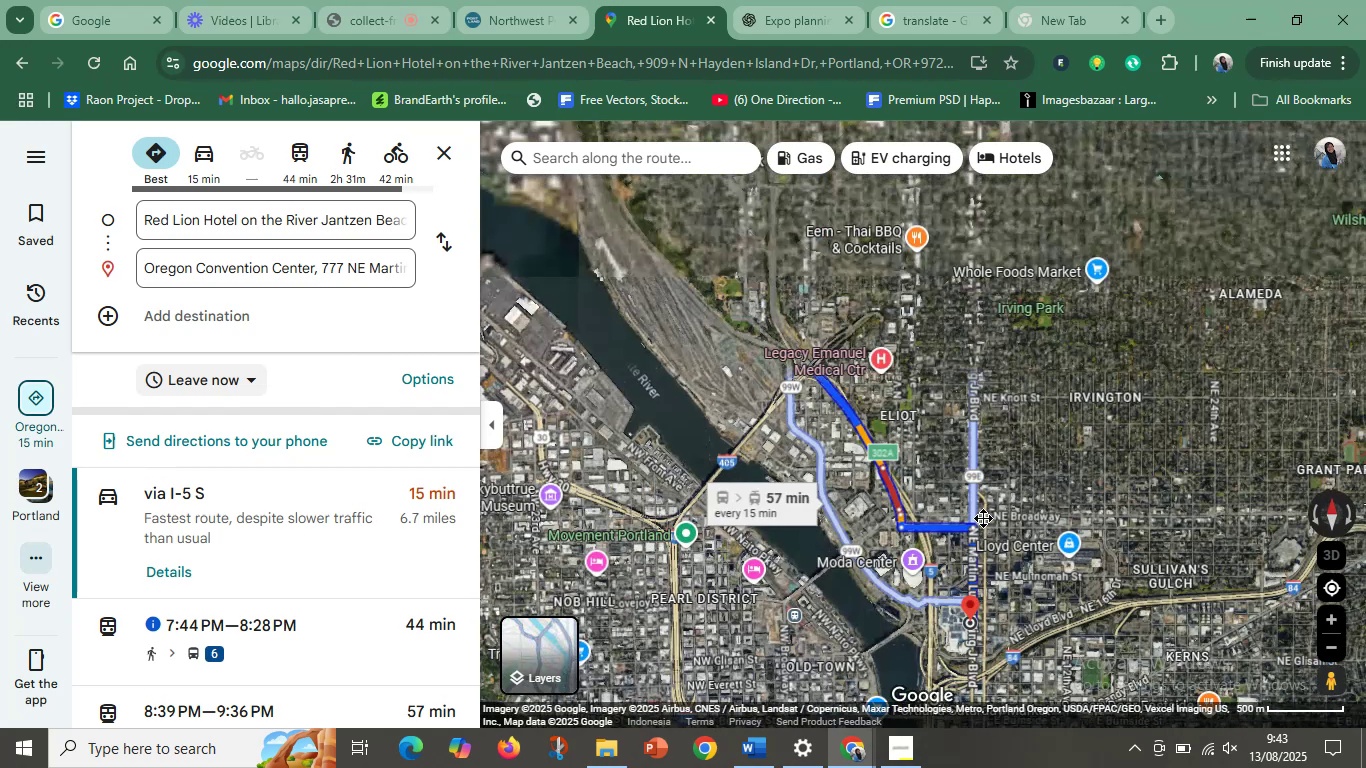 
left_click_drag(start_coordinate=[993, 371], to_coordinate=[989, 627])
 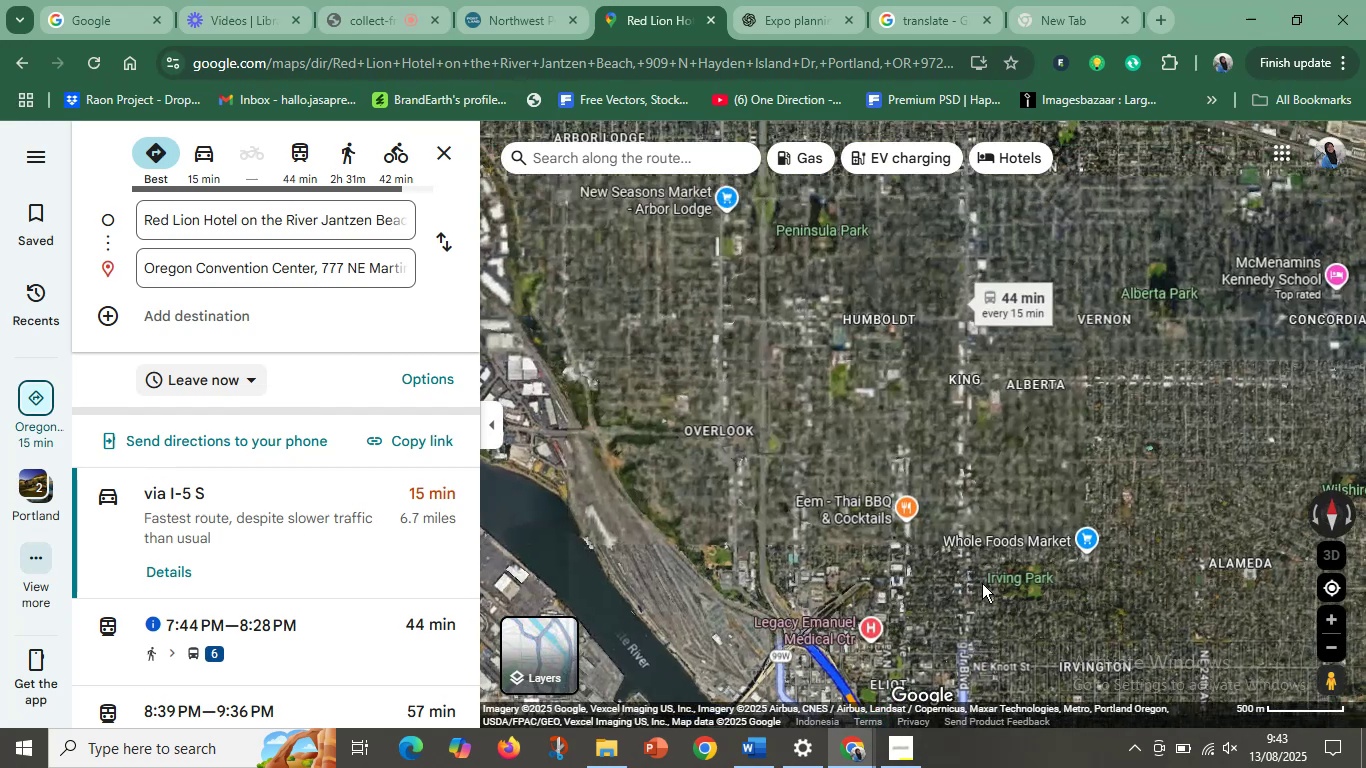 
left_click_drag(start_coordinate=[974, 372], to_coordinate=[1013, 658])
 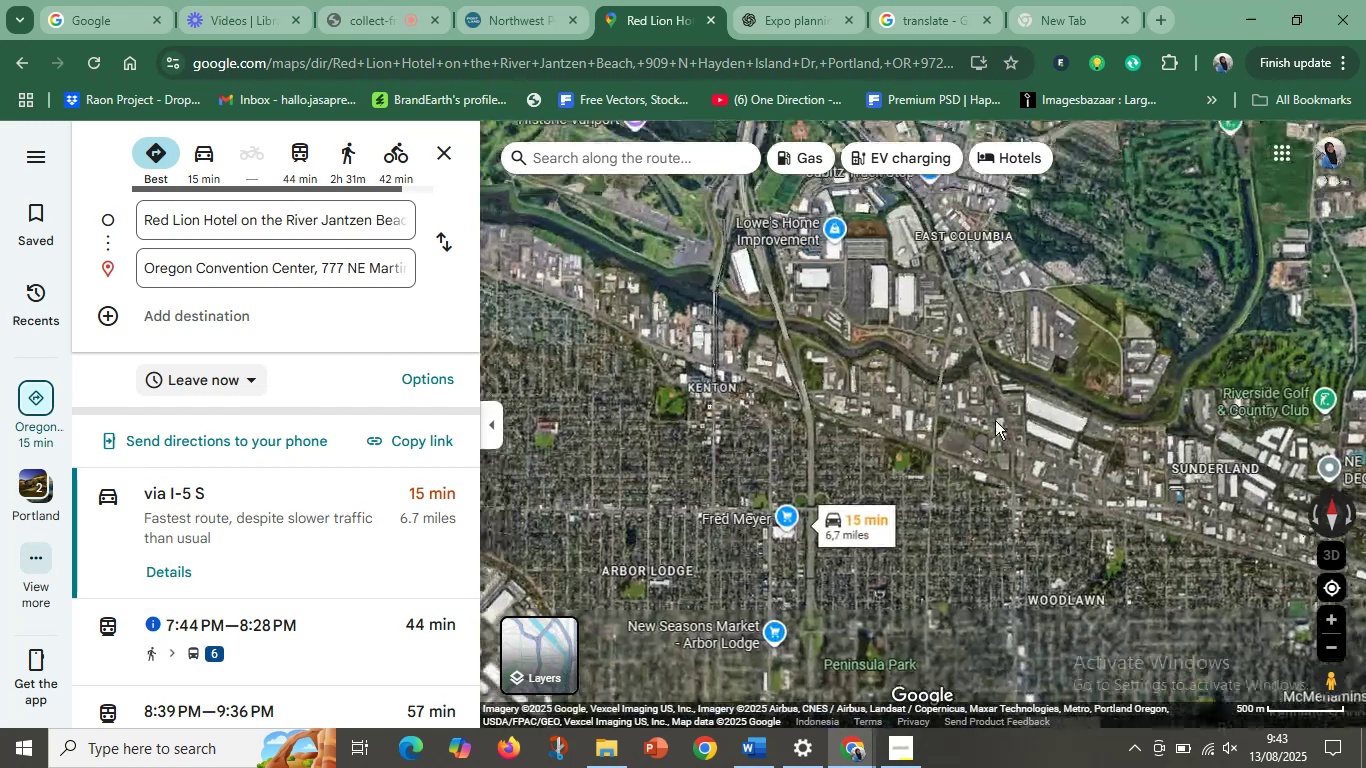 
left_click_drag(start_coordinate=[991, 402], to_coordinate=[1025, 605])
 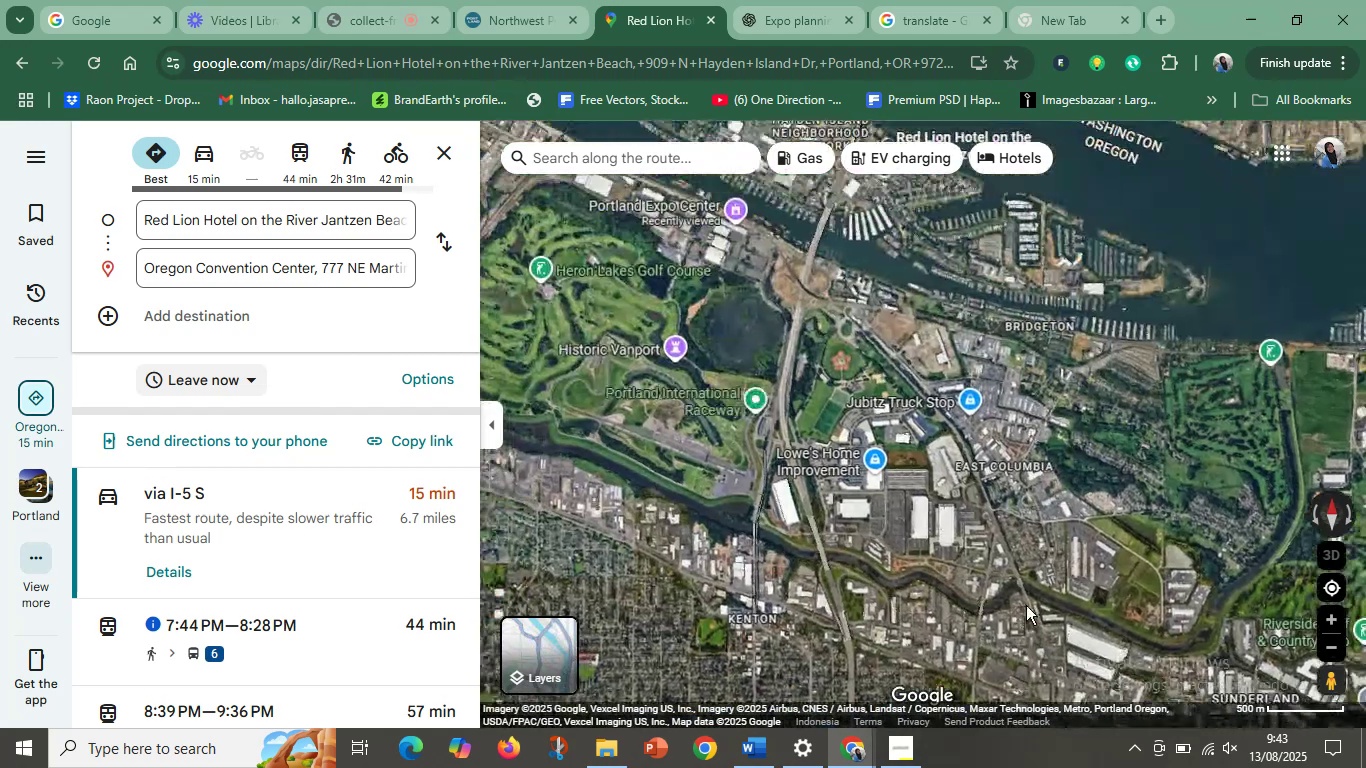 
left_click_drag(start_coordinate=[950, 467], to_coordinate=[1037, 573])
 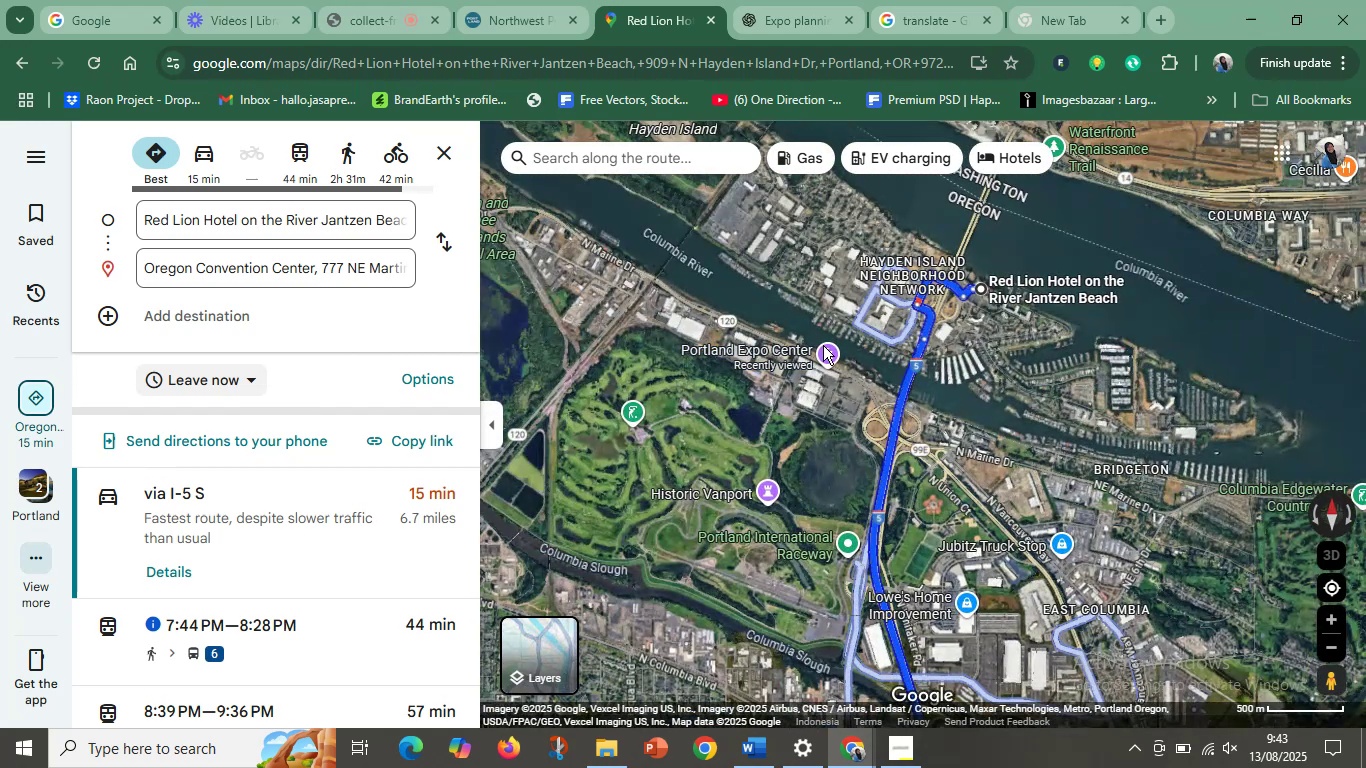 
left_click([828, 356])
 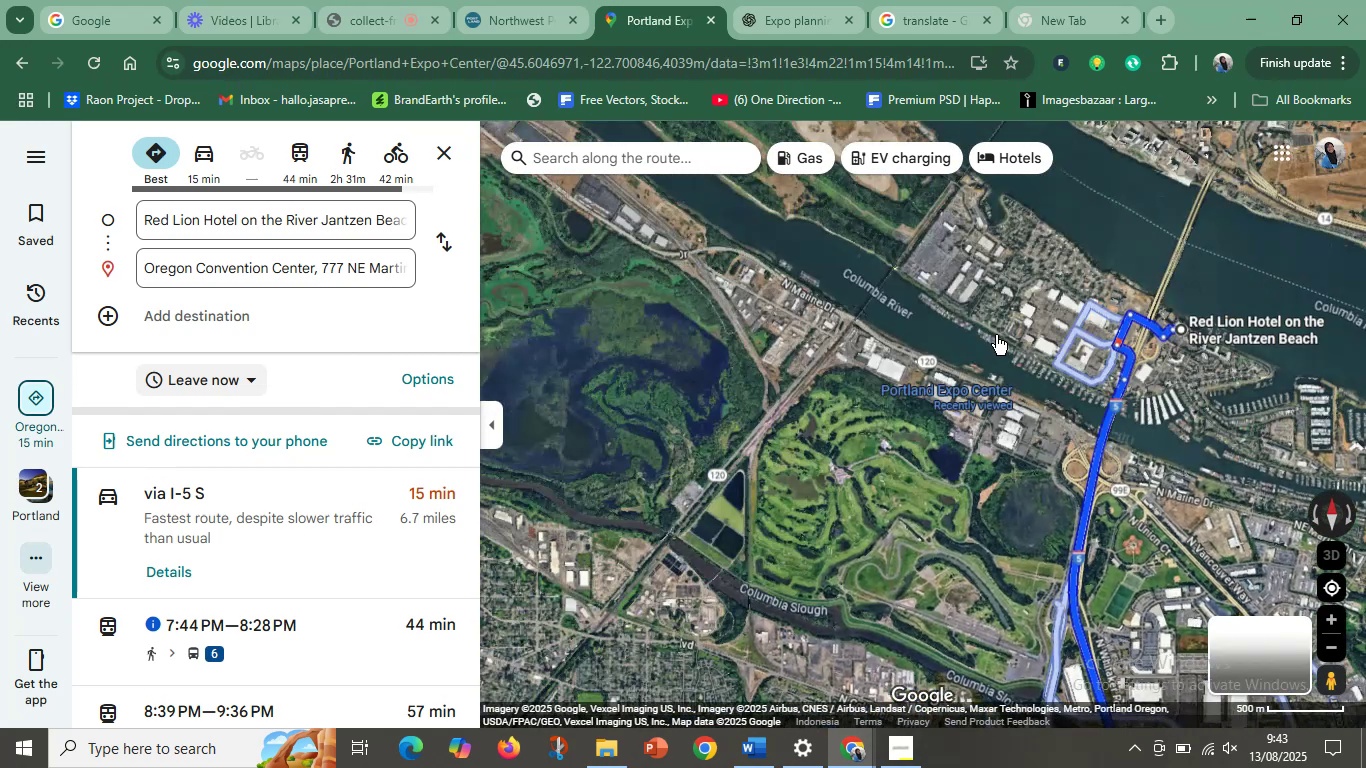 
left_click_drag(start_coordinate=[1022, 432], to_coordinate=[853, 449])
 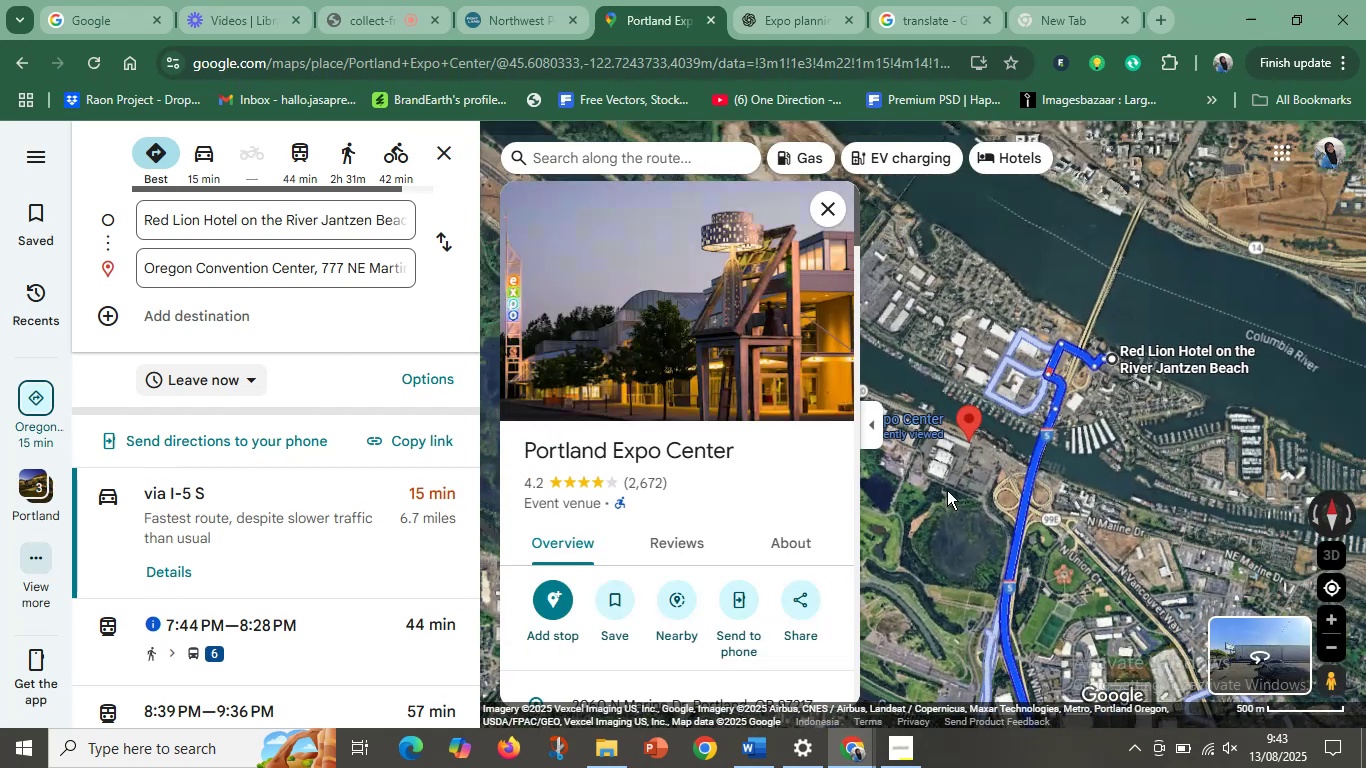 
left_click_drag(start_coordinate=[1026, 506], to_coordinate=[960, 519])
 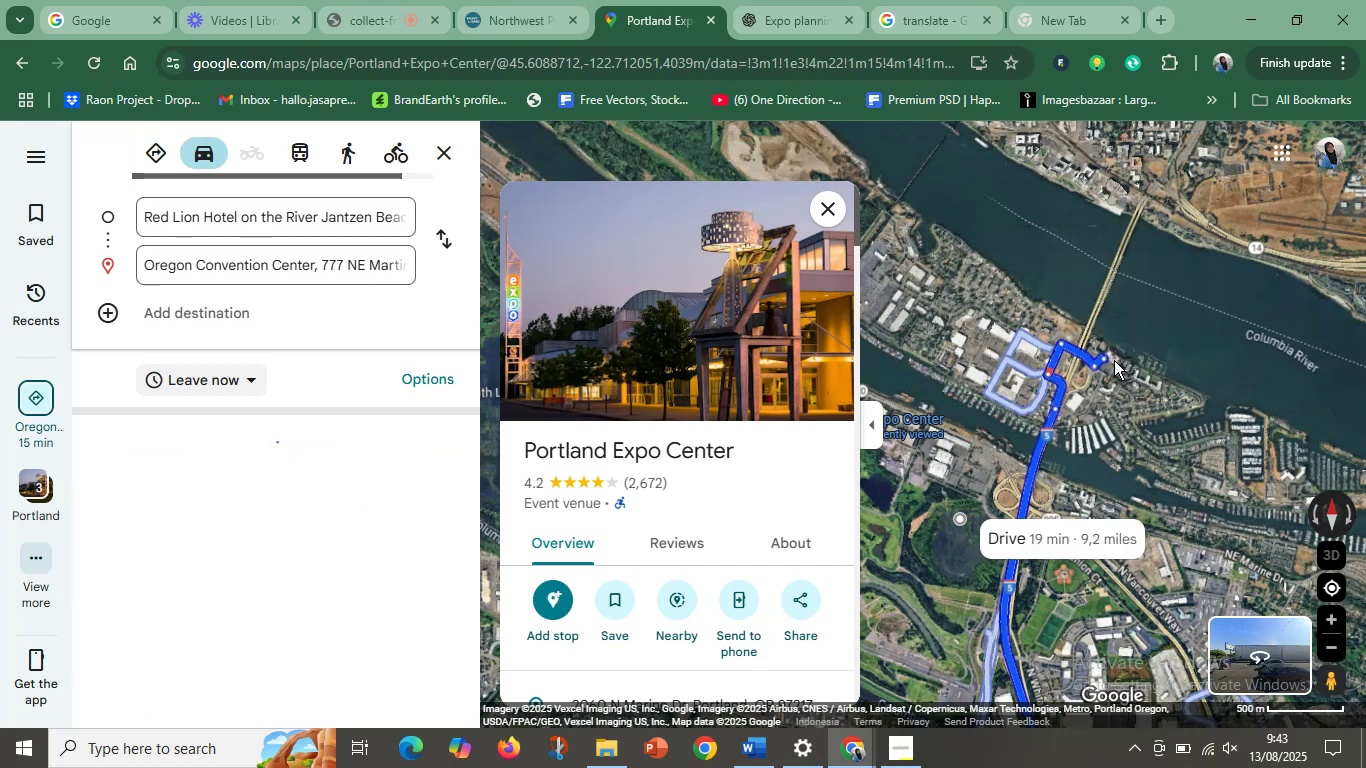 
left_click([1112, 360])
 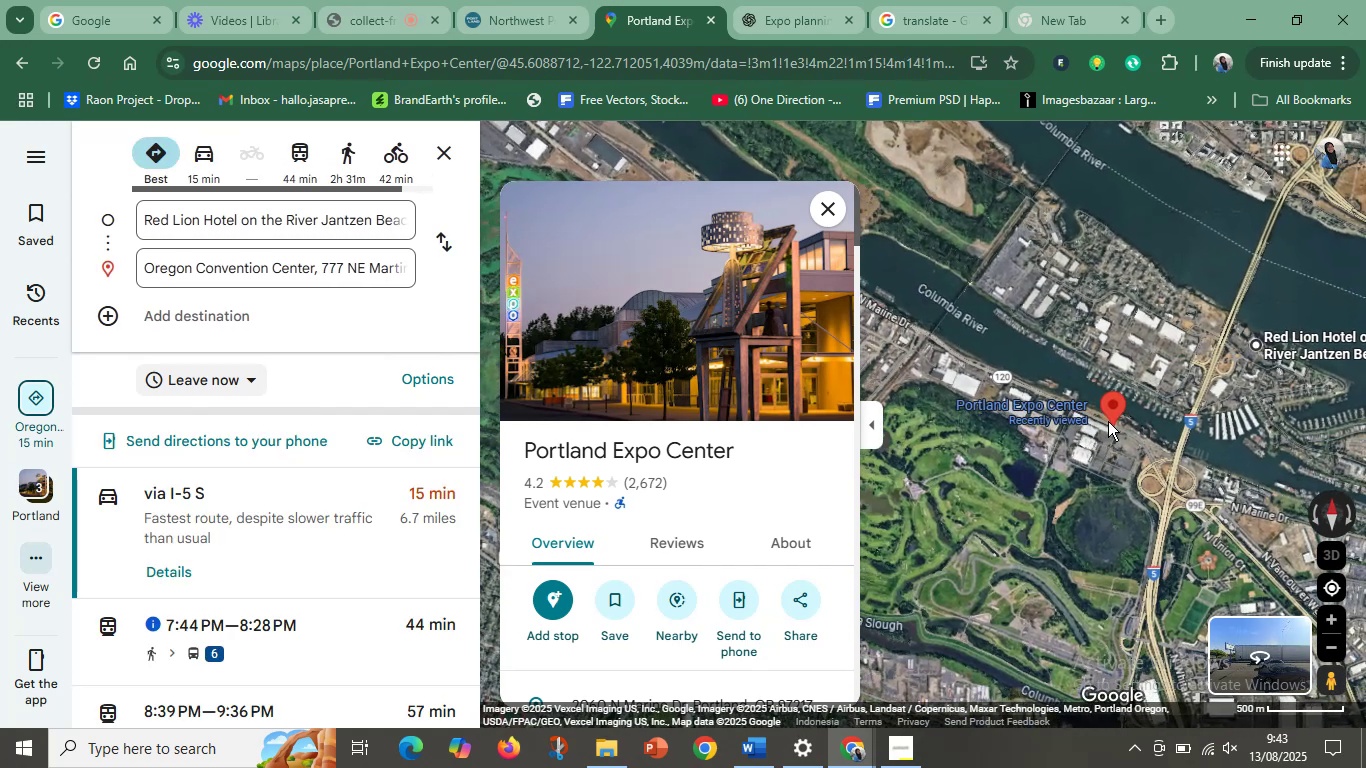 
left_click([1105, 416])
 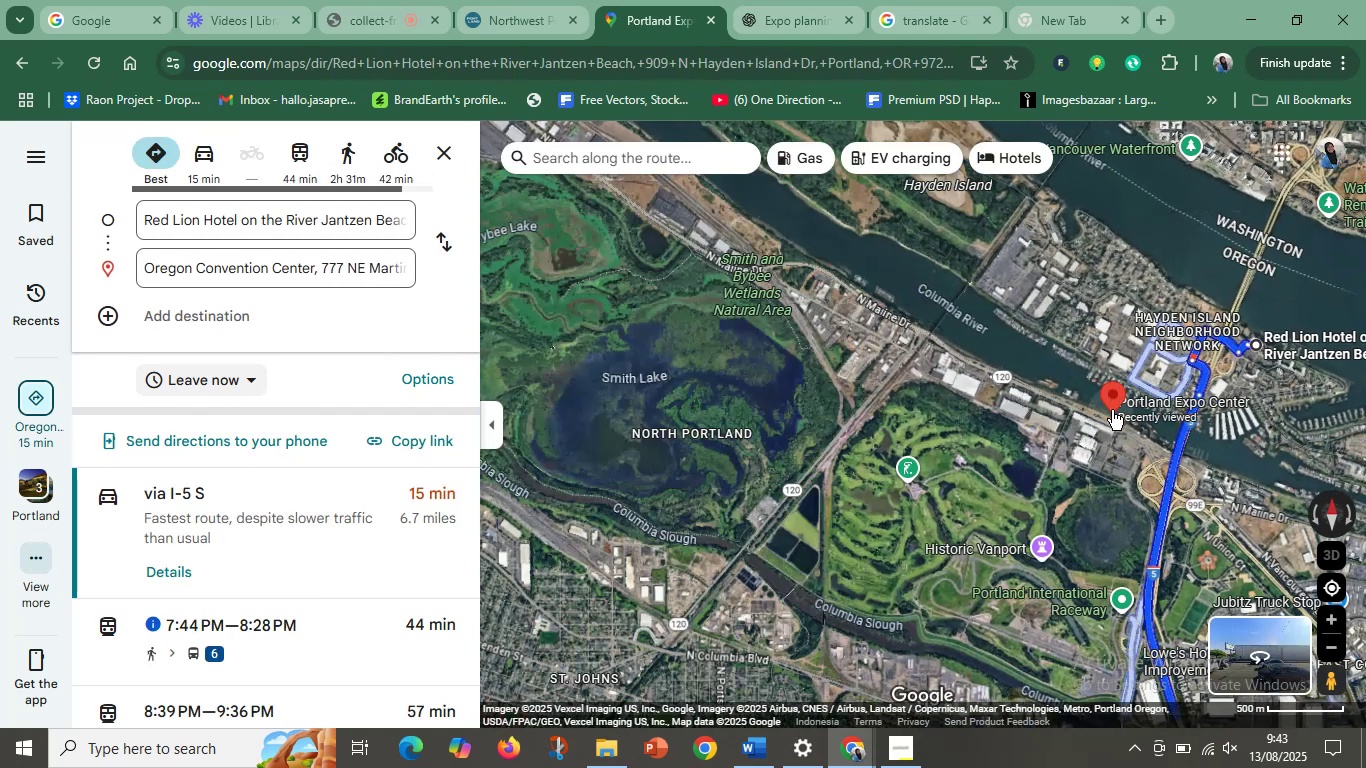 
left_click([1248, 651])
 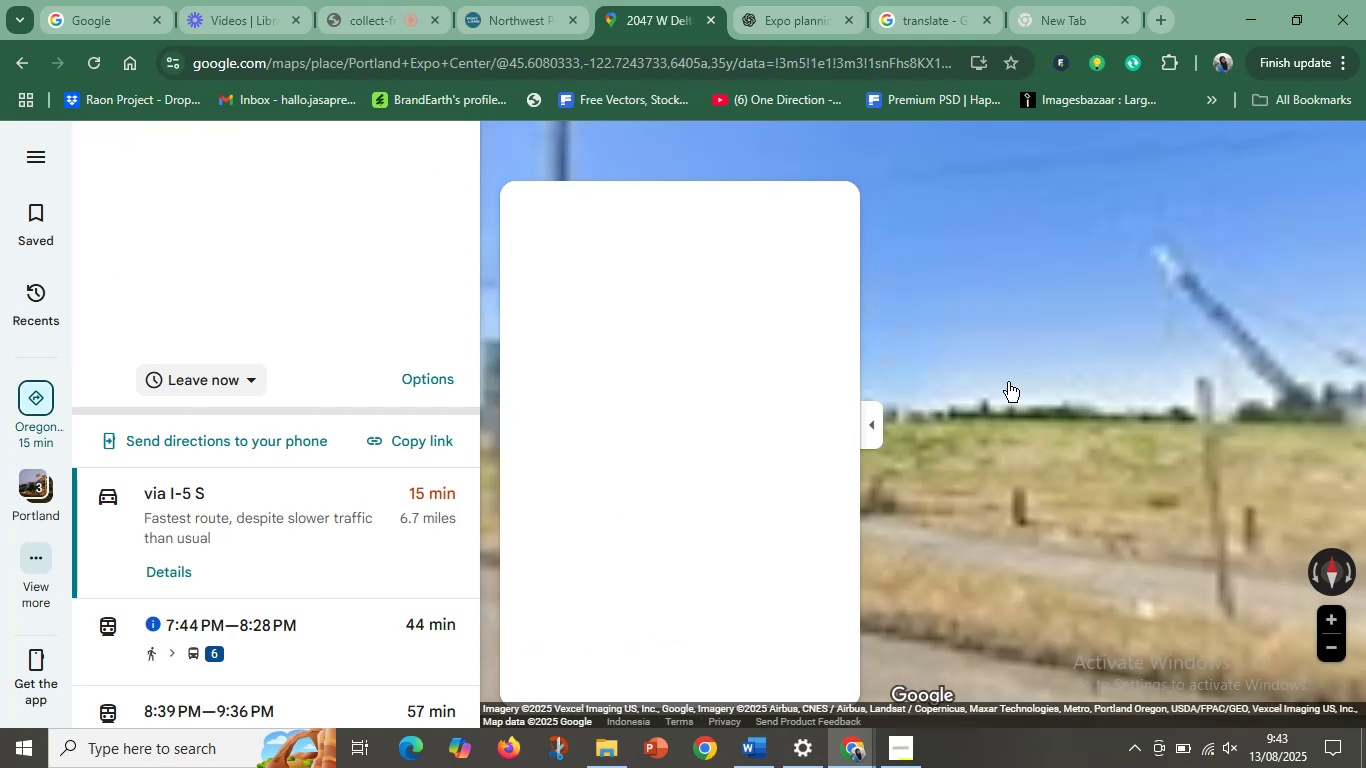 
left_click_drag(start_coordinate=[1144, 448], to_coordinate=[633, 402])
 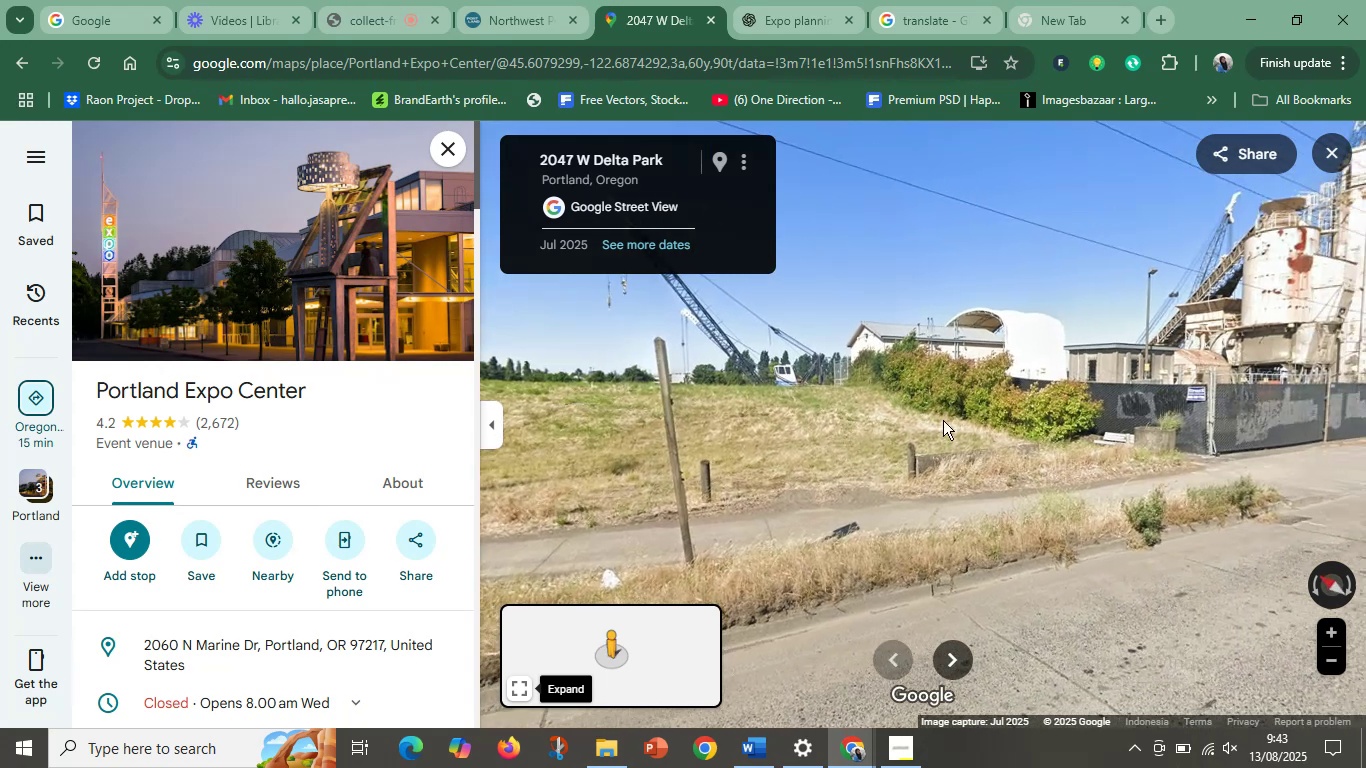 
left_click_drag(start_coordinate=[987, 419], to_coordinate=[848, 403])
 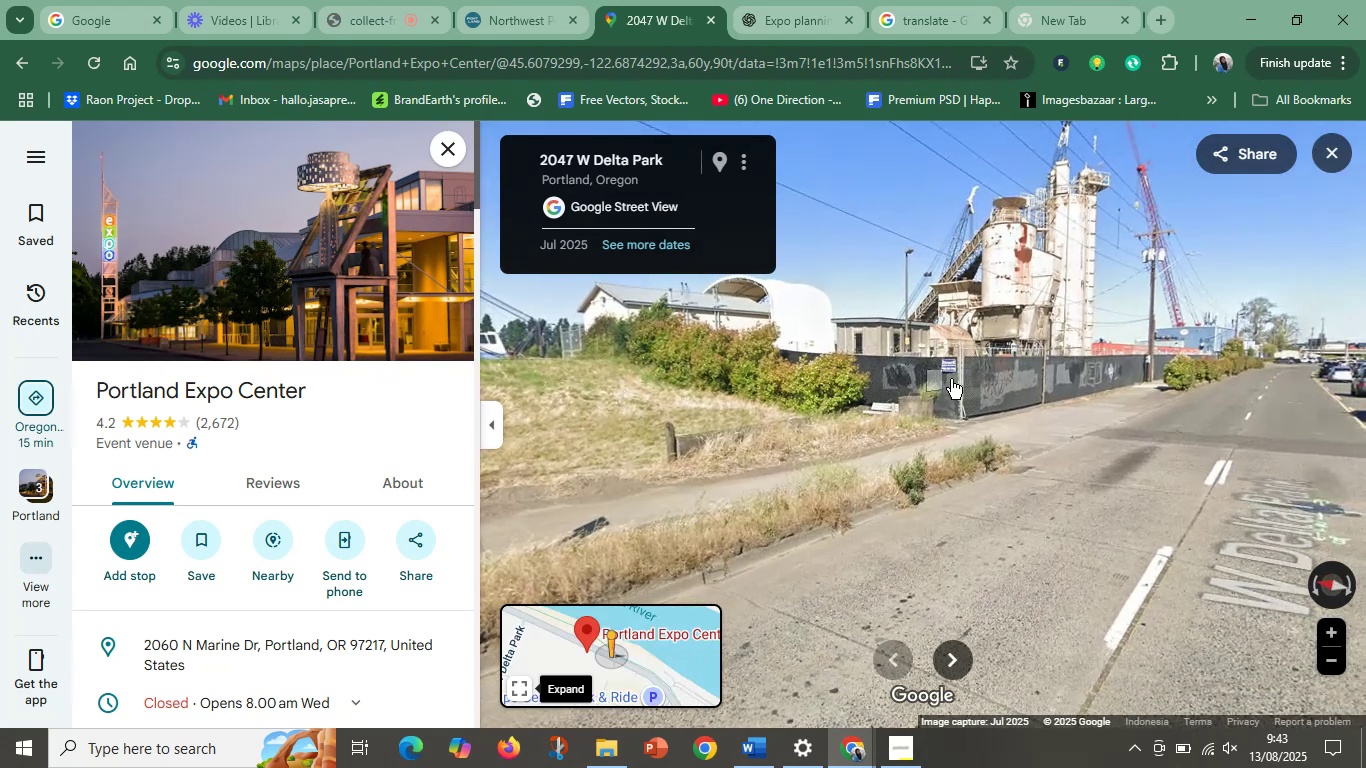 
left_click_drag(start_coordinate=[1131, 377], to_coordinate=[764, 352])
 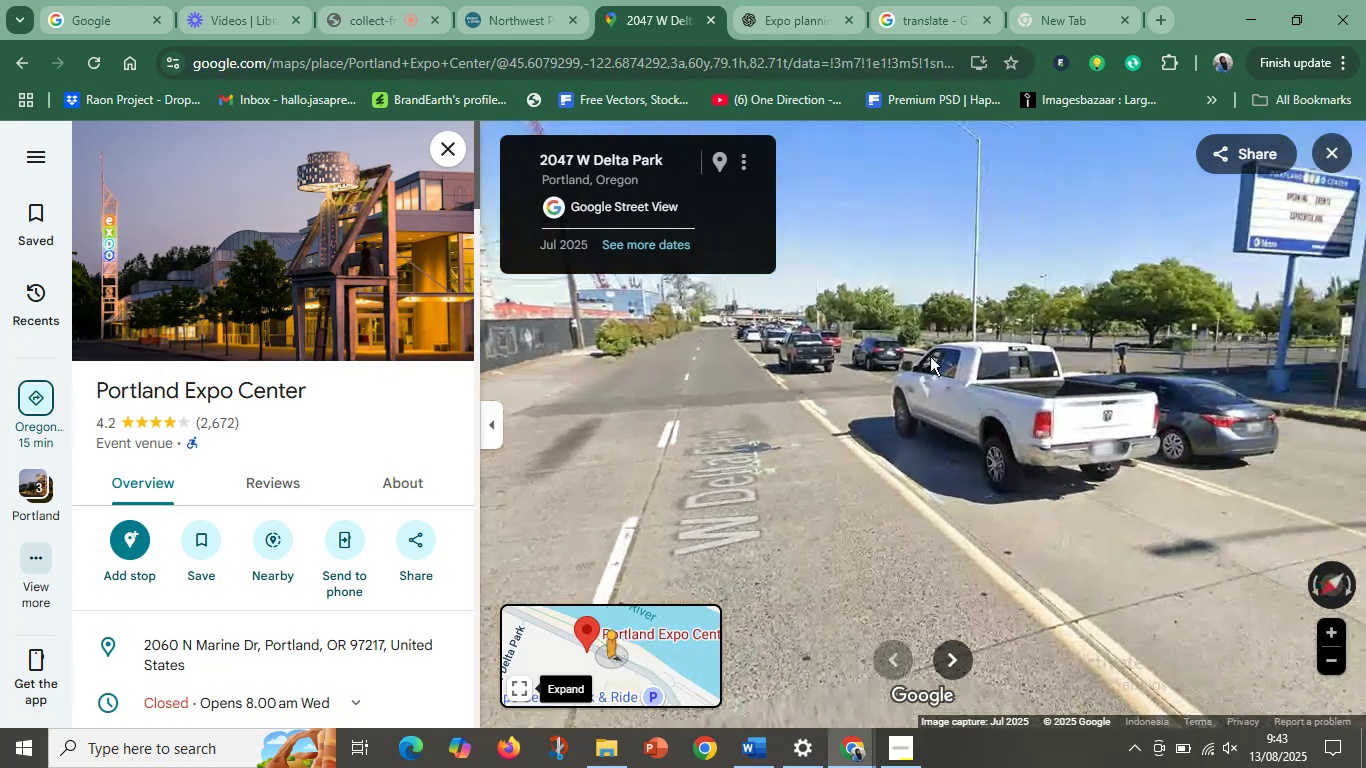 
left_click_drag(start_coordinate=[1075, 374], to_coordinate=[721, 375])
 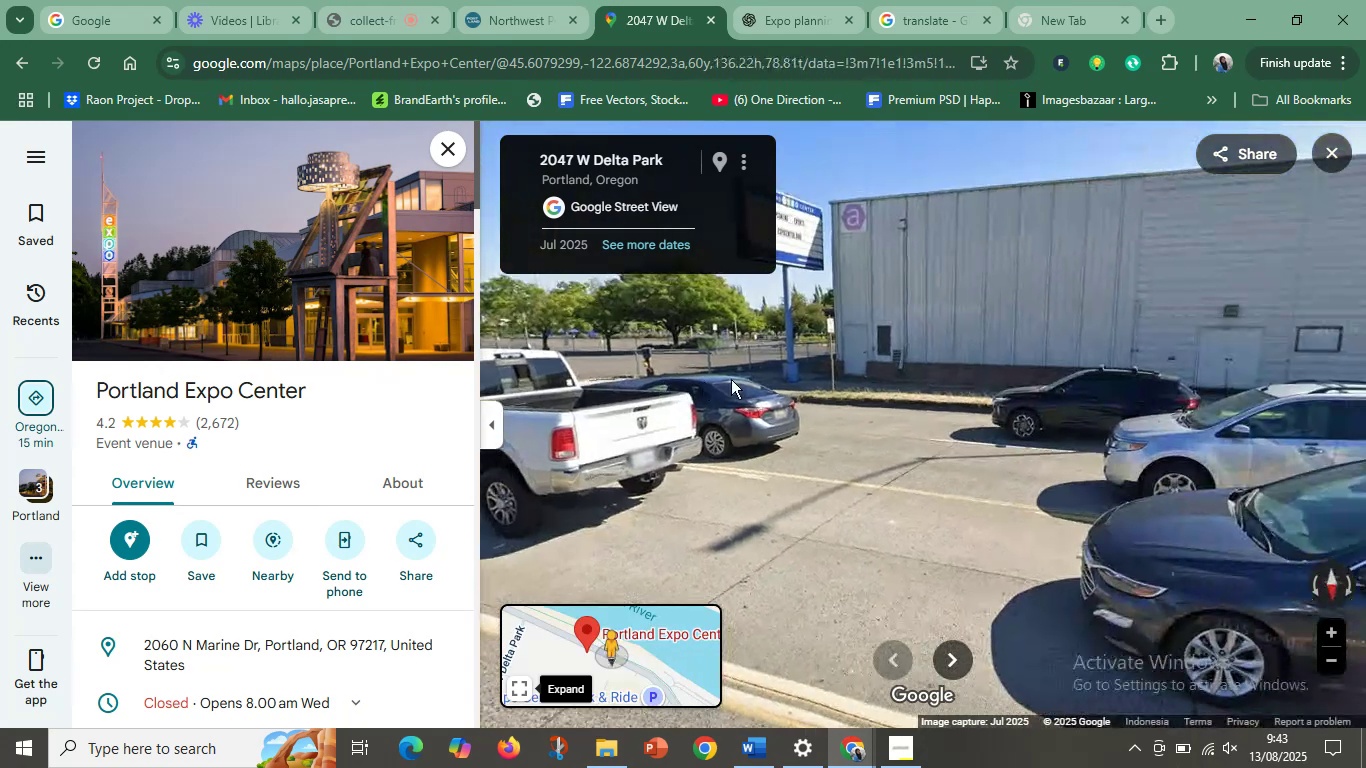 
left_click_drag(start_coordinate=[825, 373], to_coordinate=[727, 472])
 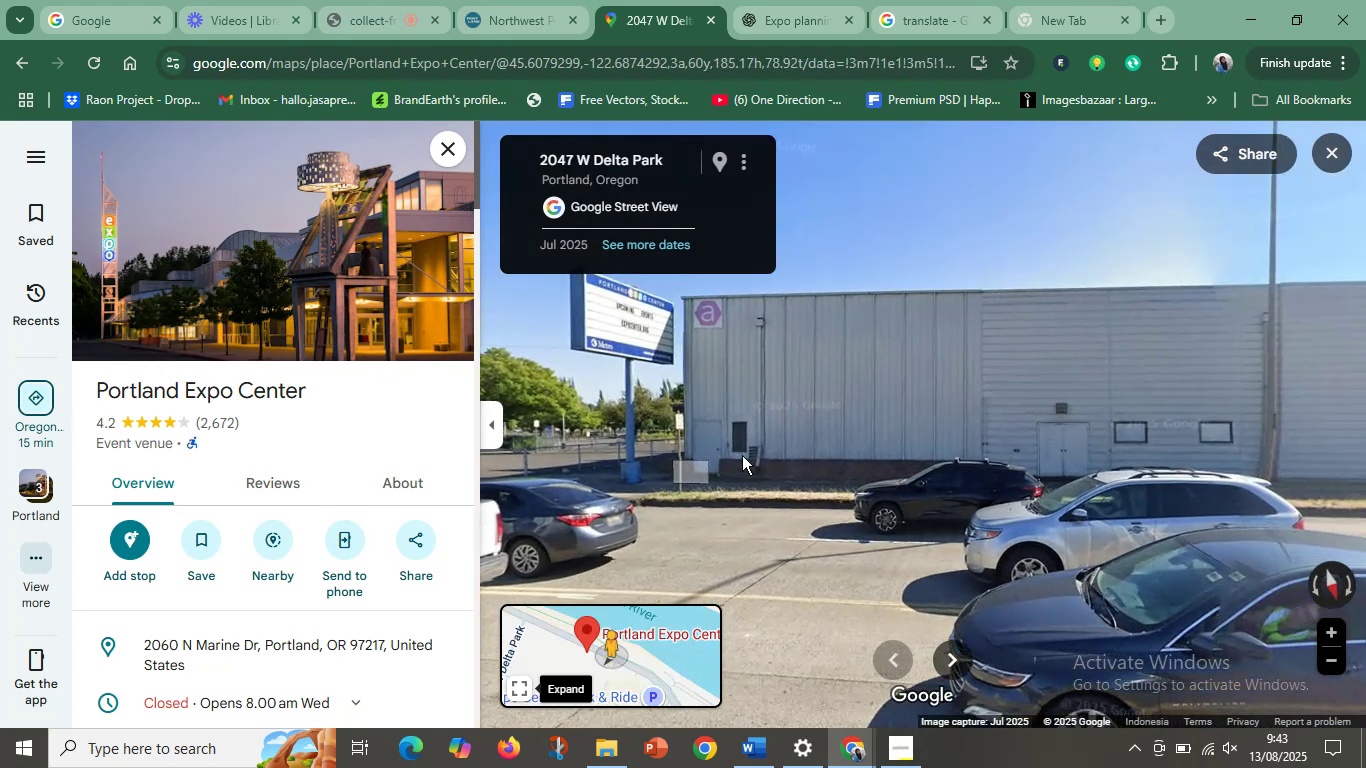 
left_click_drag(start_coordinate=[757, 448], to_coordinate=[916, 514])
 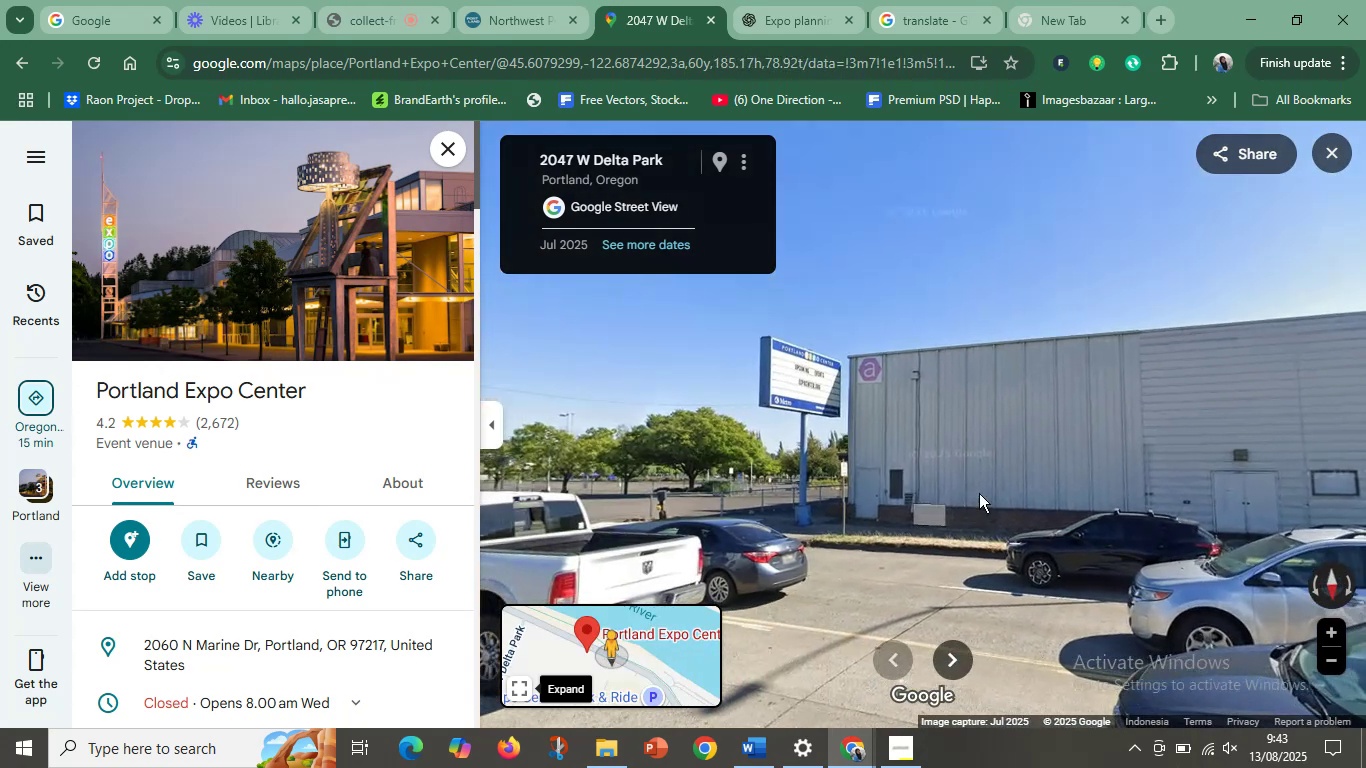 
left_click_drag(start_coordinate=[996, 482], to_coordinate=[794, 514])
 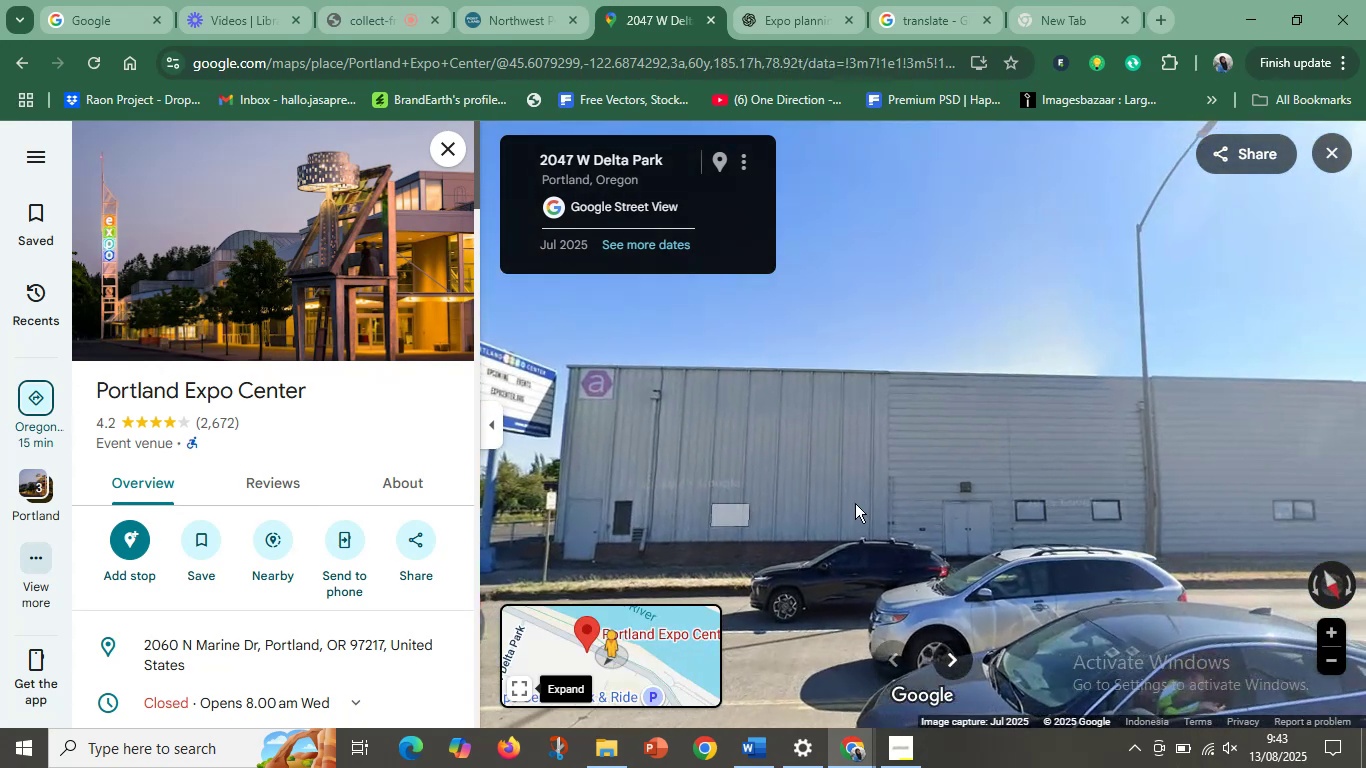 
left_click_drag(start_coordinate=[924, 502], to_coordinate=[556, 422])
 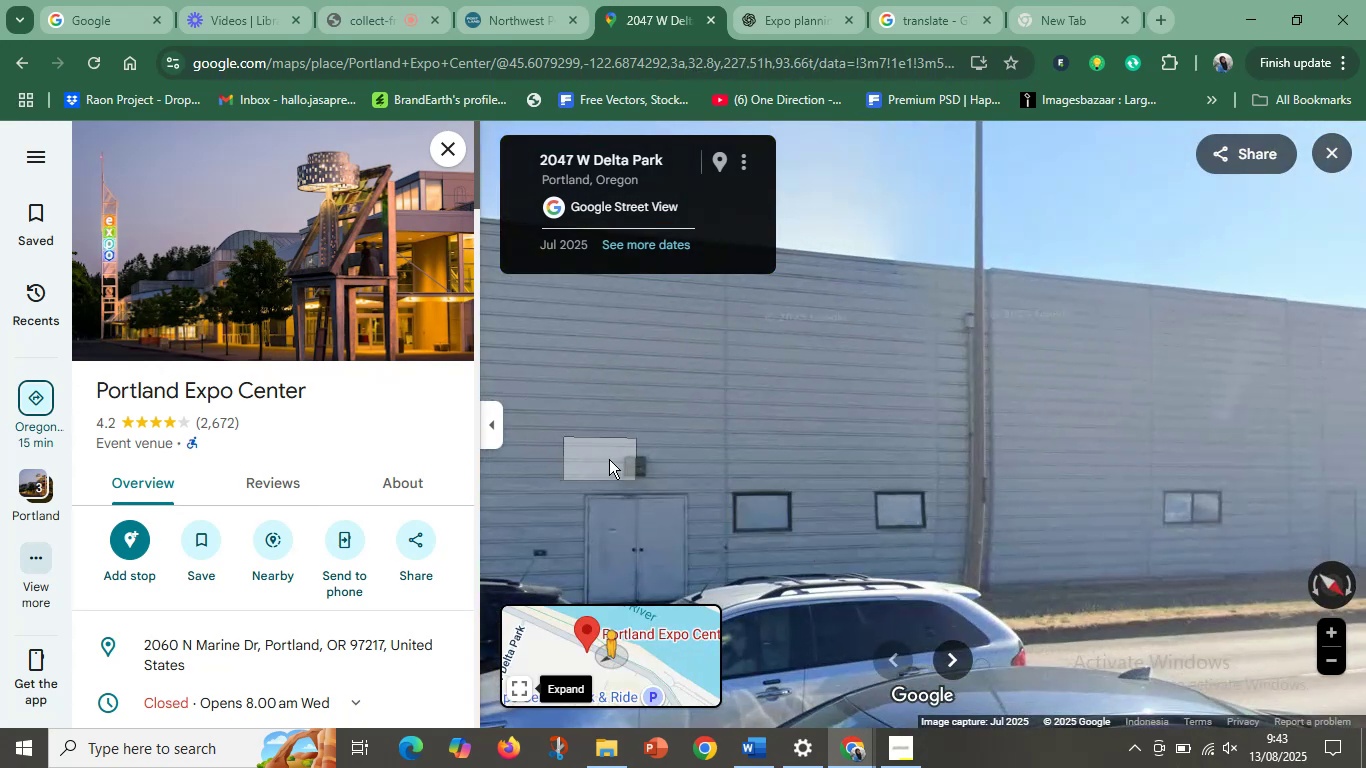 
scroll: coordinate [653, 449], scroll_direction: up, amount: 1.0
 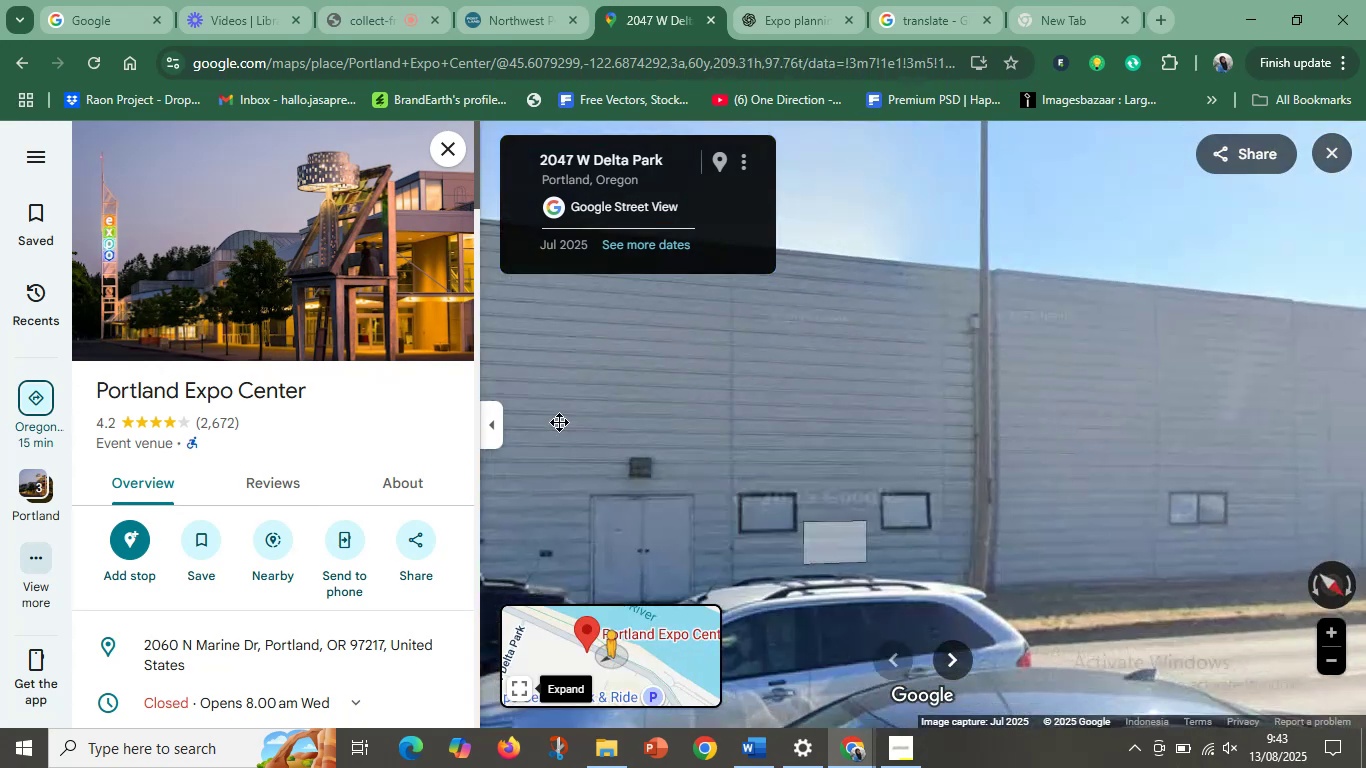 
left_click_drag(start_coordinate=[609, 459], to_coordinate=[894, 363])
 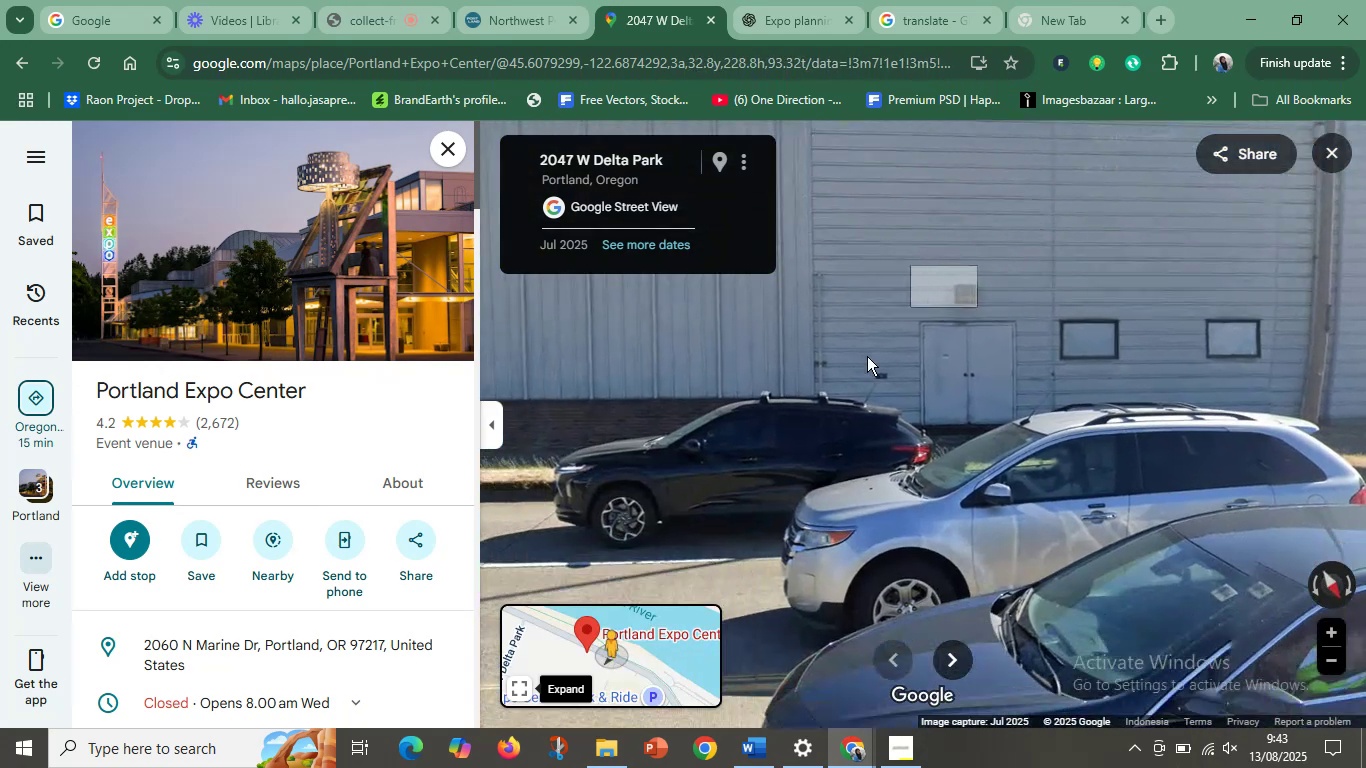 
left_click_drag(start_coordinate=[756, 379], to_coordinate=[1039, 417])
 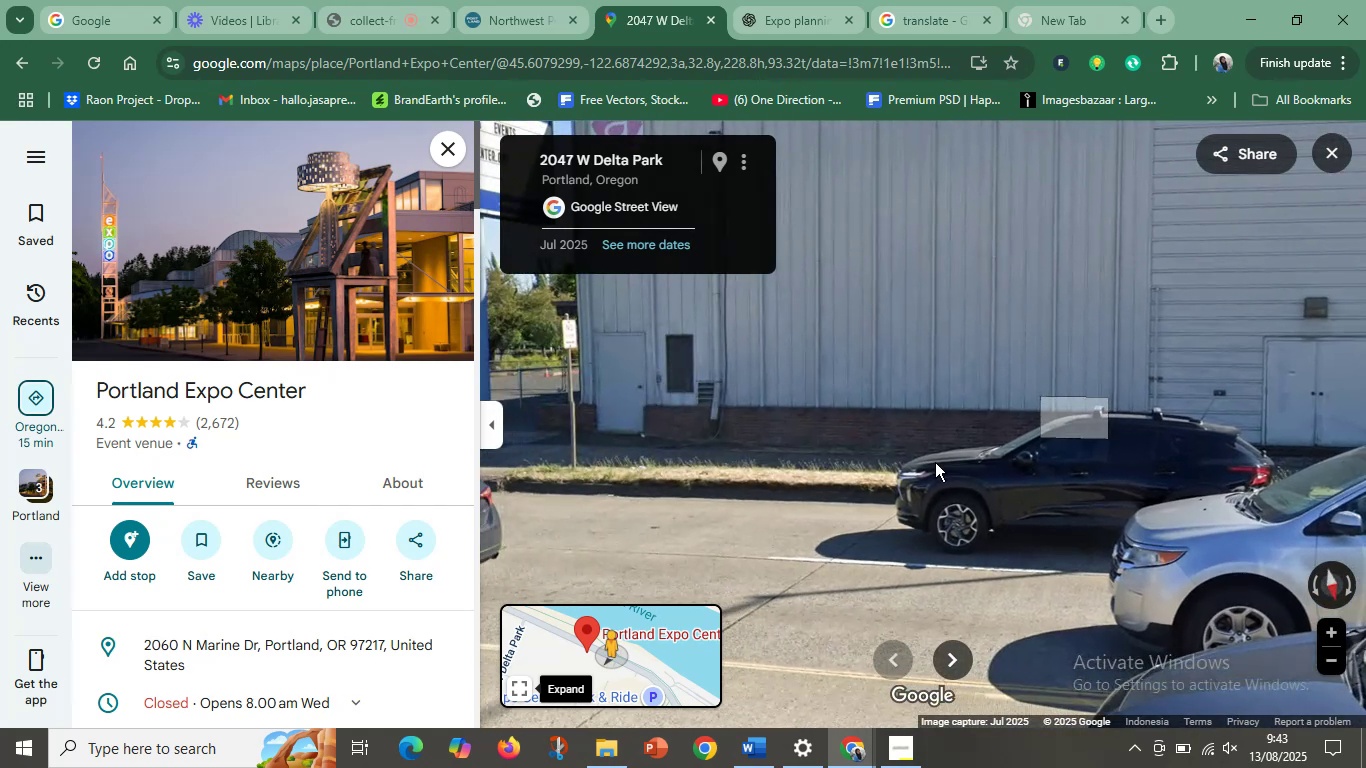 
left_click_drag(start_coordinate=[635, 457], to_coordinate=[955, 439])
 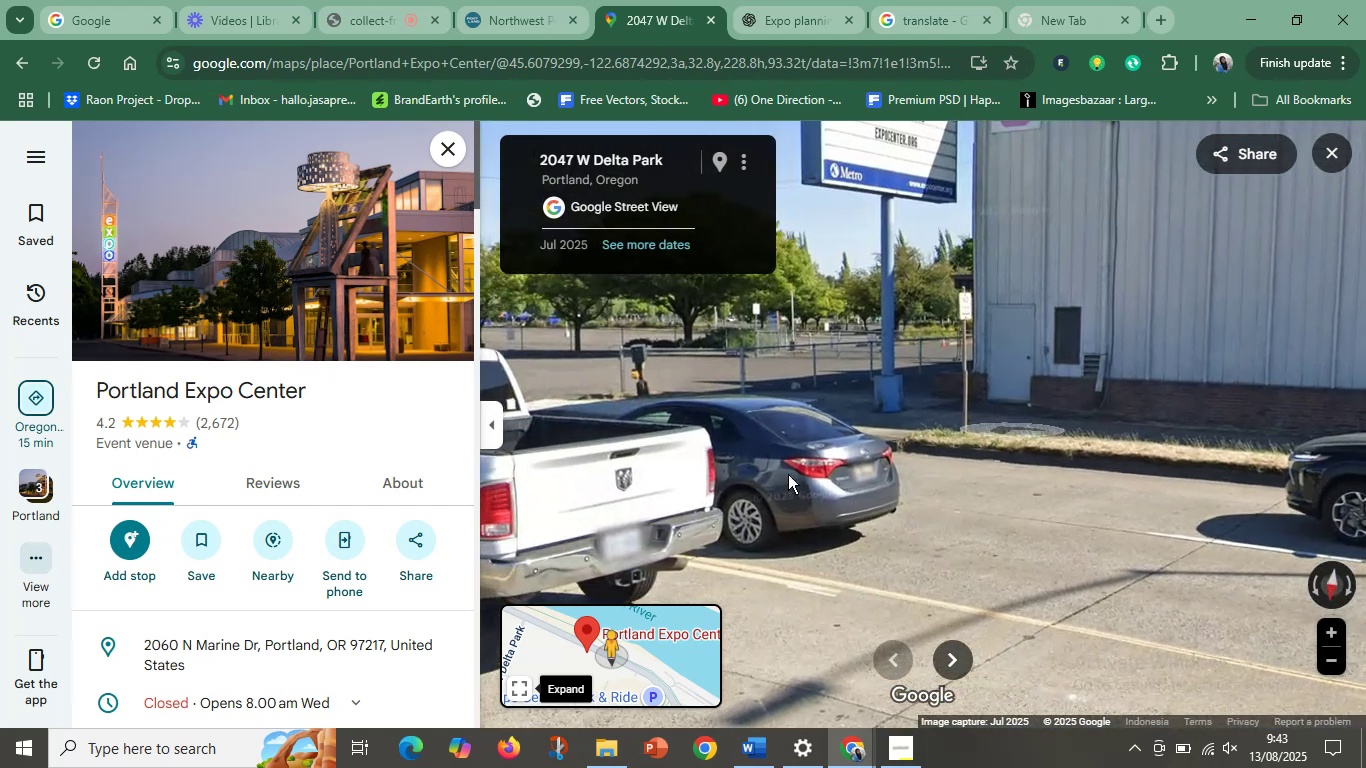 
left_click([762, 456])
 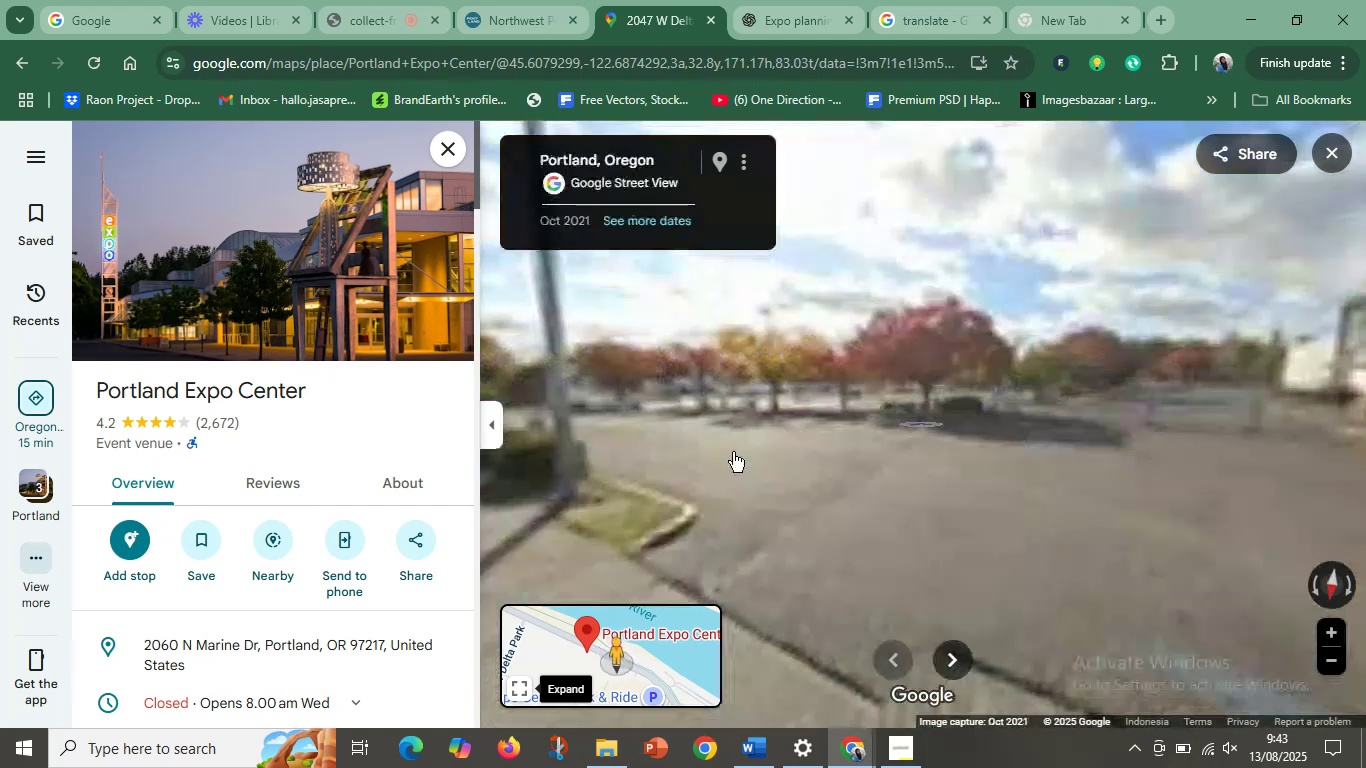 
left_click_drag(start_coordinate=[958, 427], to_coordinate=[719, 447])
 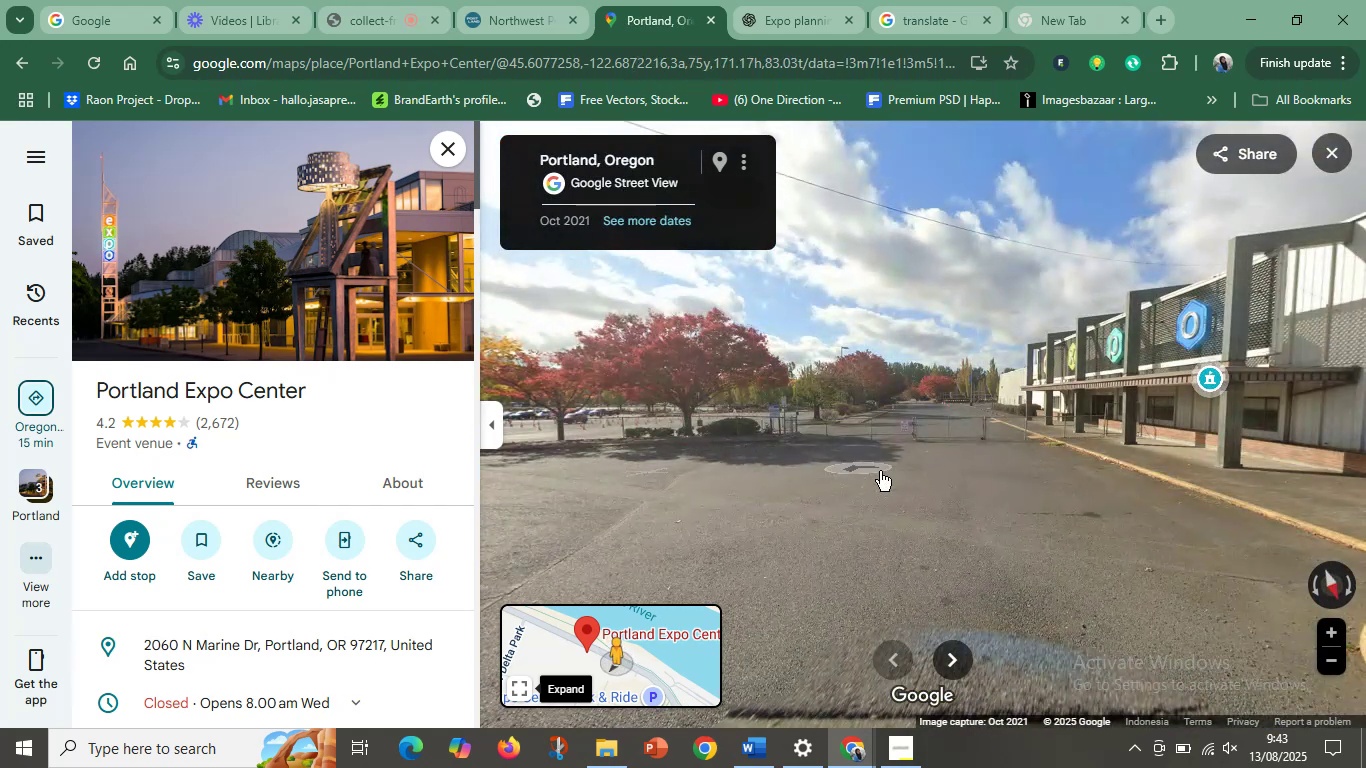 
left_click([888, 472])
 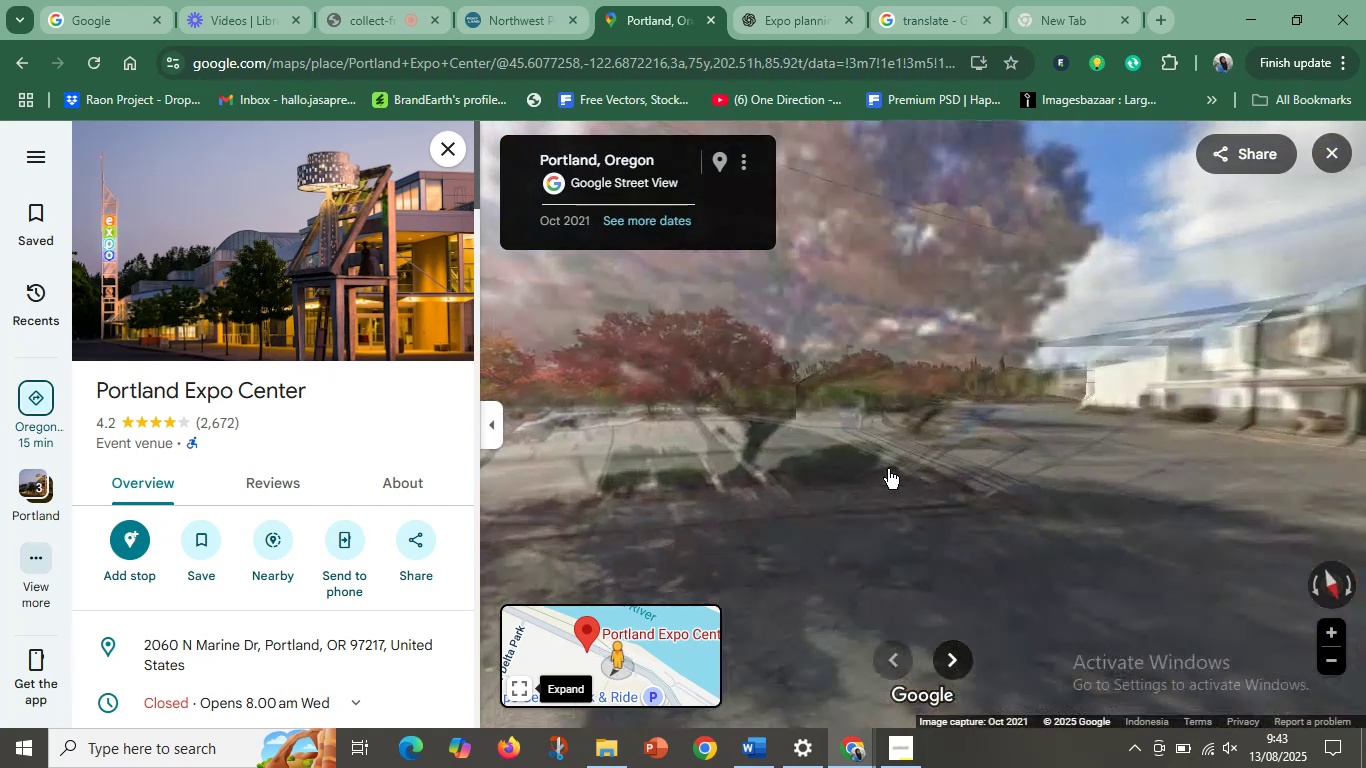 
left_click_drag(start_coordinate=[1053, 451], to_coordinate=[720, 467])
 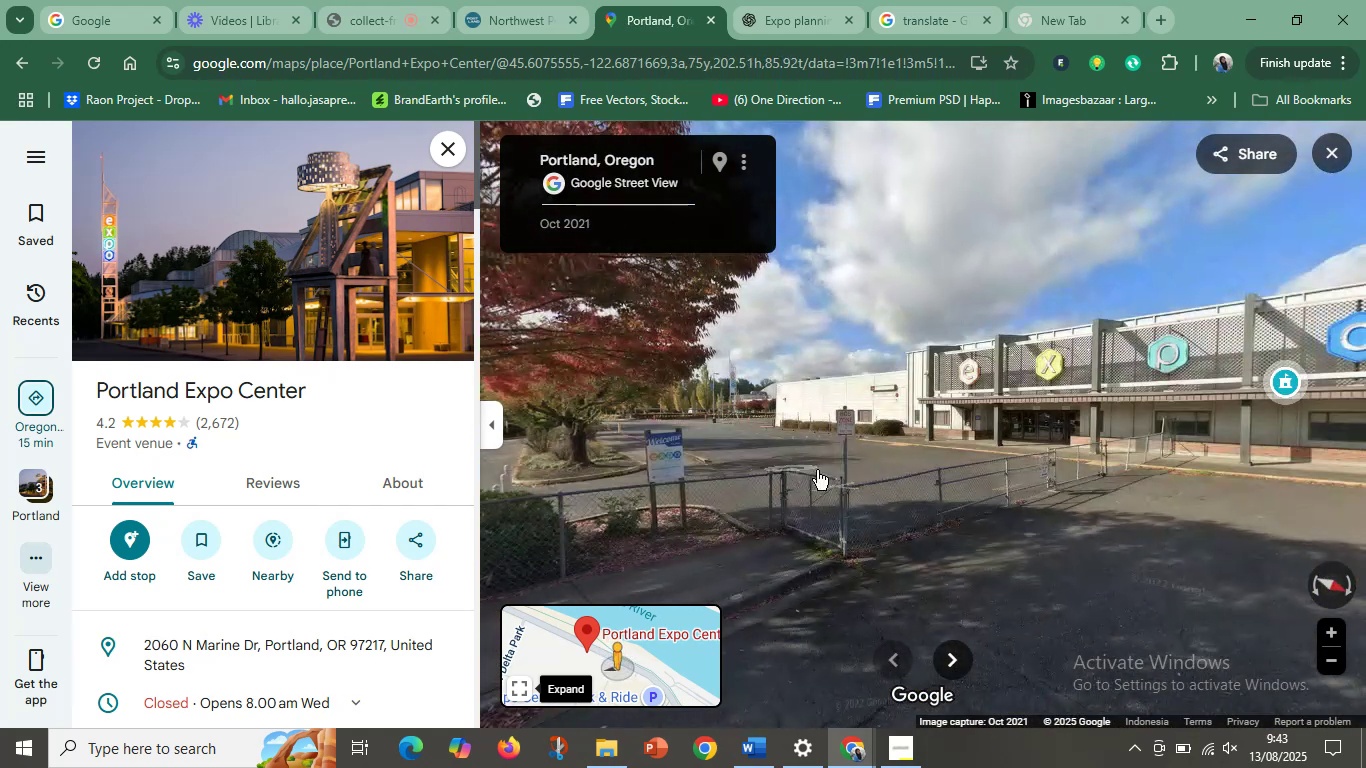 
left_click([831, 473])
 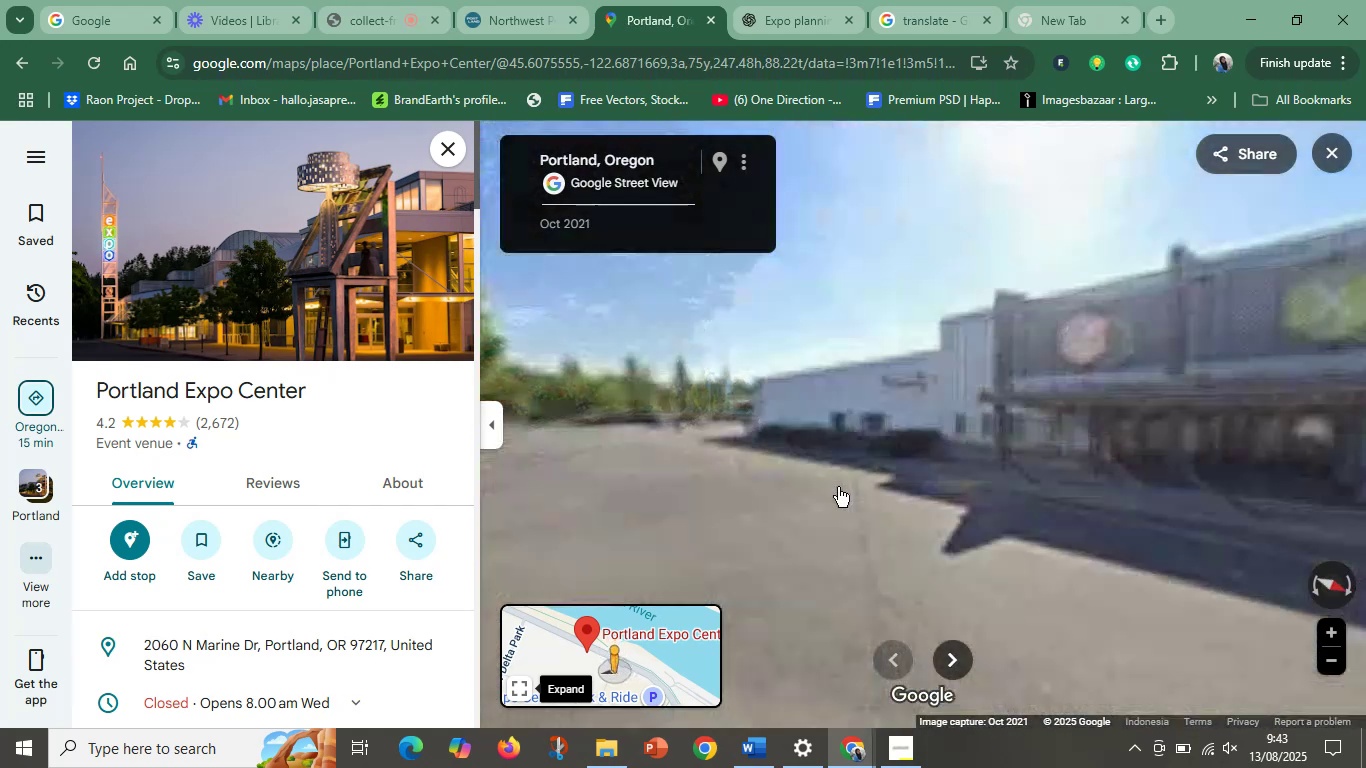 
left_click_drag(start_coordinate=[933, 494], to_coordinate=[664, 488])
 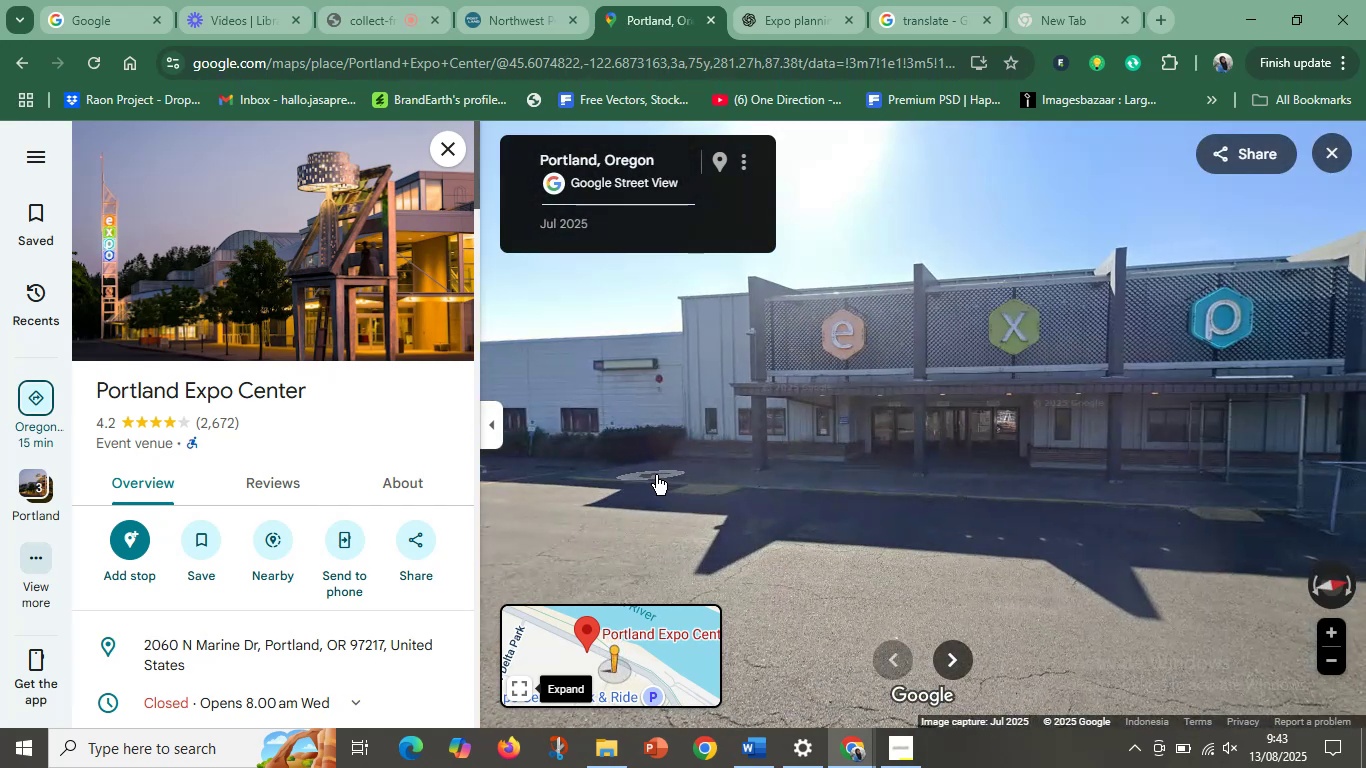 
left_click_drag(start_coordinate=[934, 491], to_coordinate=[1057, 461])
 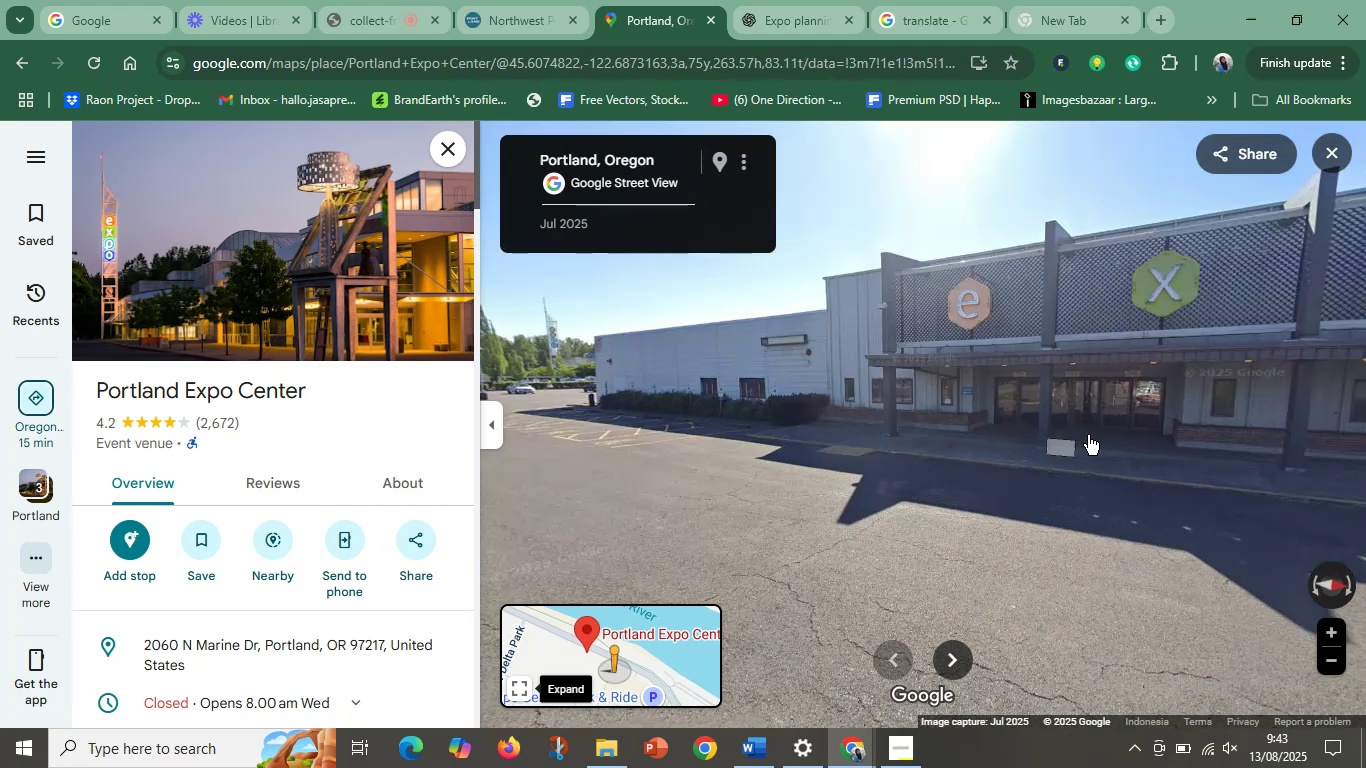 
left_click([1088, 434])
 